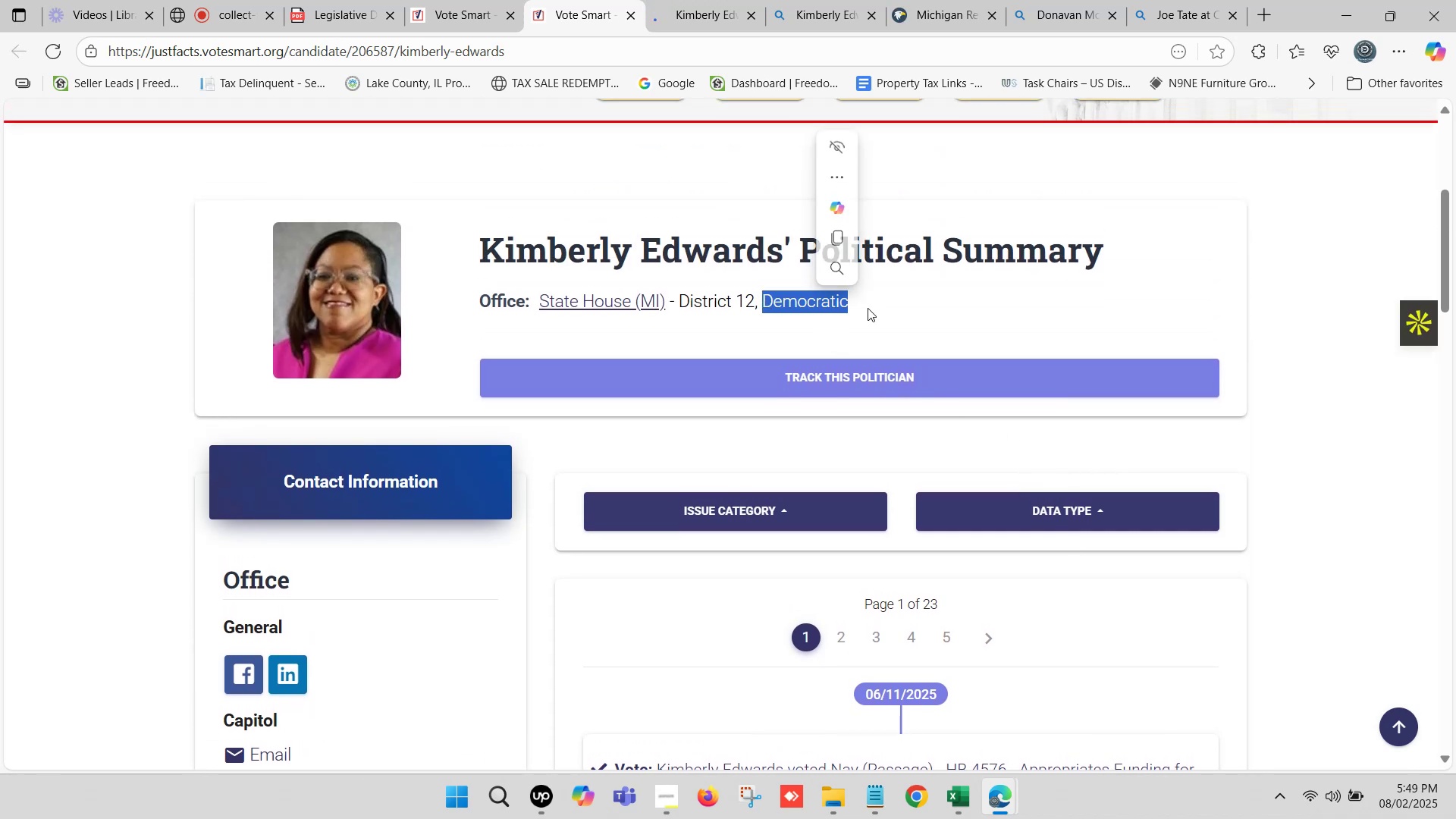 
left_click([905, 308])
 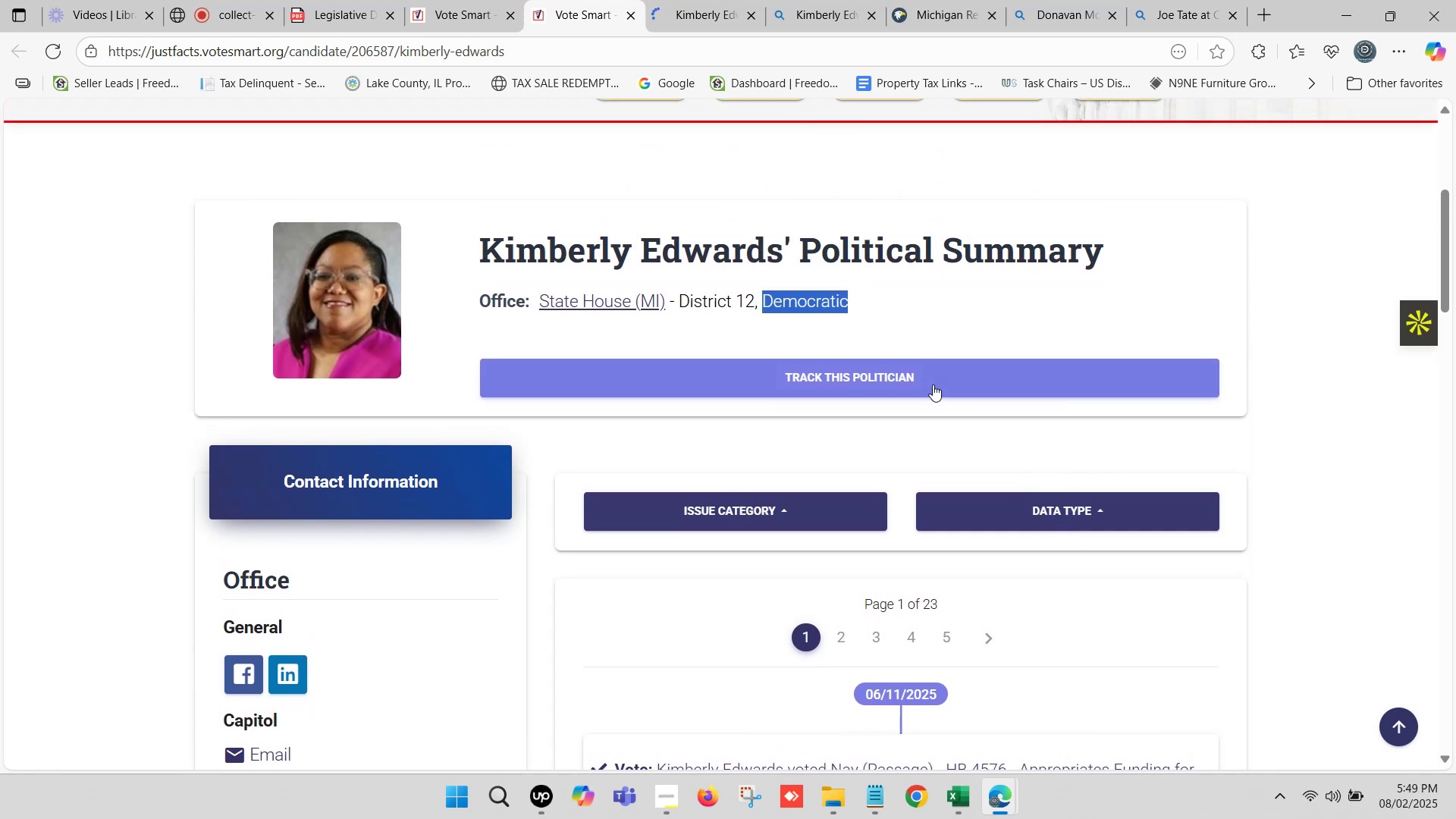 
scroll: coordinate [968, 431], scroll_direction: none, amount: 0.0
 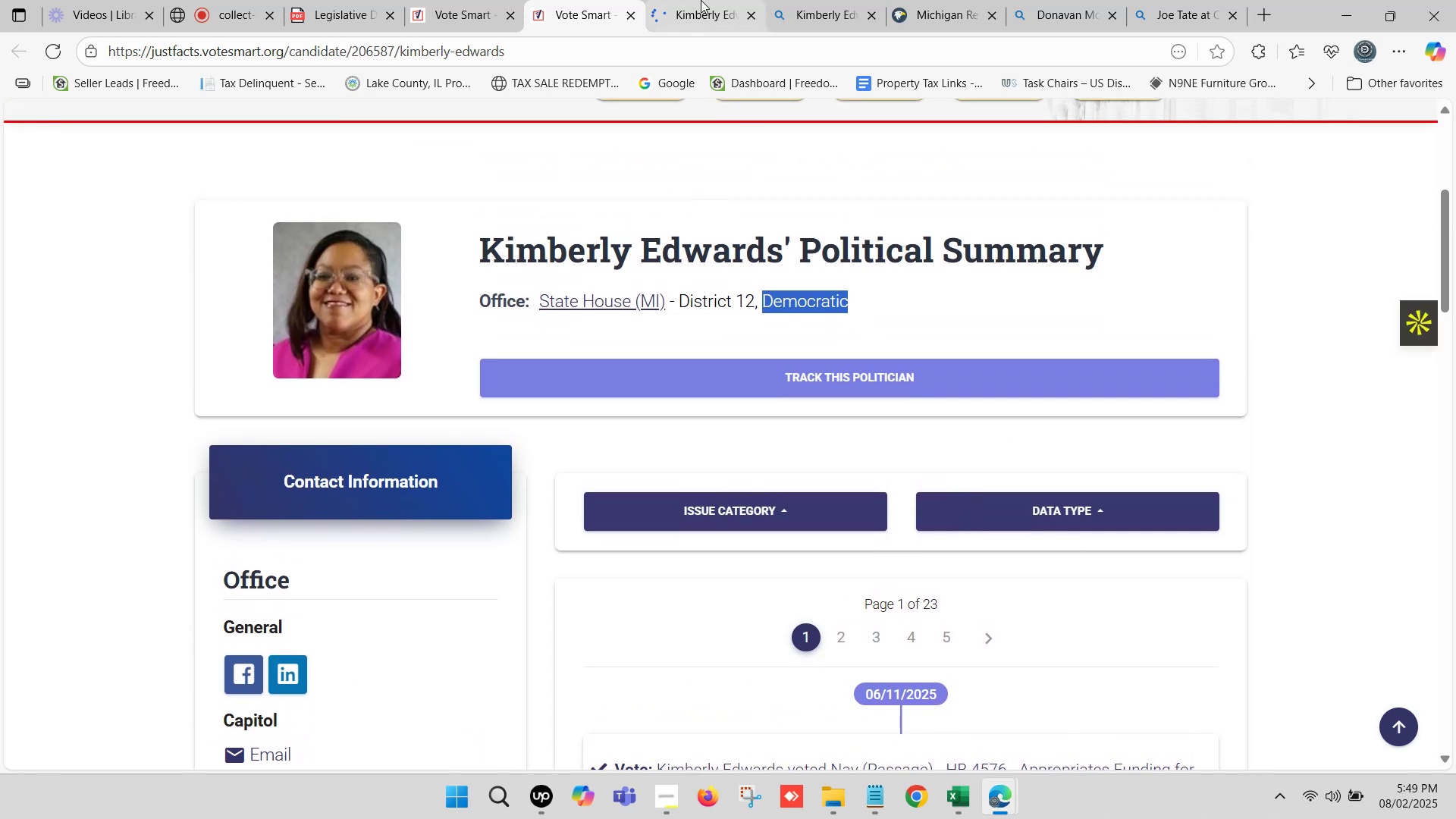 
double_click([701, 0])
 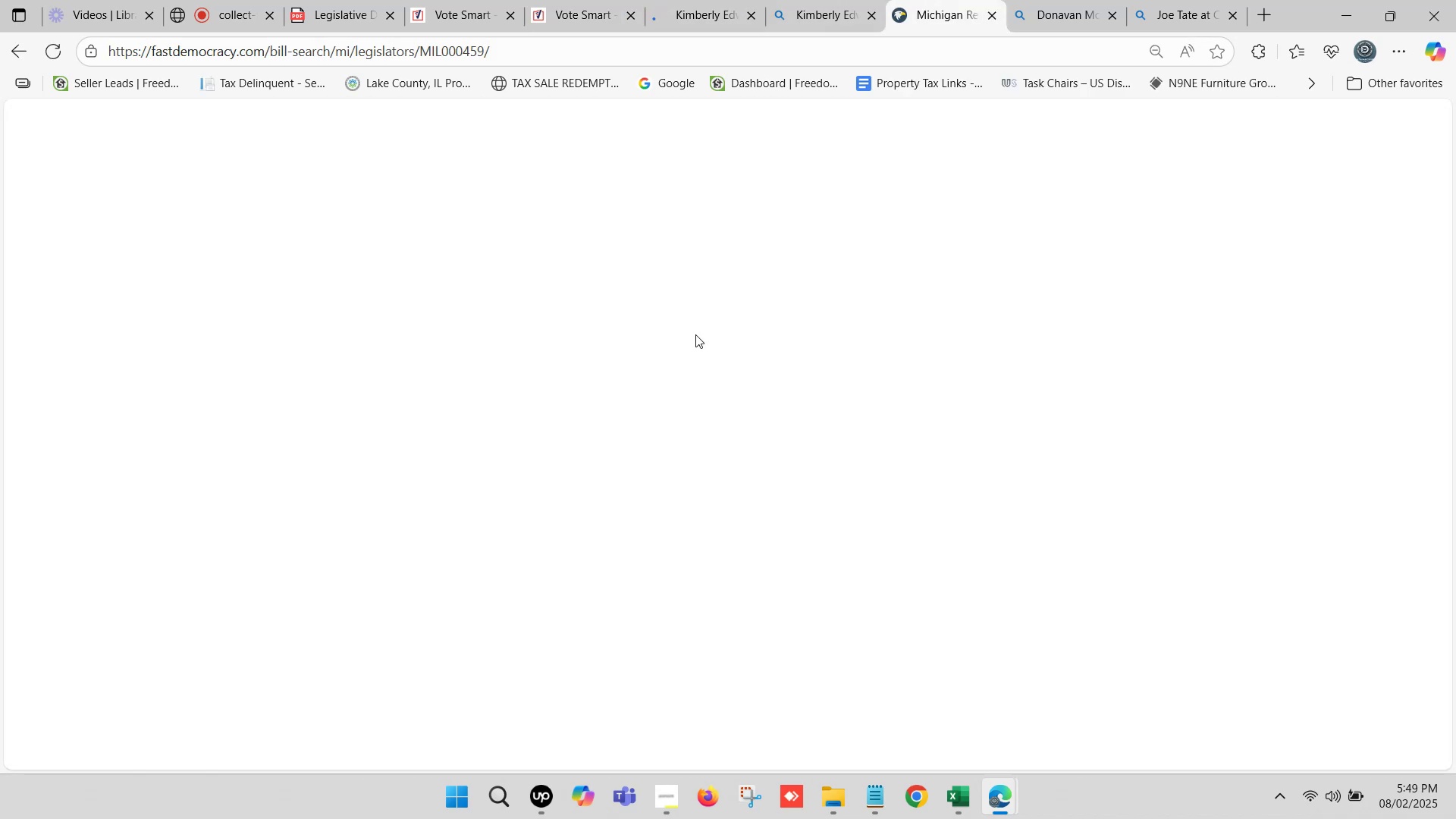 
scroll: coordinate [351, 422], scroll_direction: down, amount: 5.0
 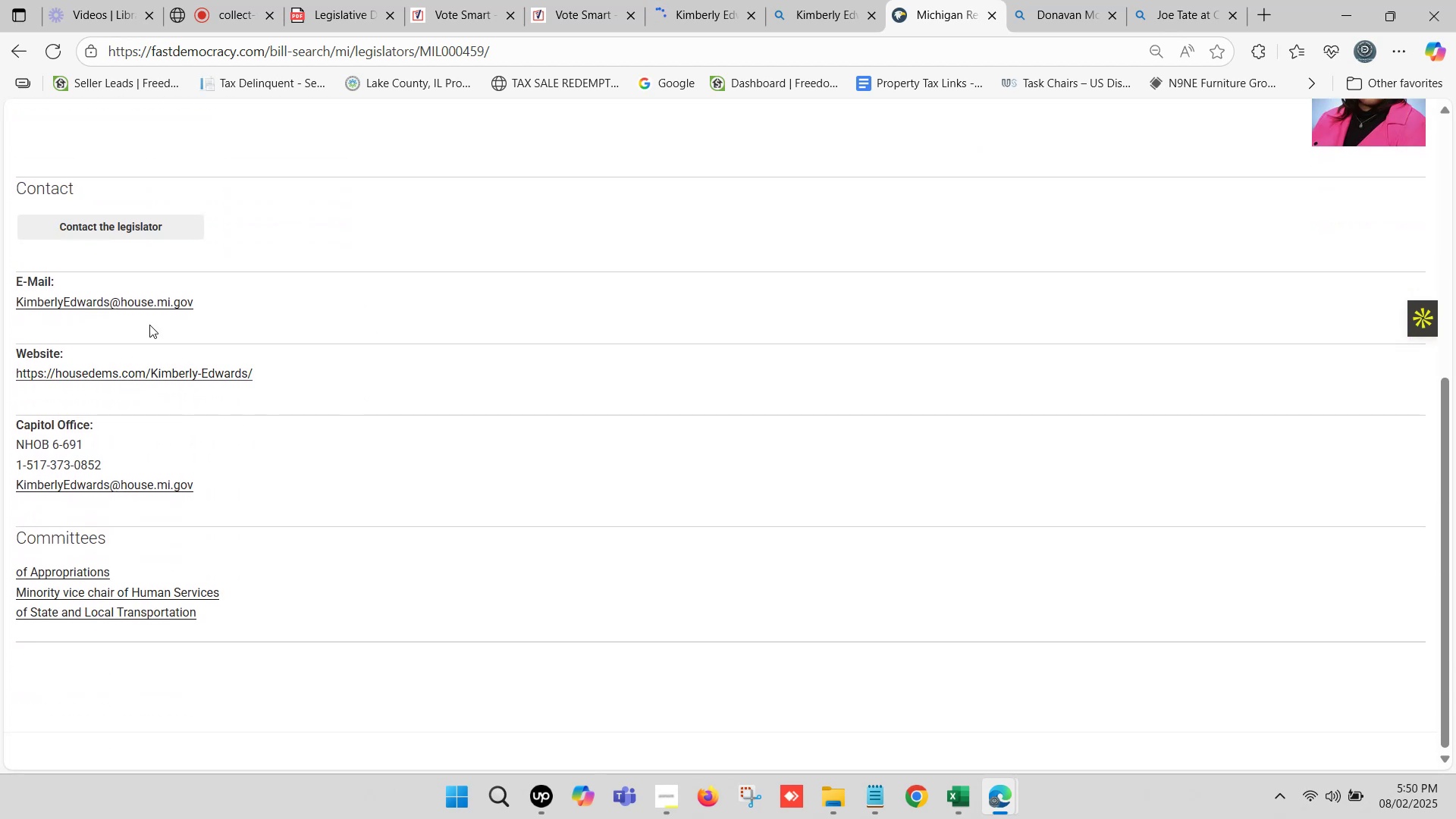 
right_click([162, 301])
 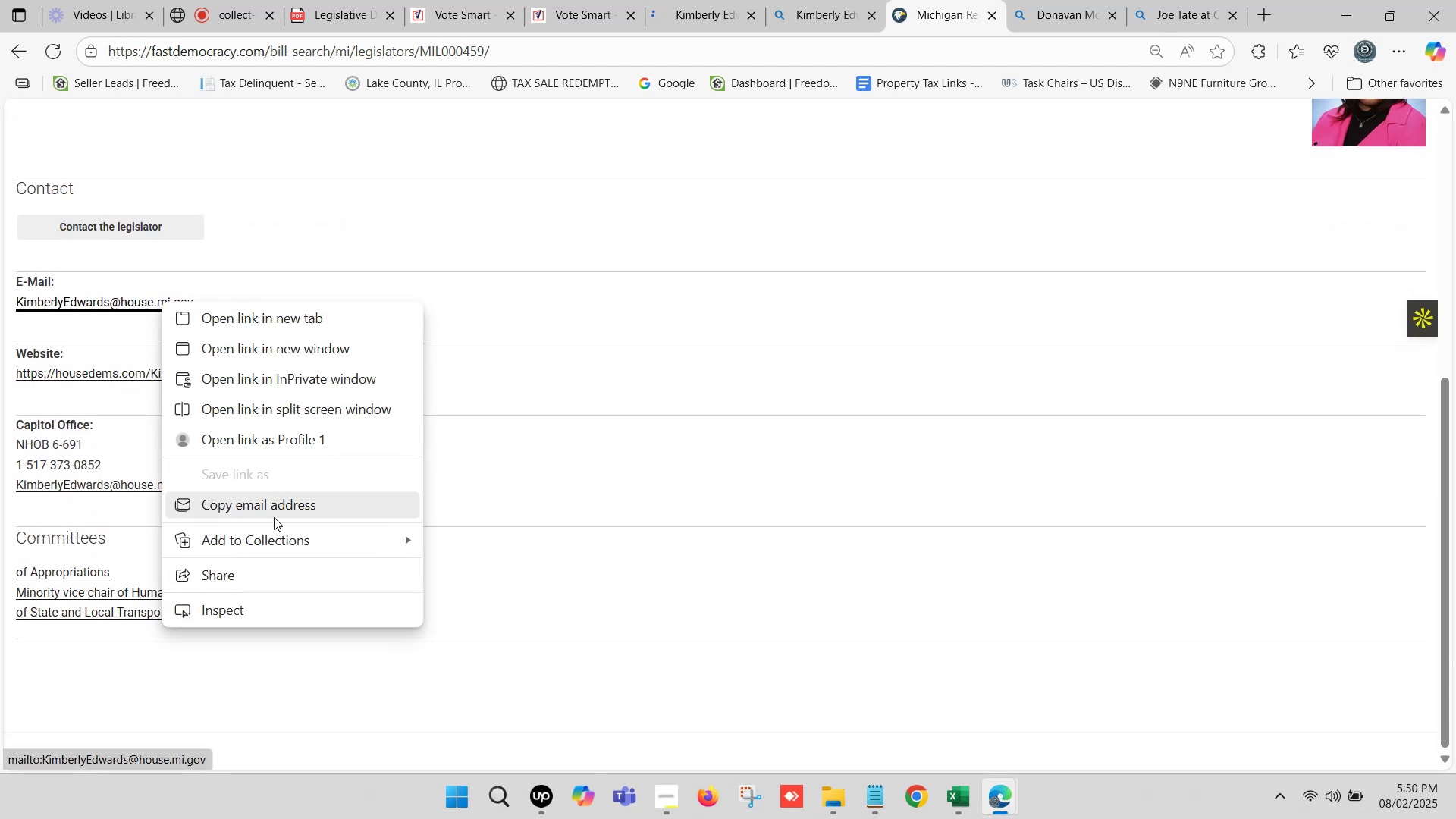 
left_click([287, 508])
 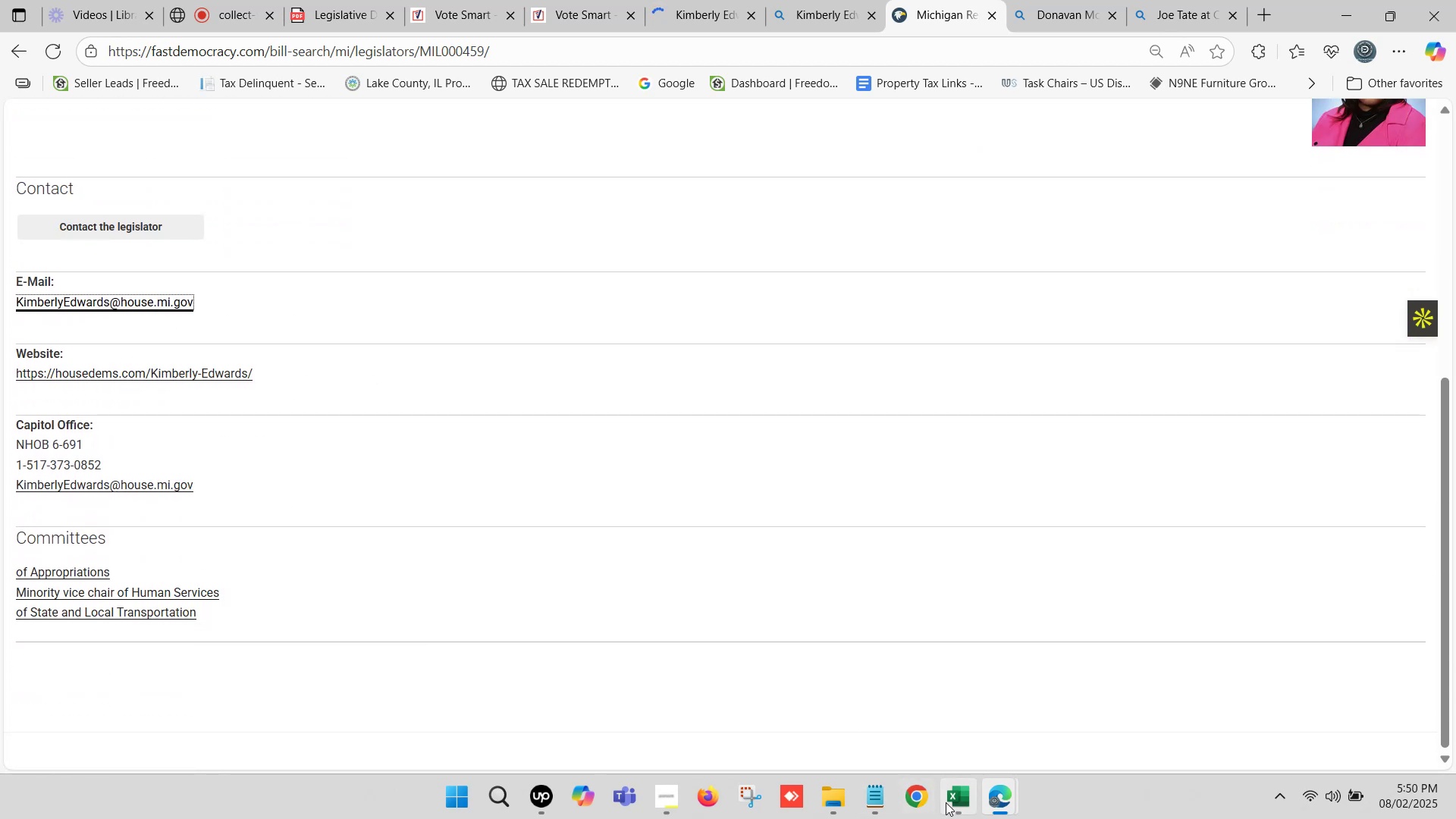 
left_click([952, 803])
 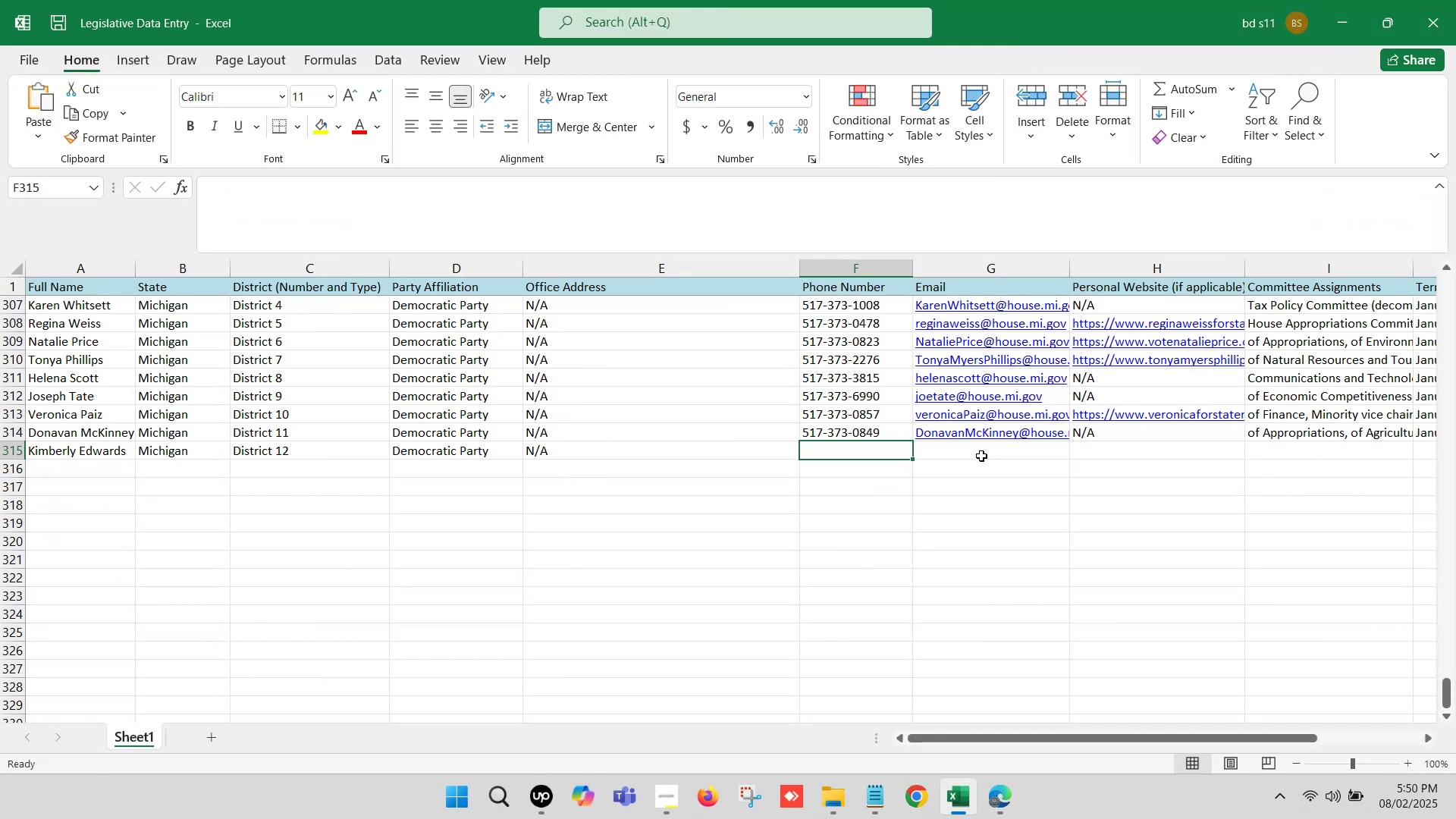 
left_click([980, 447])
 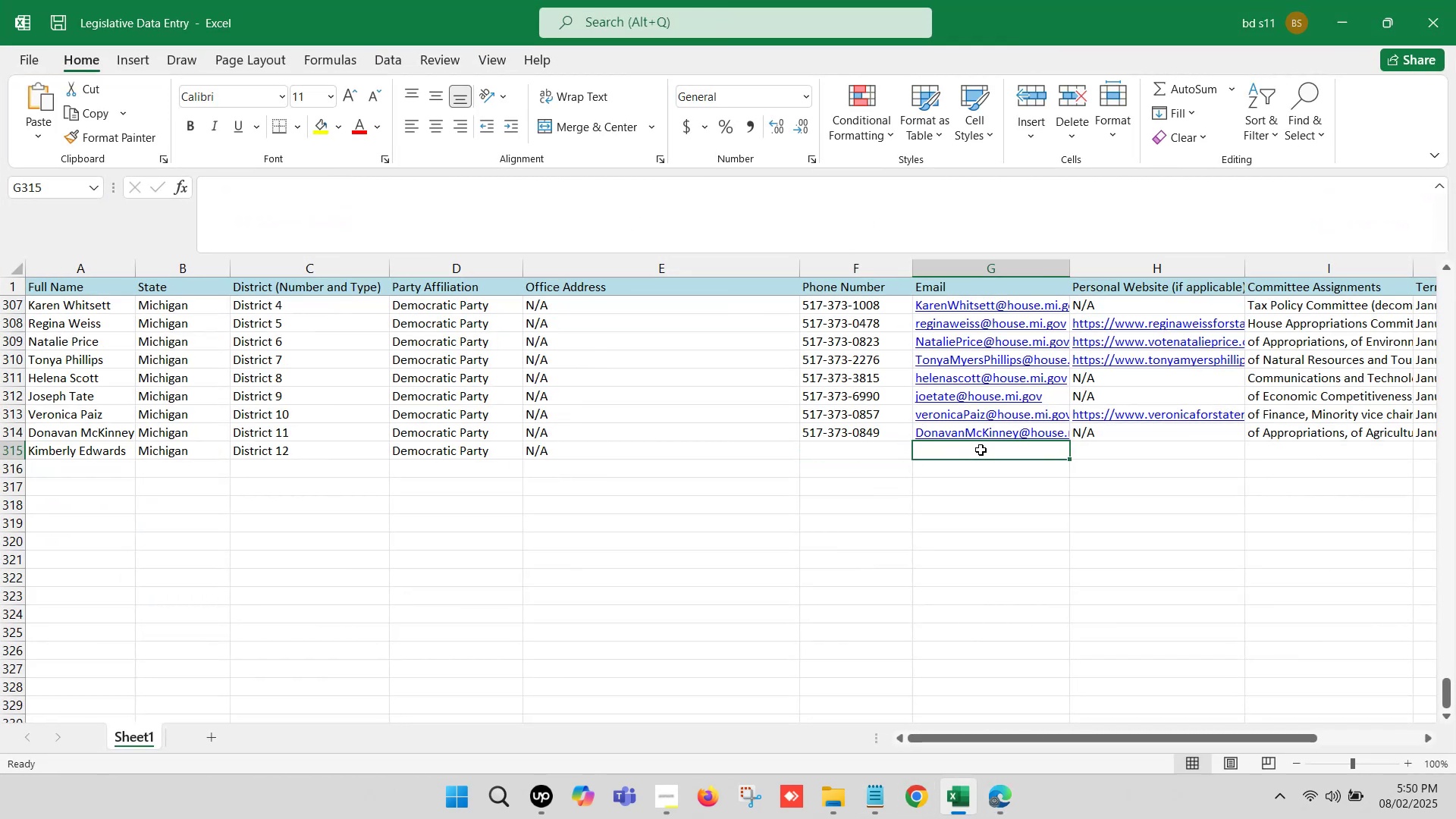 
double_click([981, 450])
 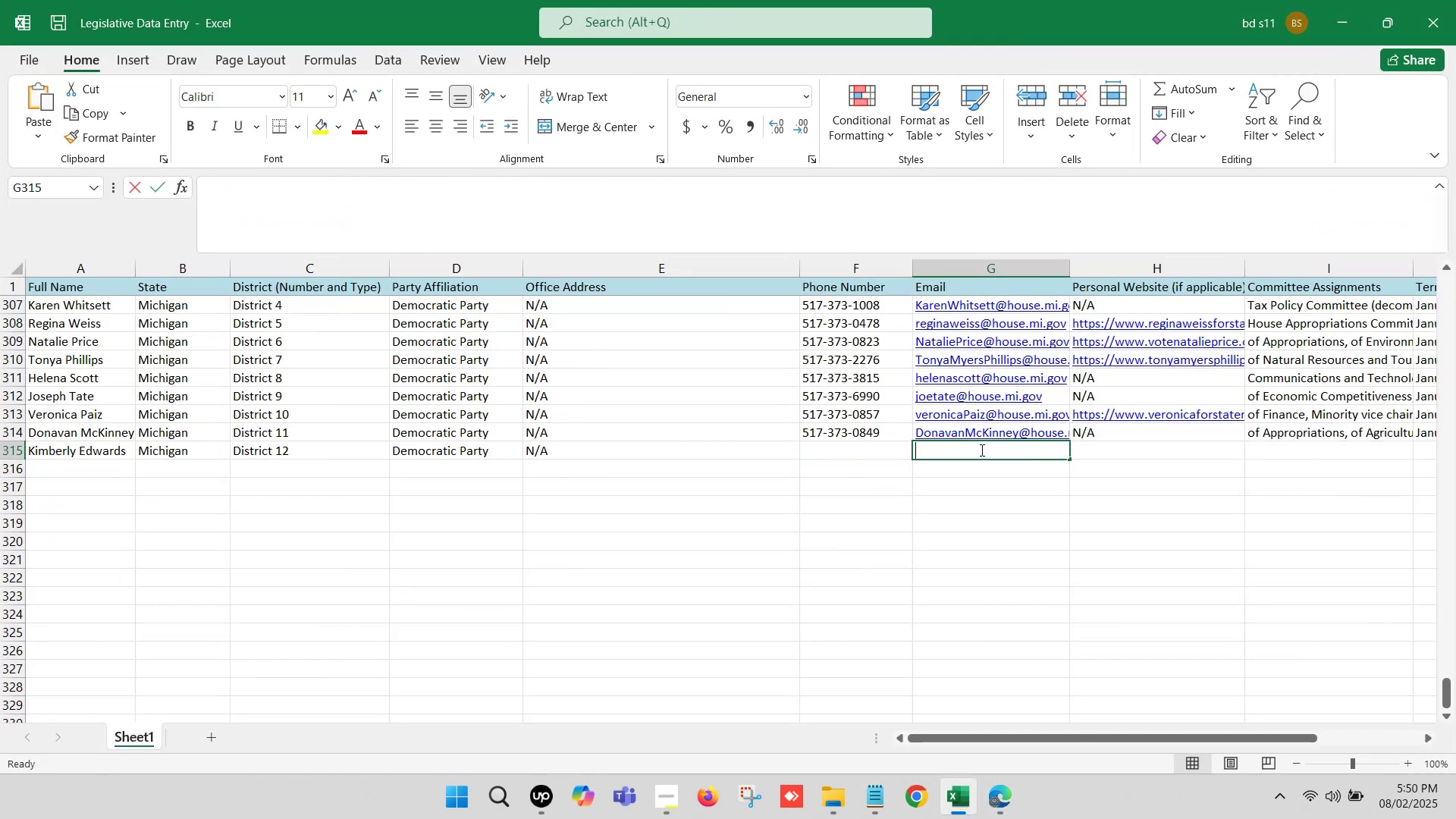 
key(Control+V)
 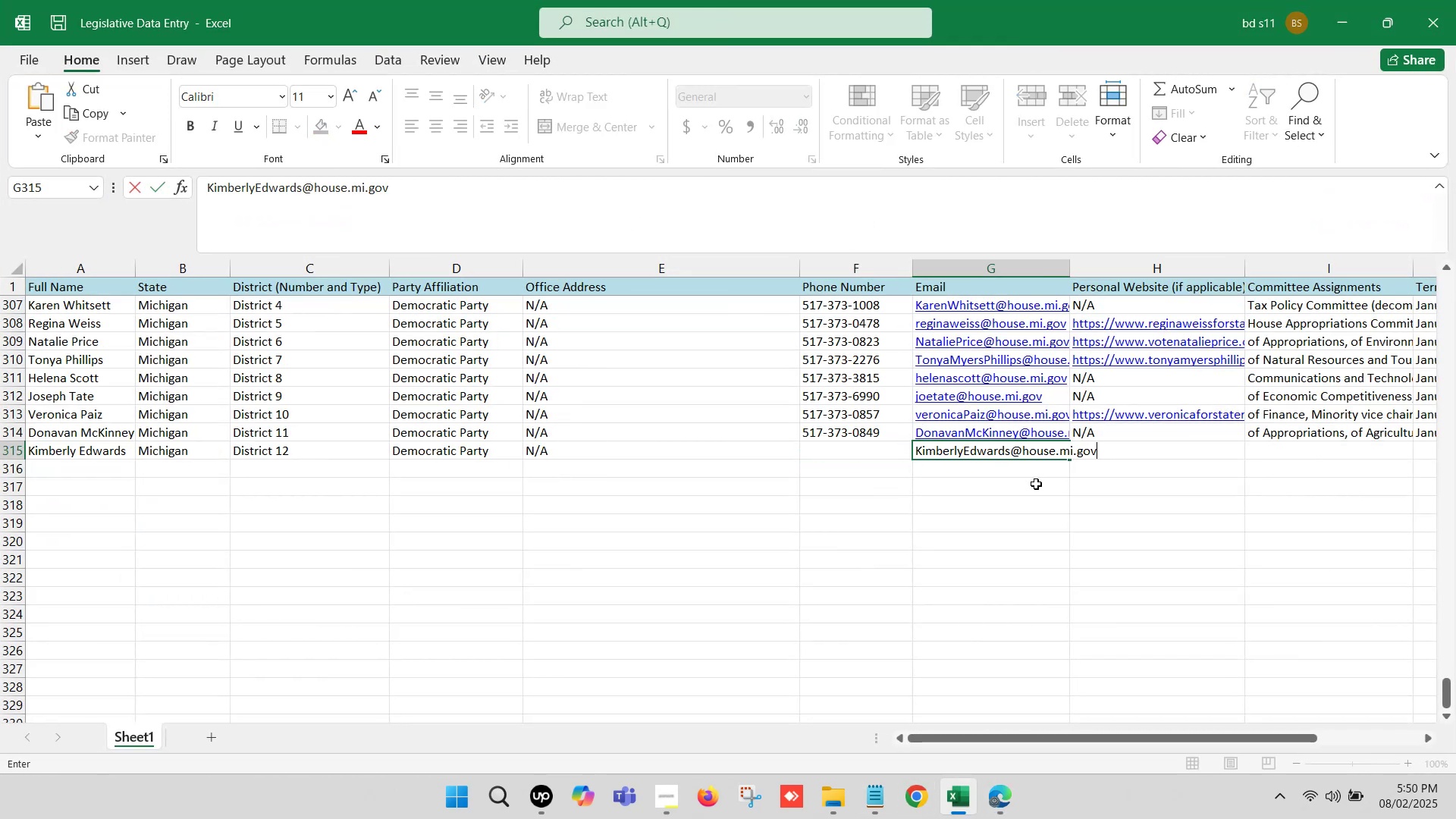 
left_click([1036, 484])
 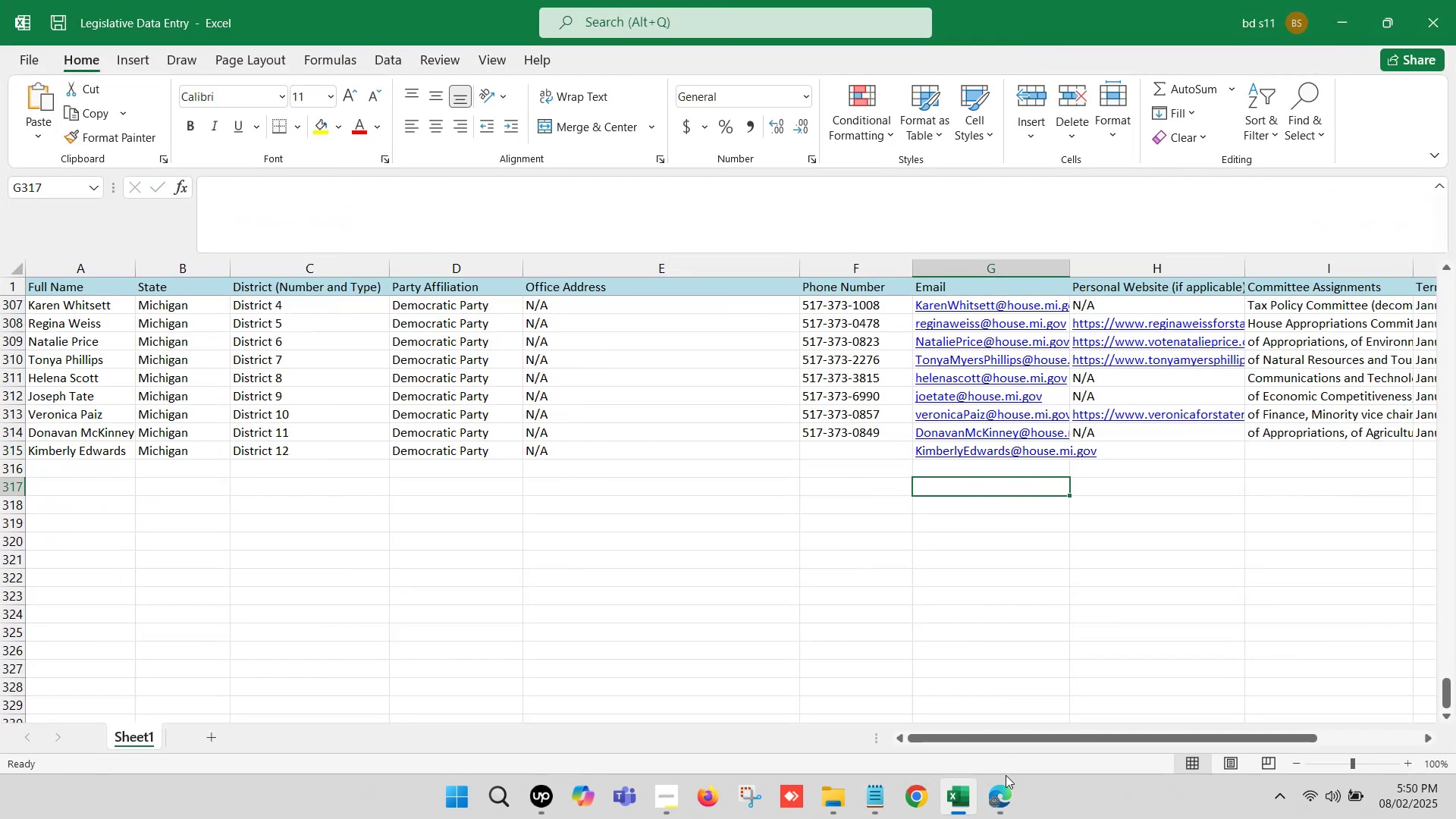 
left_click([998, 792])
 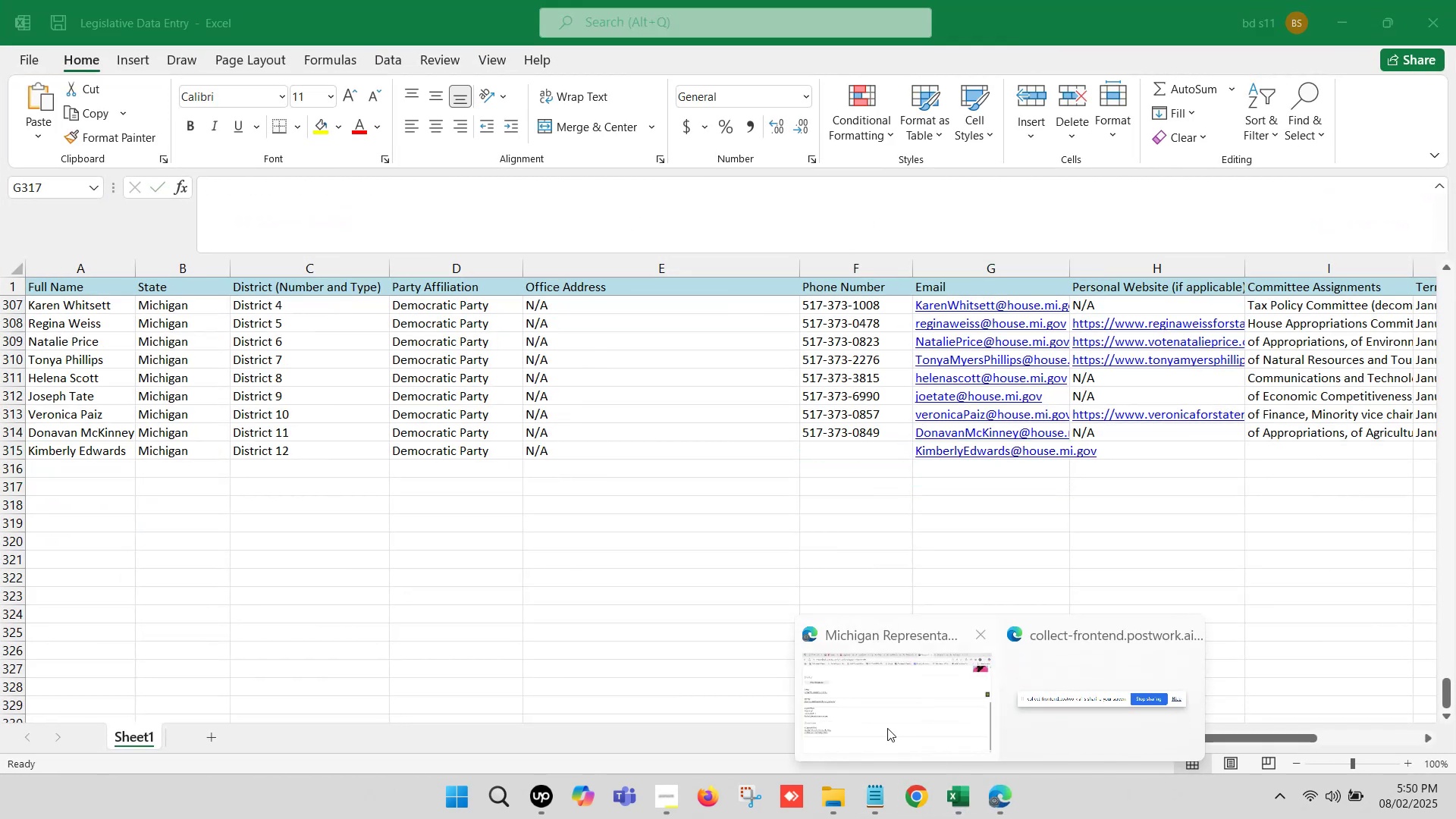 
left_click([876, 704])
 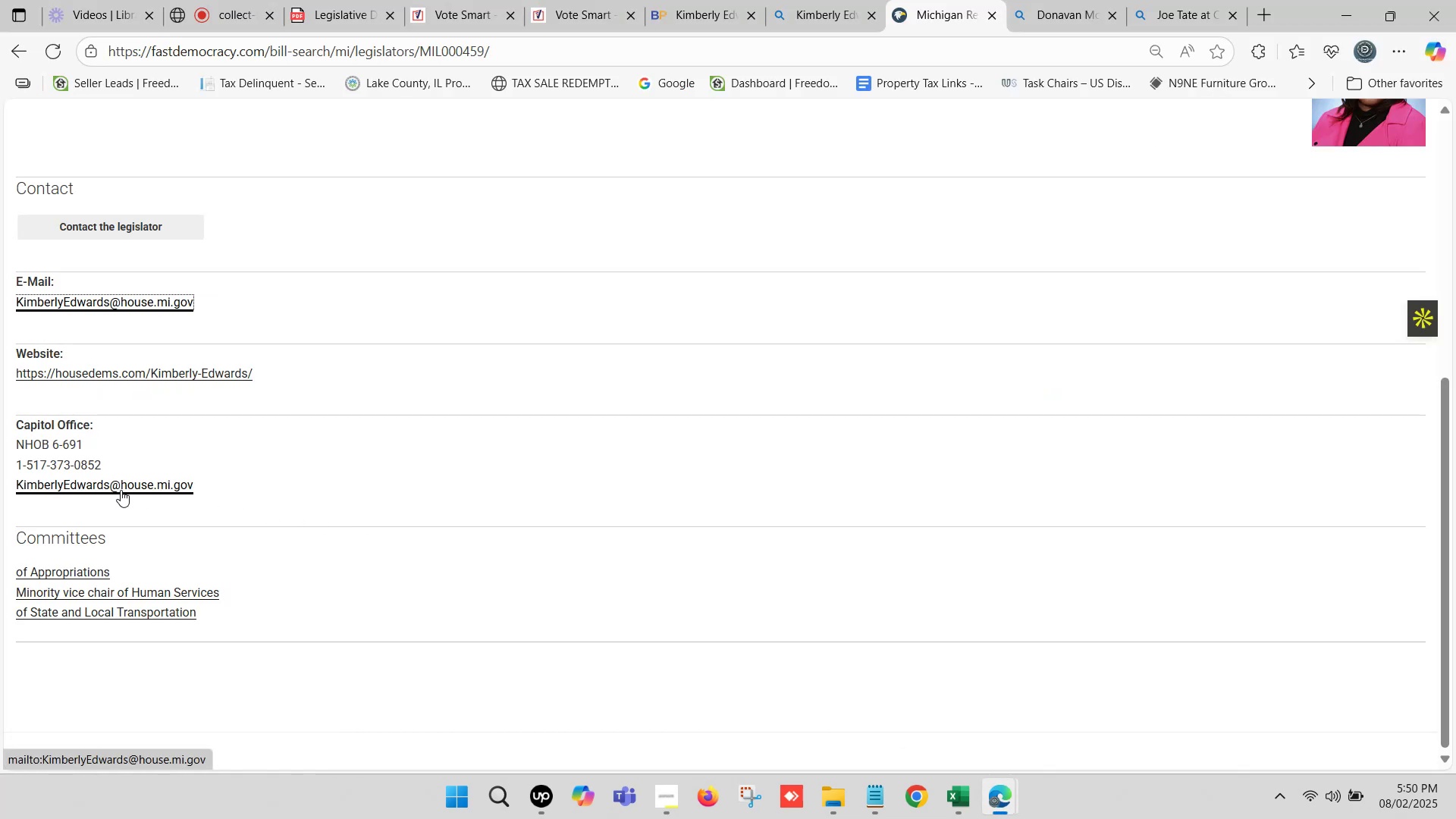 
key(Control+F)
 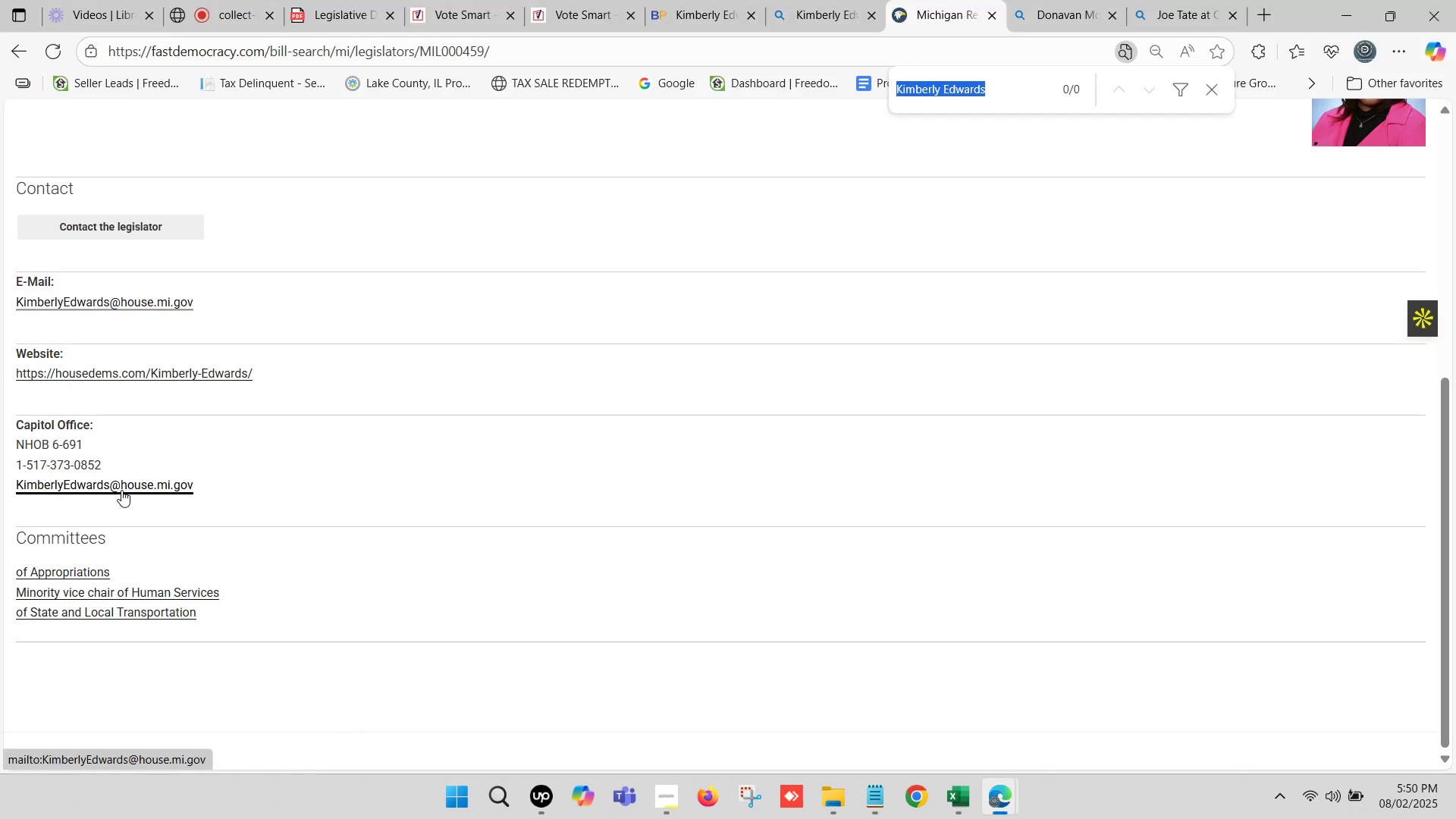 
key(Control+V)
 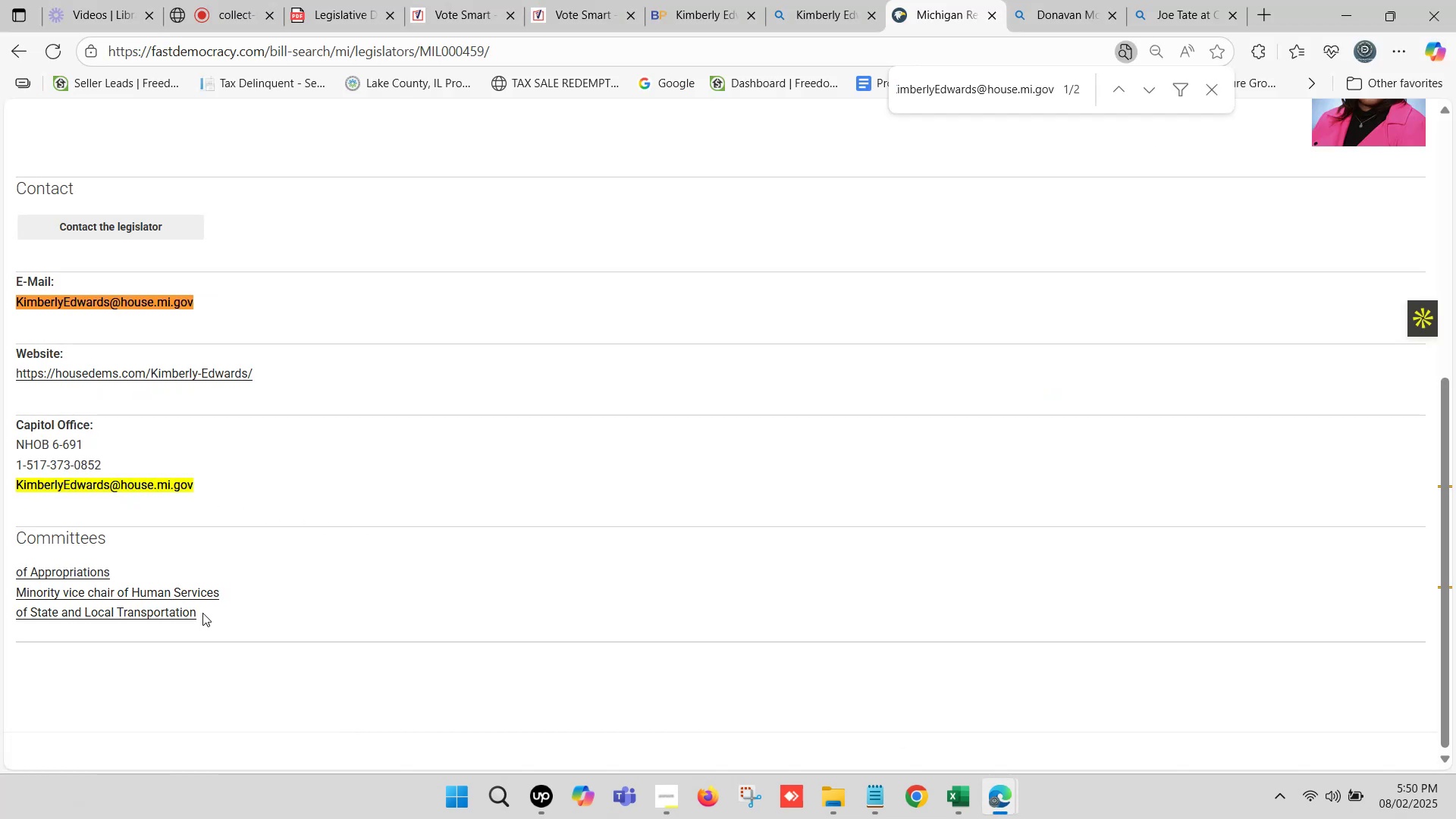 
key(Control+ControlLeft)
 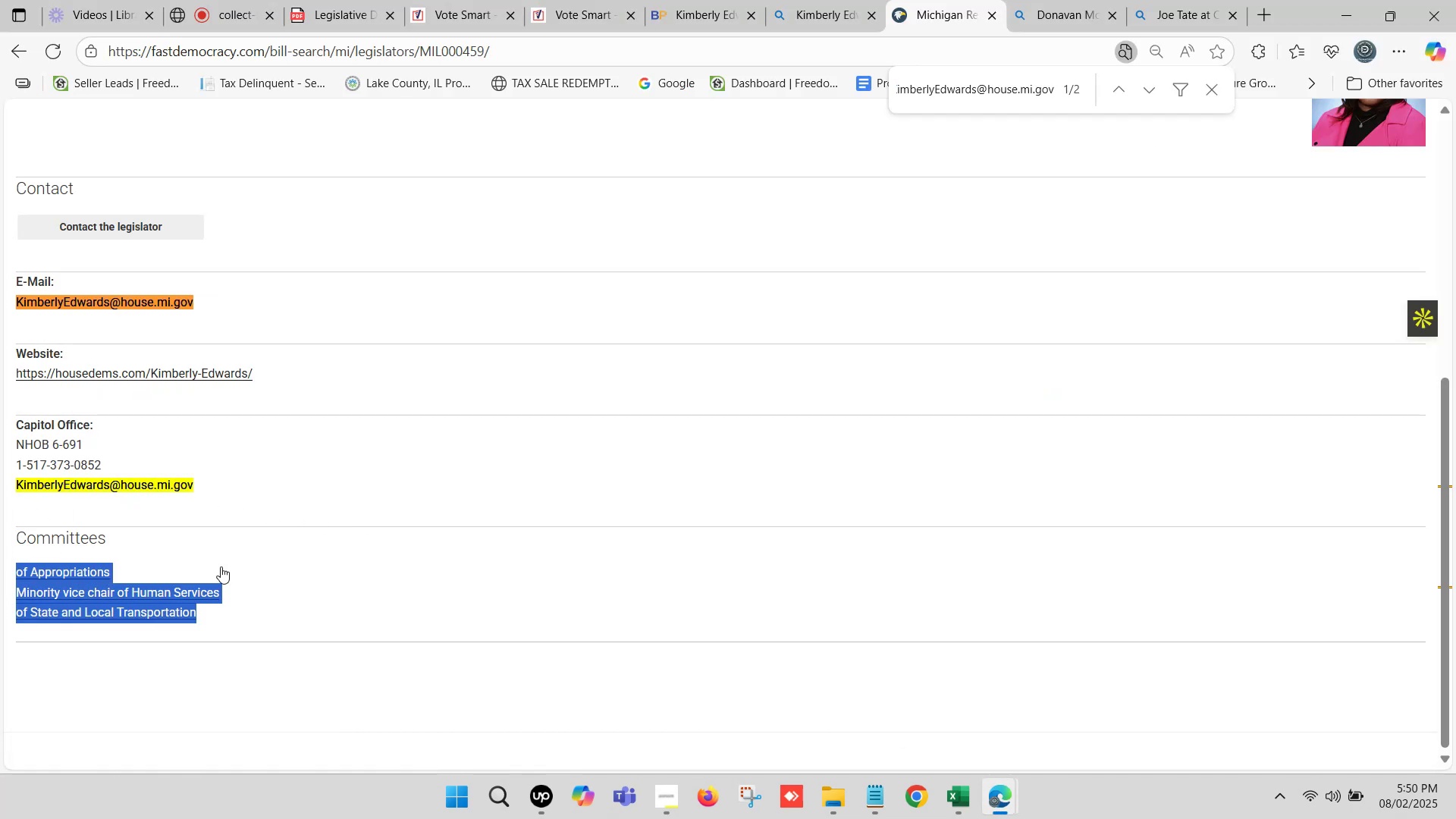 
key(Control+C)
 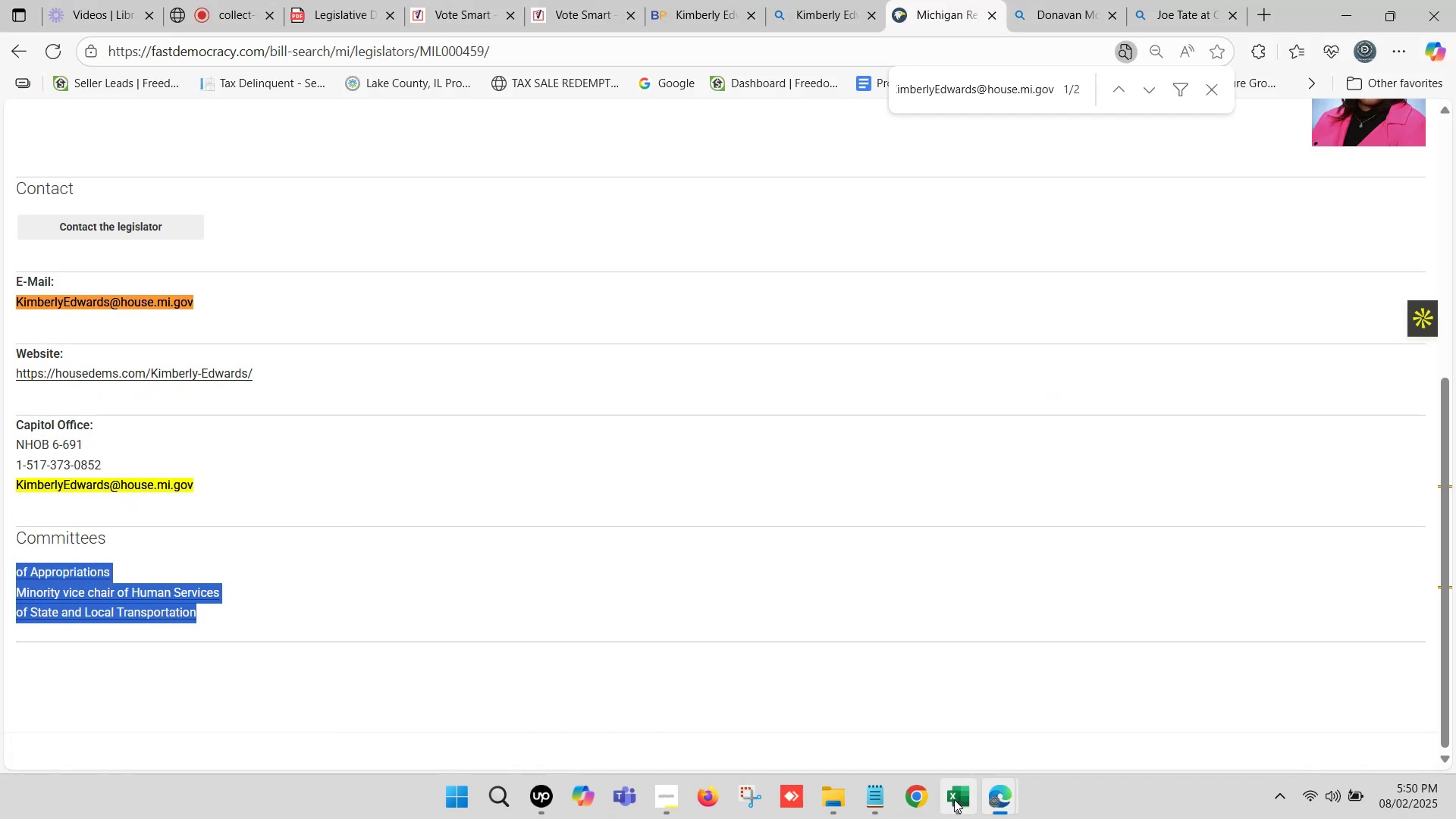 
hold_key(key=ControlLeft, duration=0.94)
left_click([158, 375])
 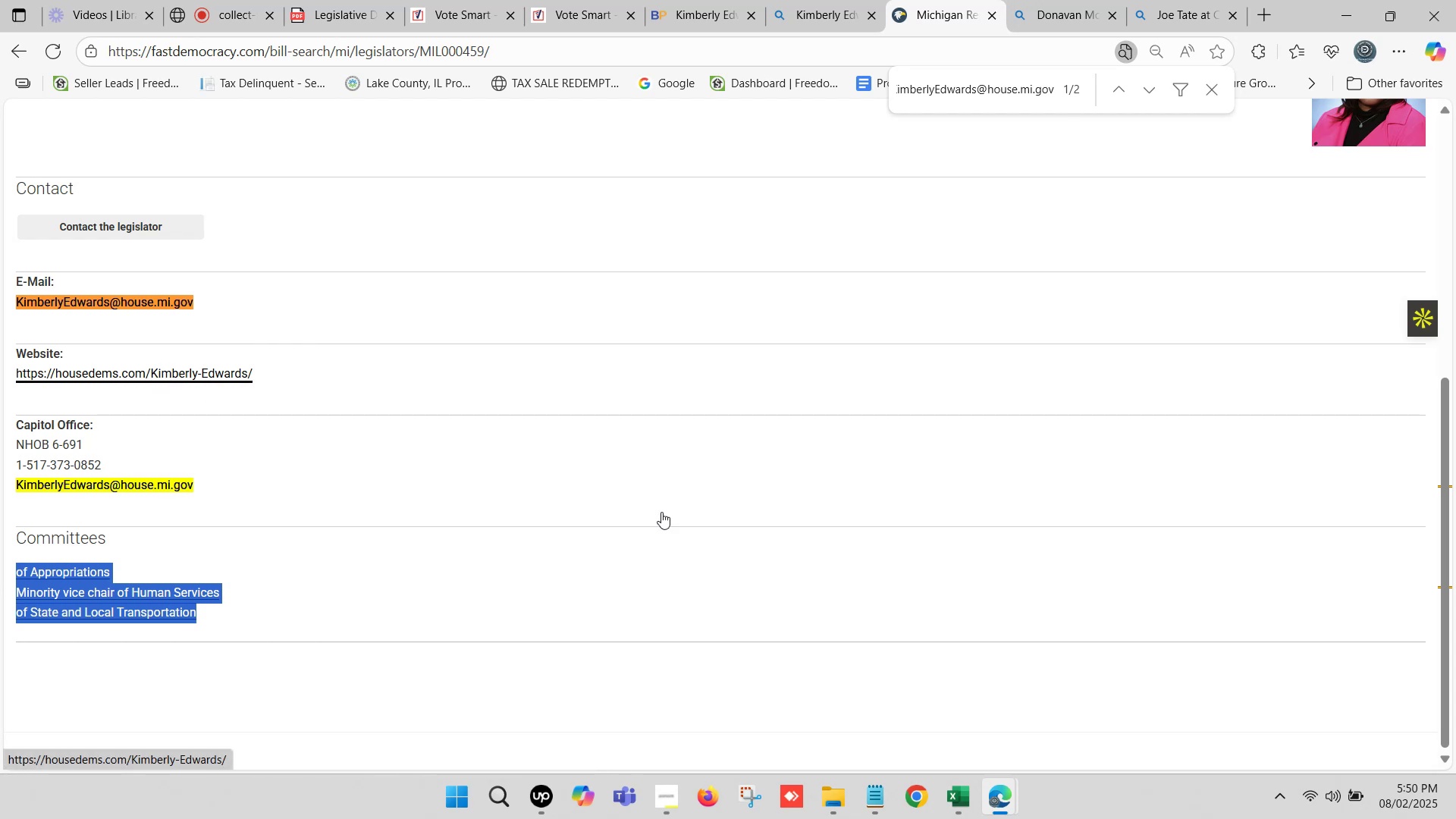 
hold_key(key=ControlLeft, duration=3.82)
left_click([1212, 458])
 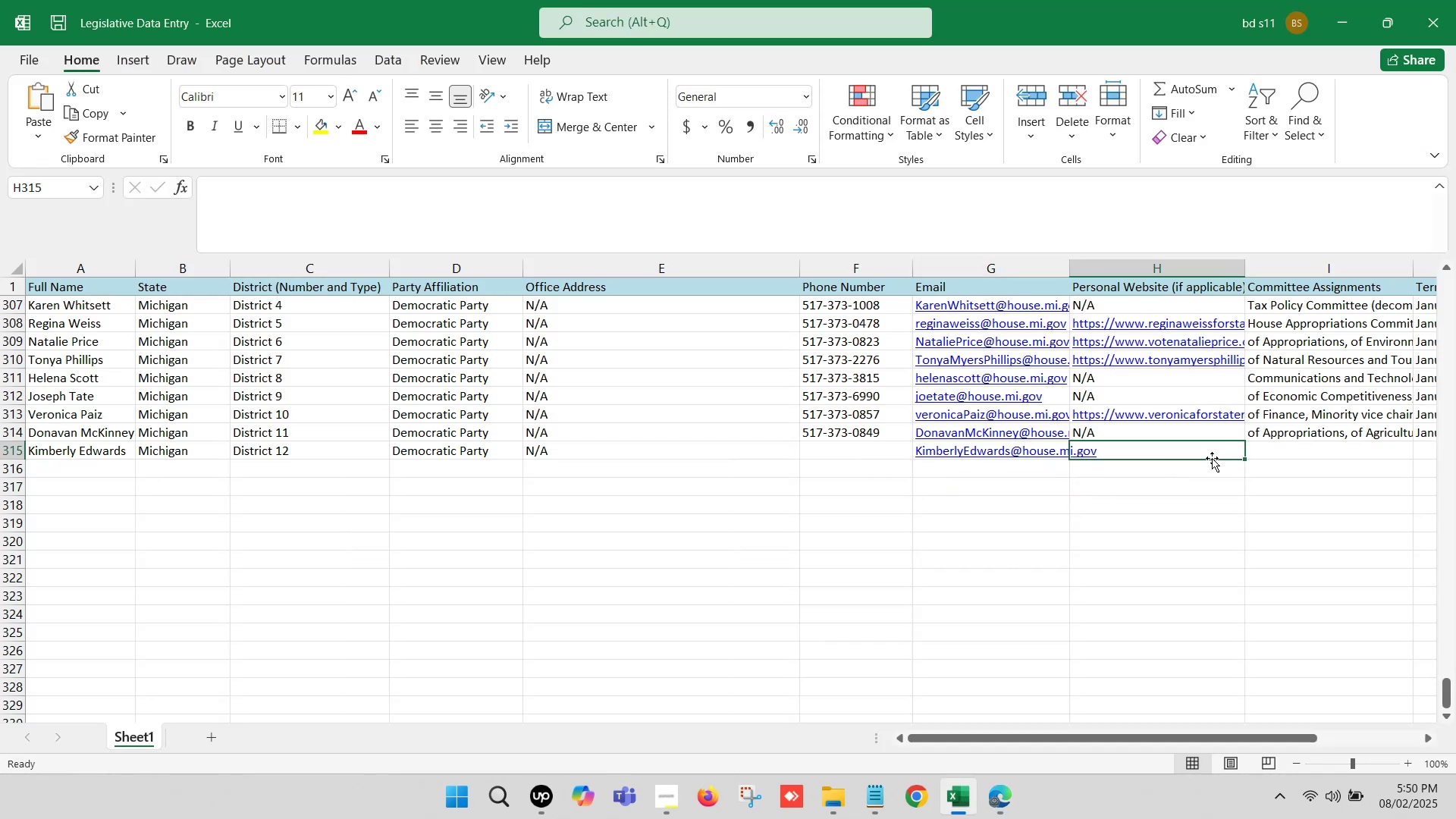 
key(ArrowRight)
 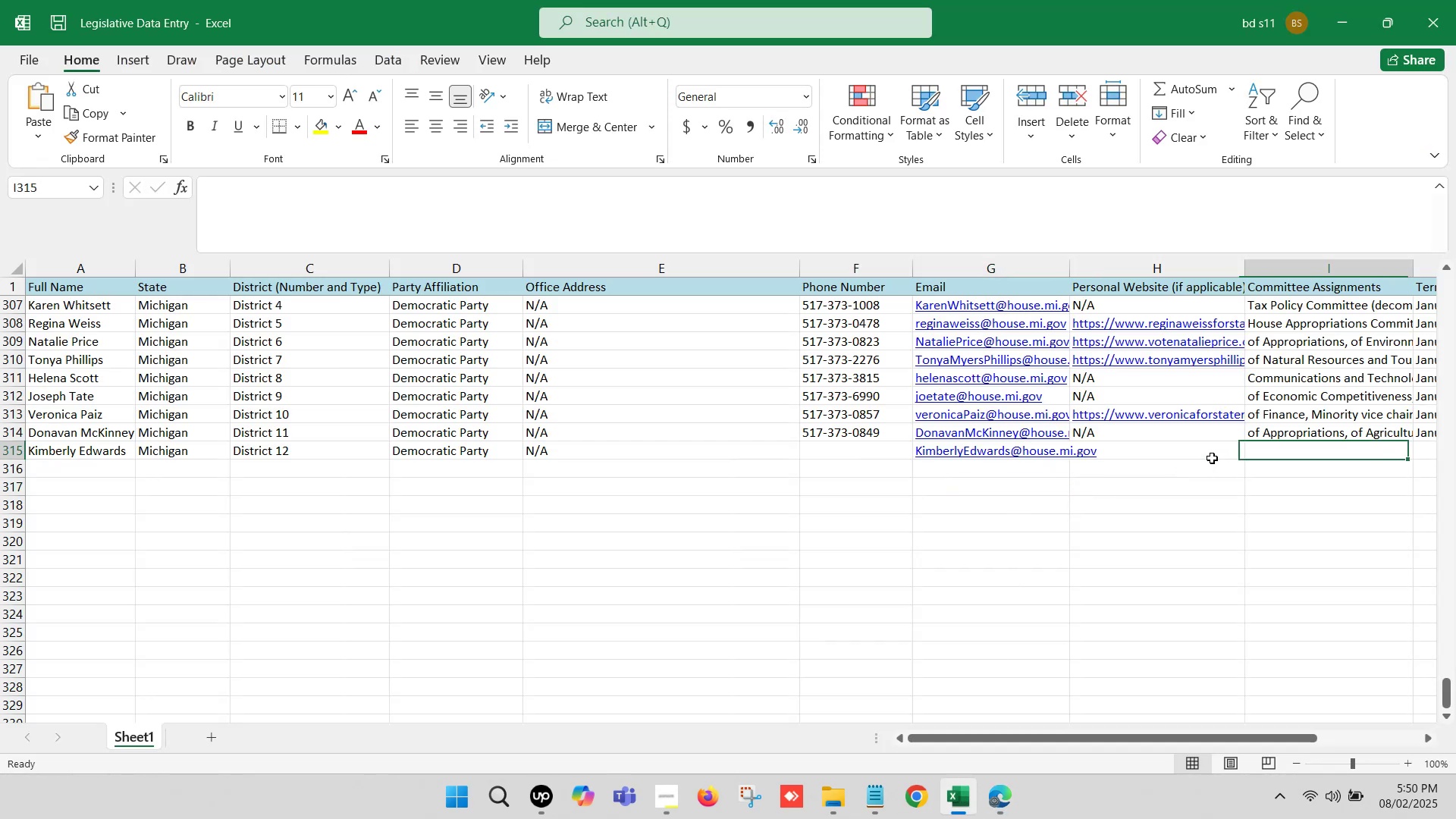 
key(ArrowRight)
 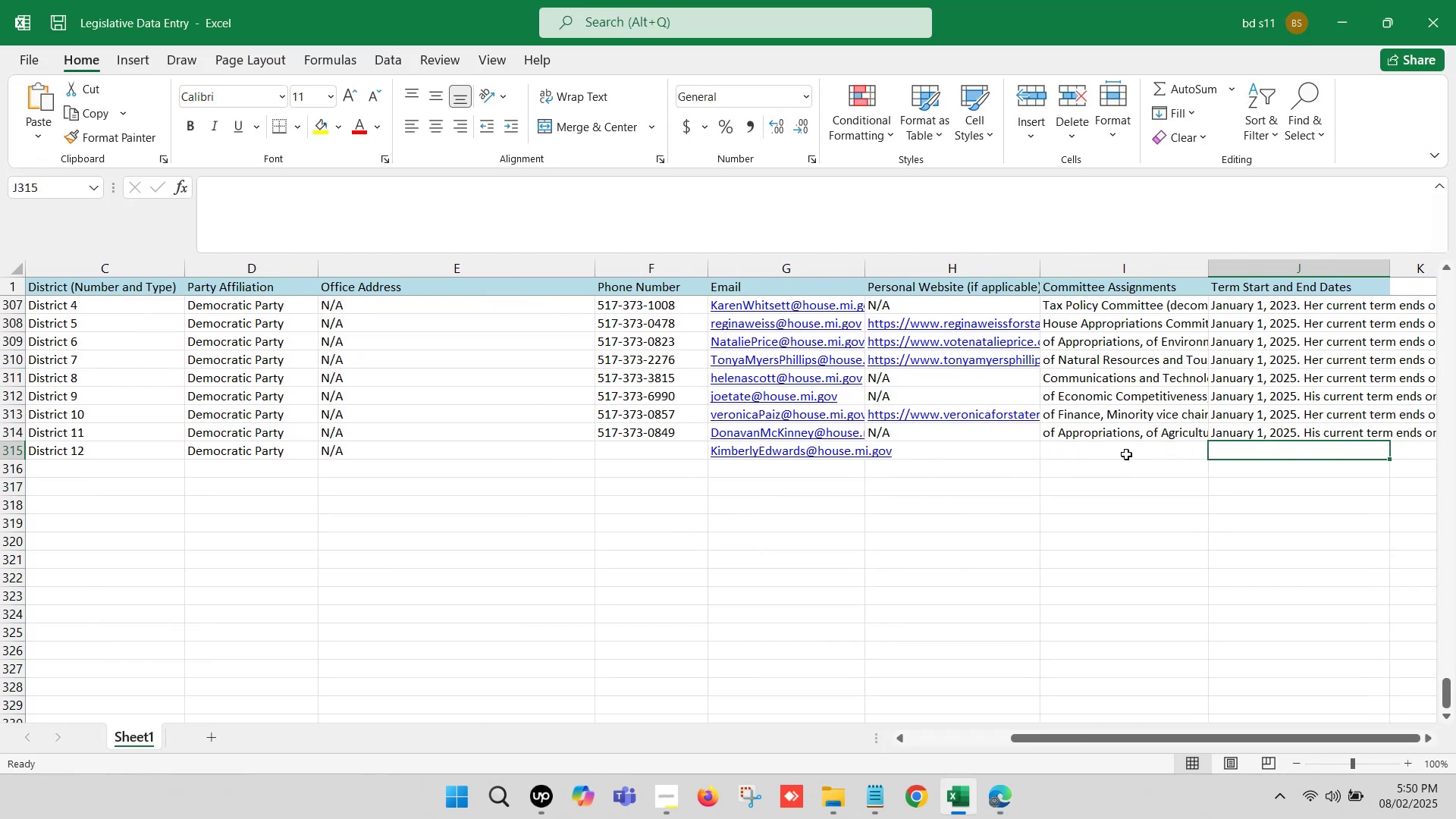 
left_click([1117, 453])
 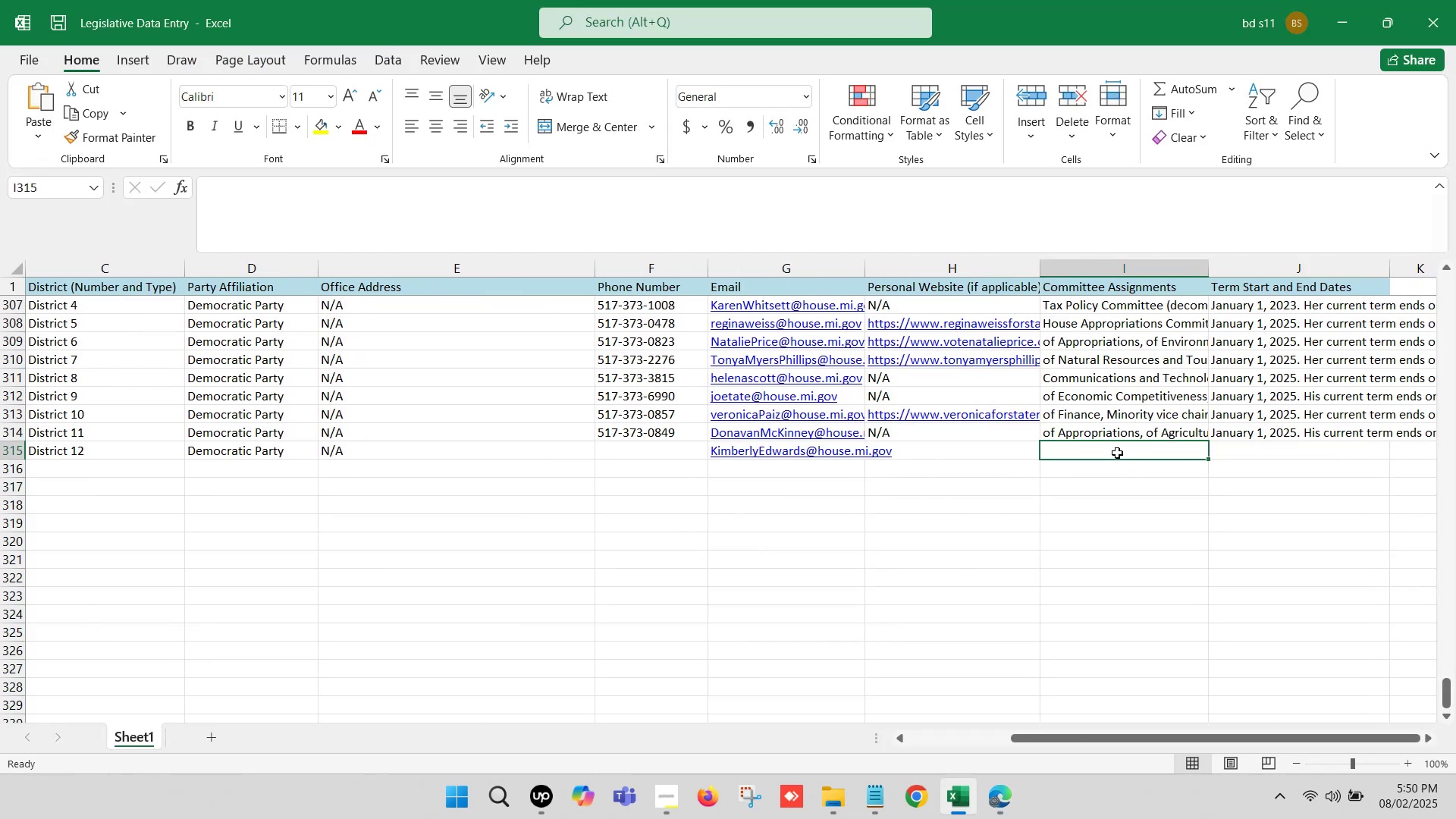 
double_click([1117, 453])
 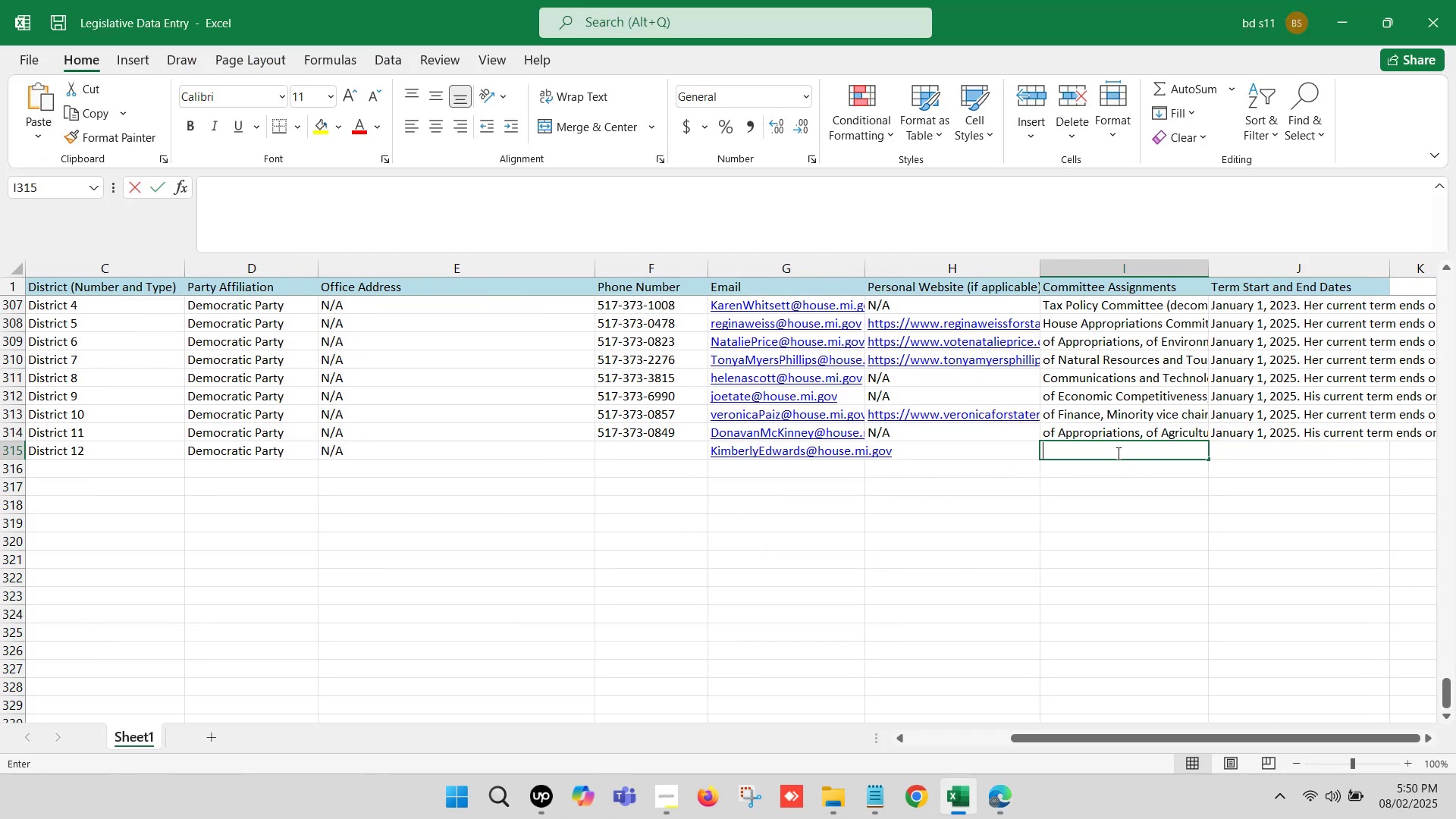 
key(Control+V)
 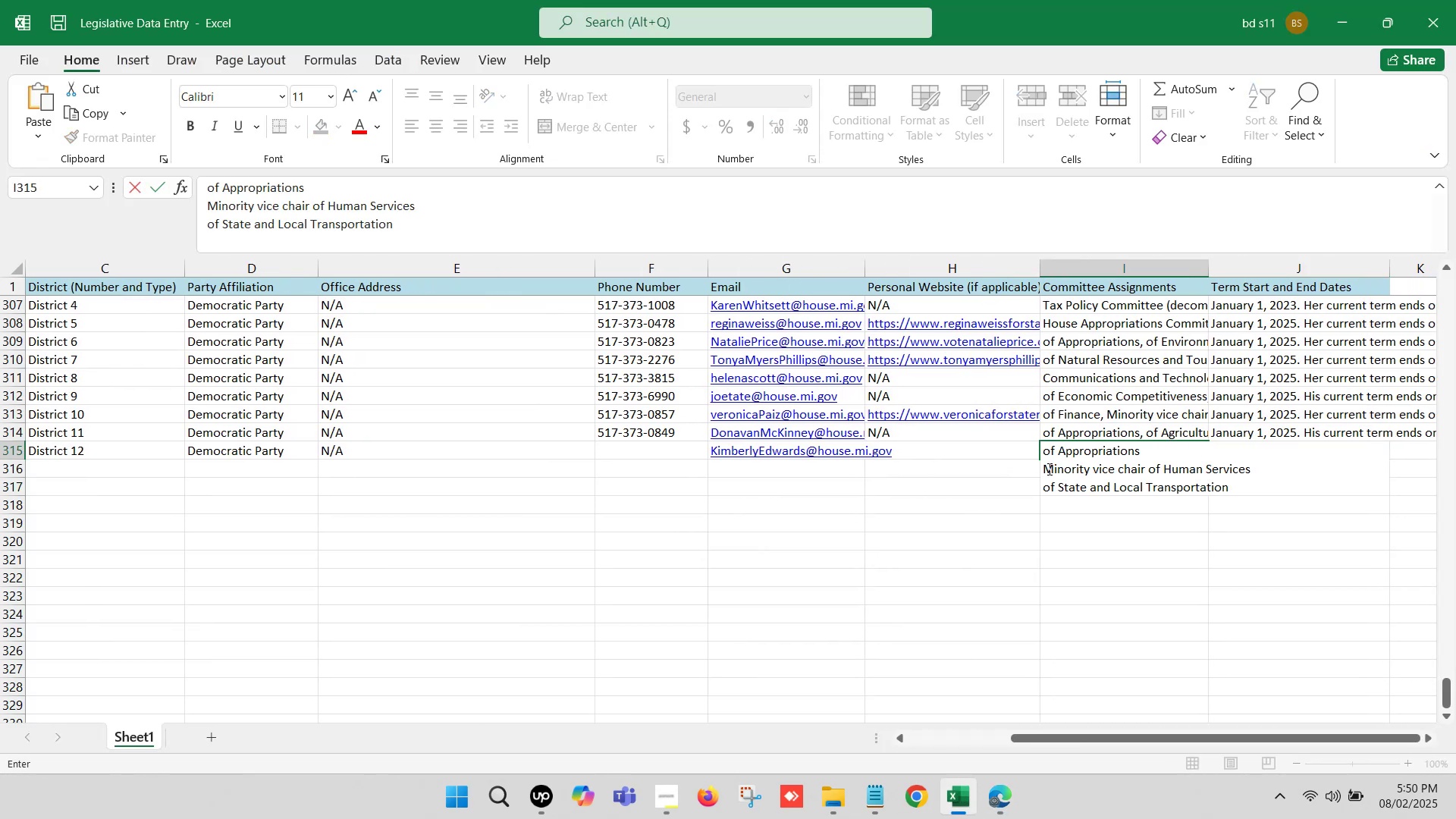 
left_click([1042, 463])
 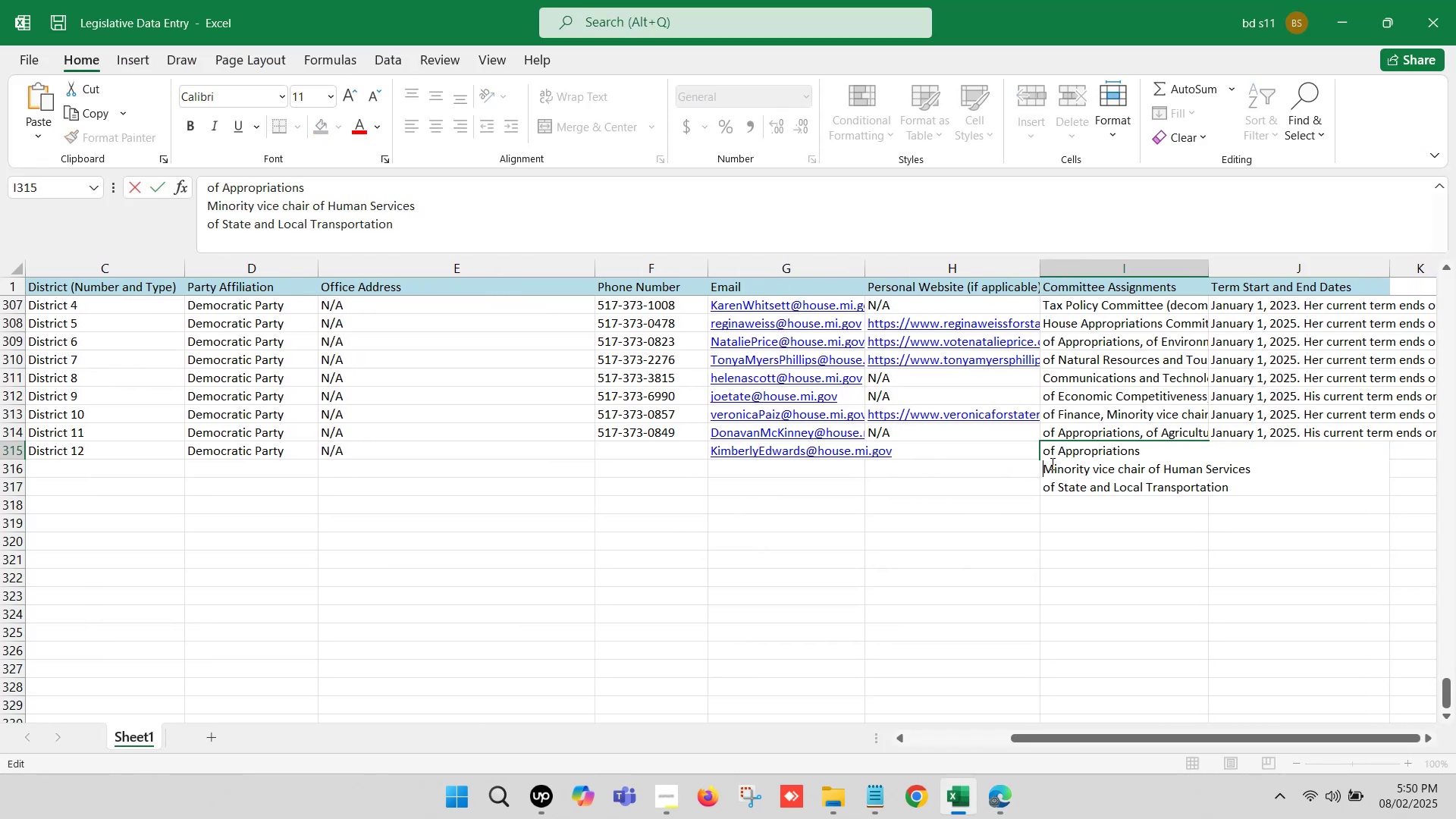 
key(Backspace)
 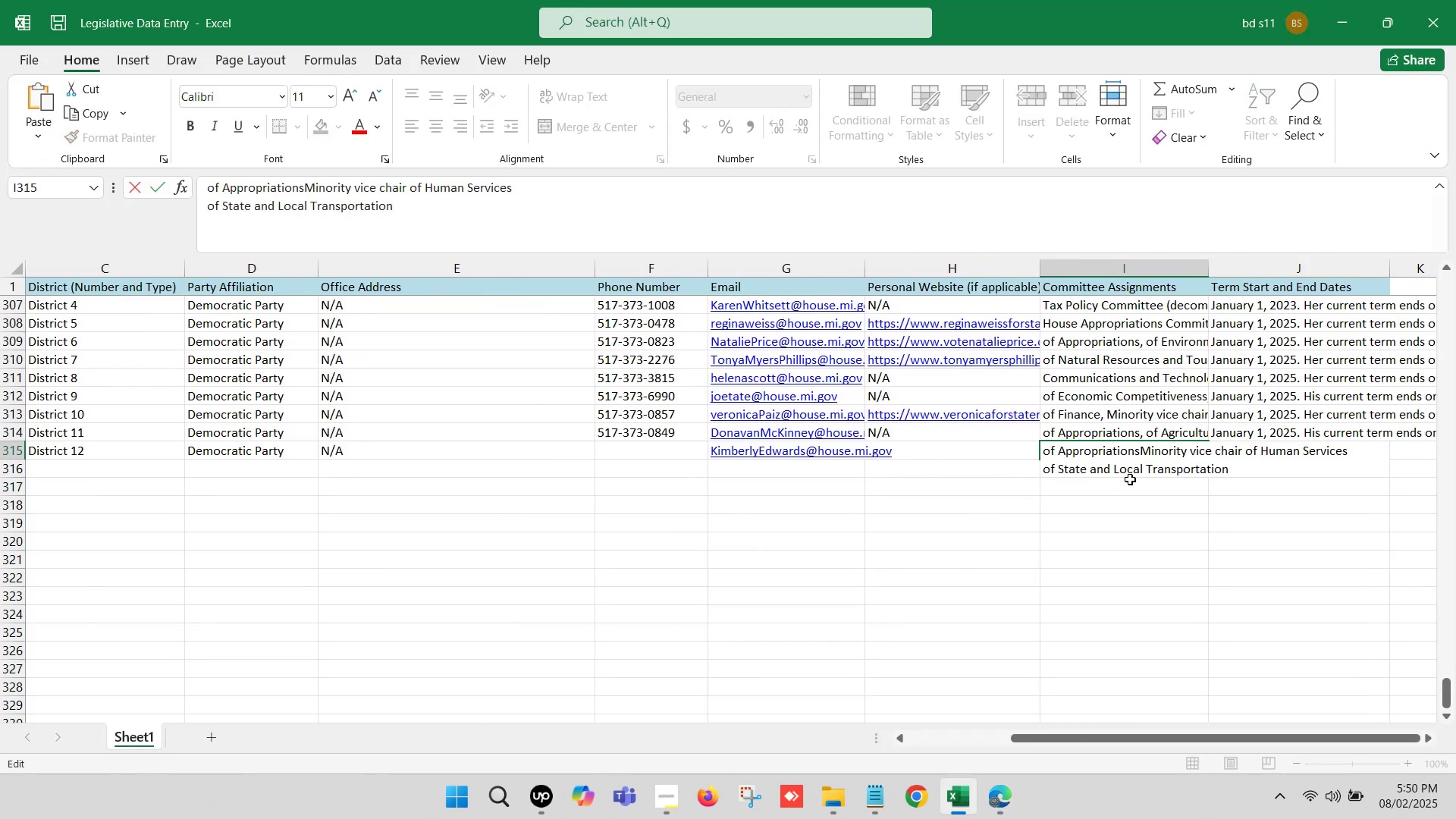 
key(Comma)
 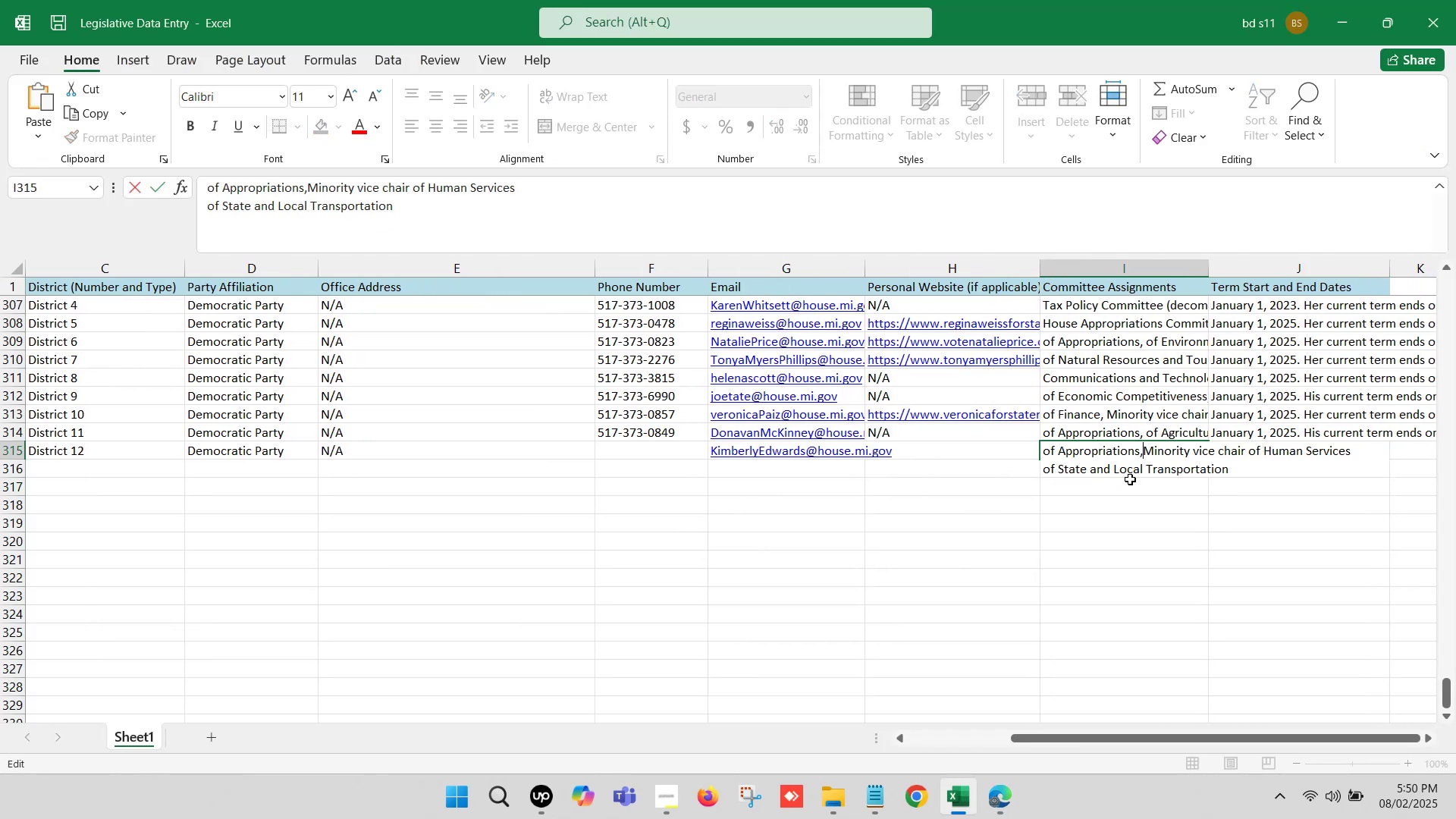 
key(Space)
 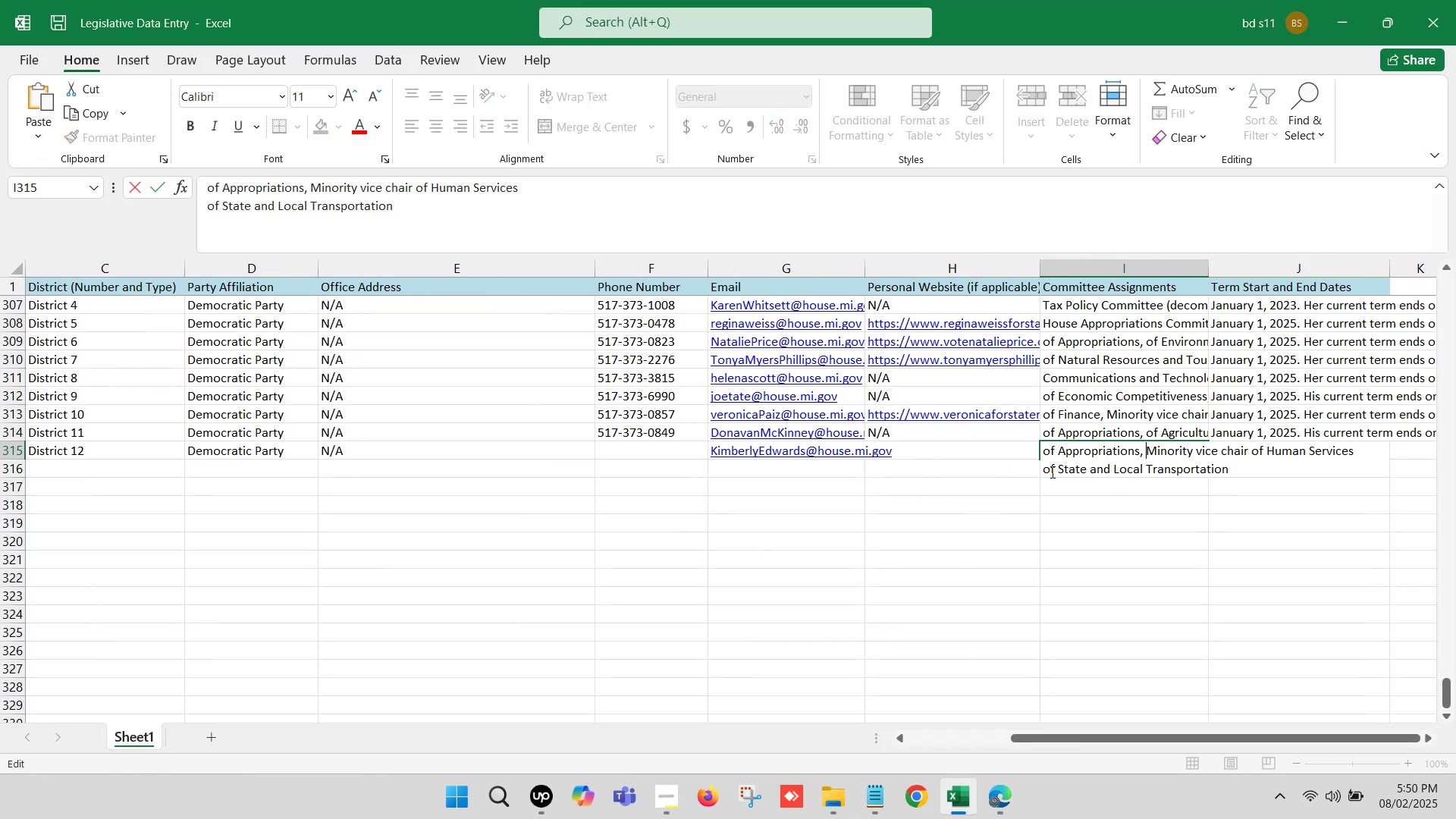 
left_click([1045, 468])
 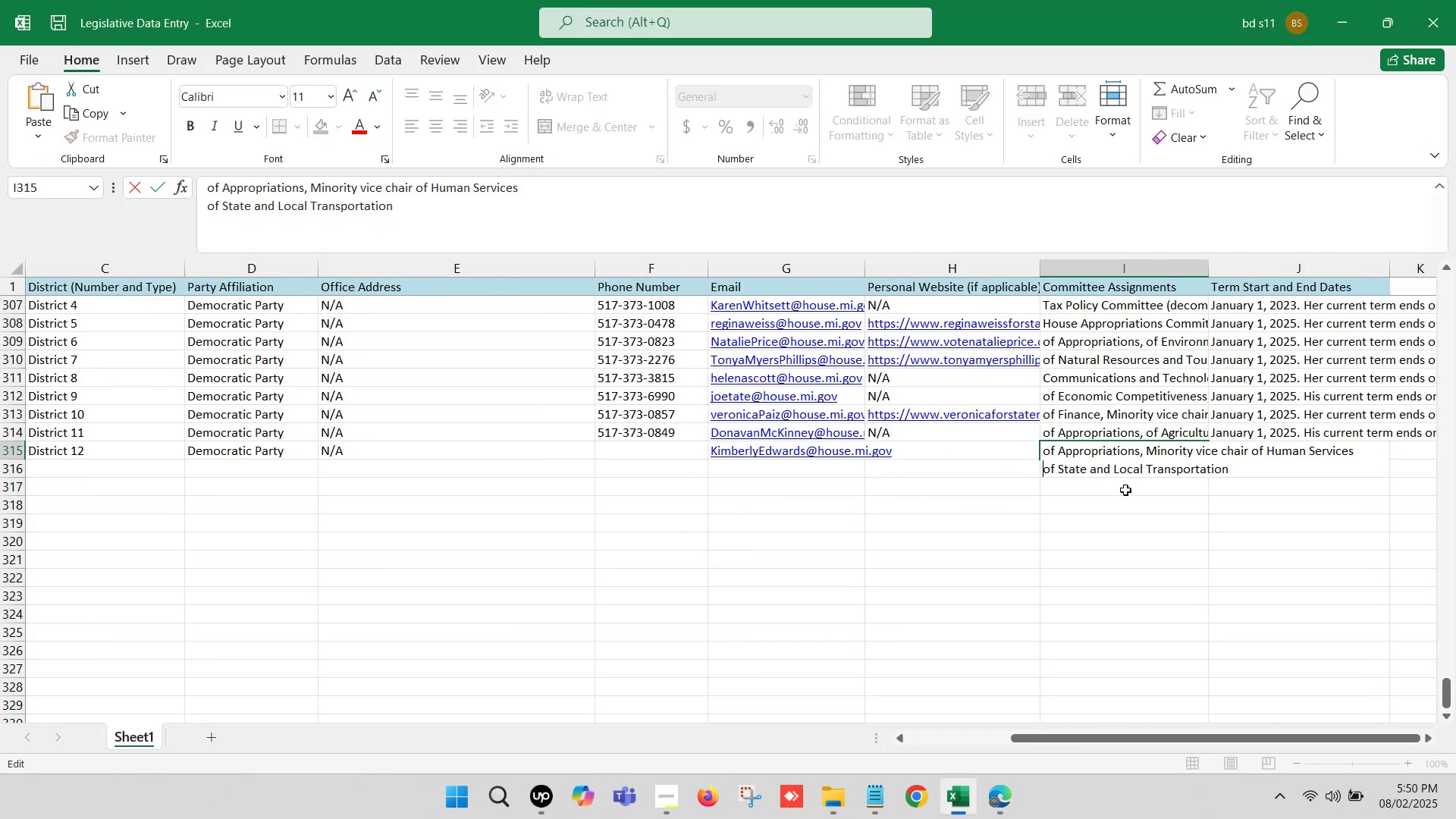 
key(Backspace)
 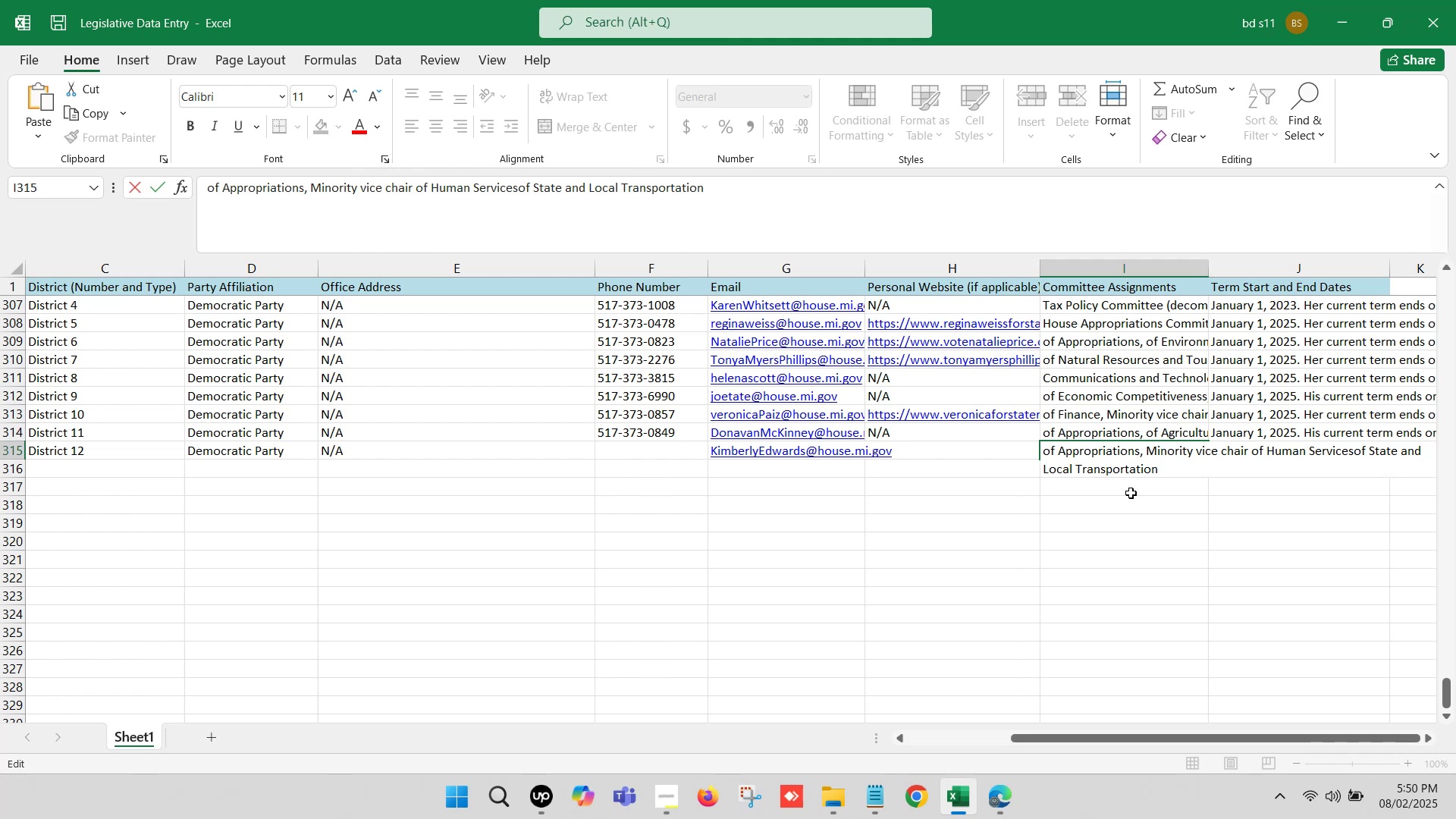 
key(Comma)
 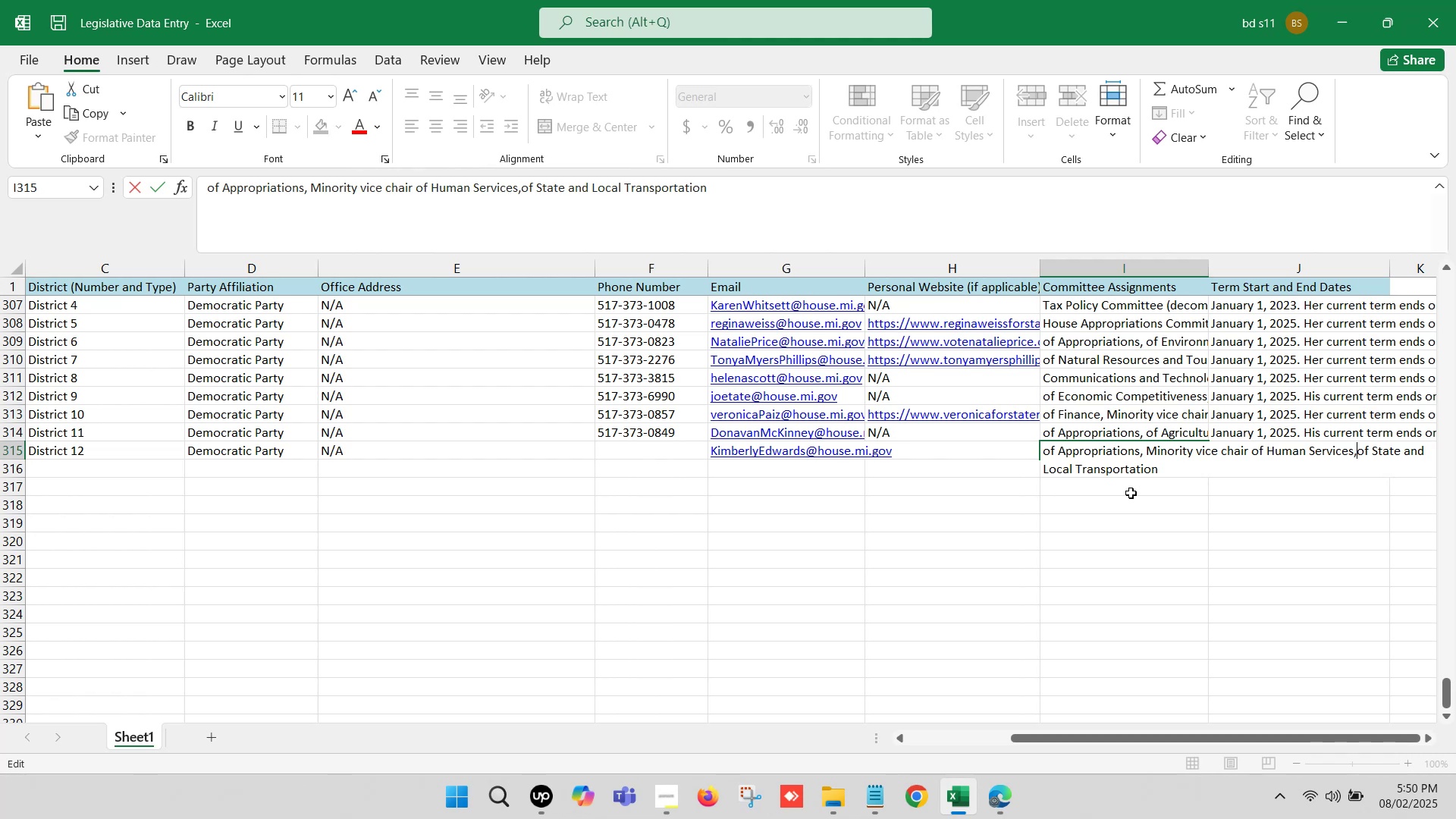 
key(Space)
 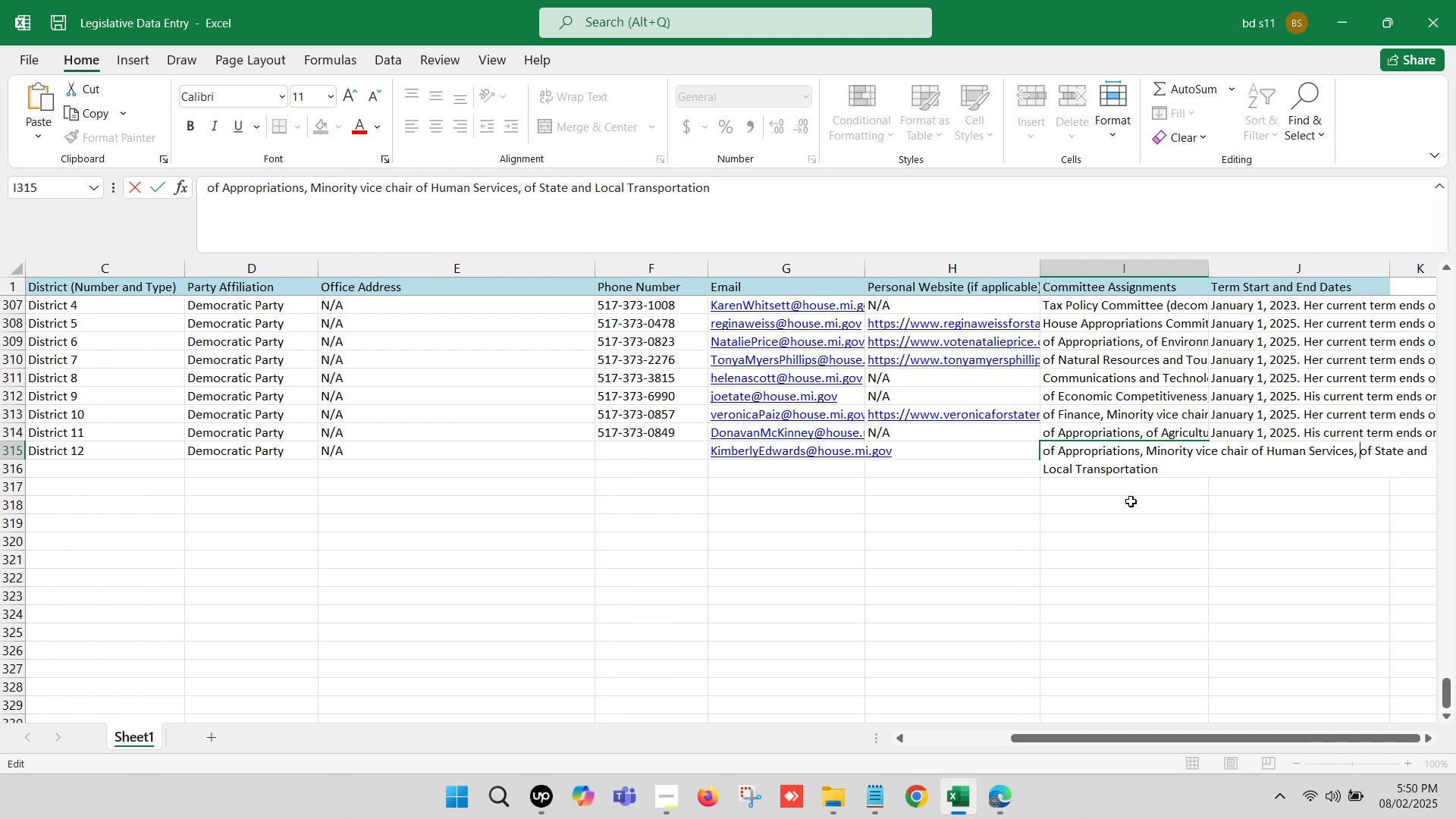 
left_click([1131, 501])
 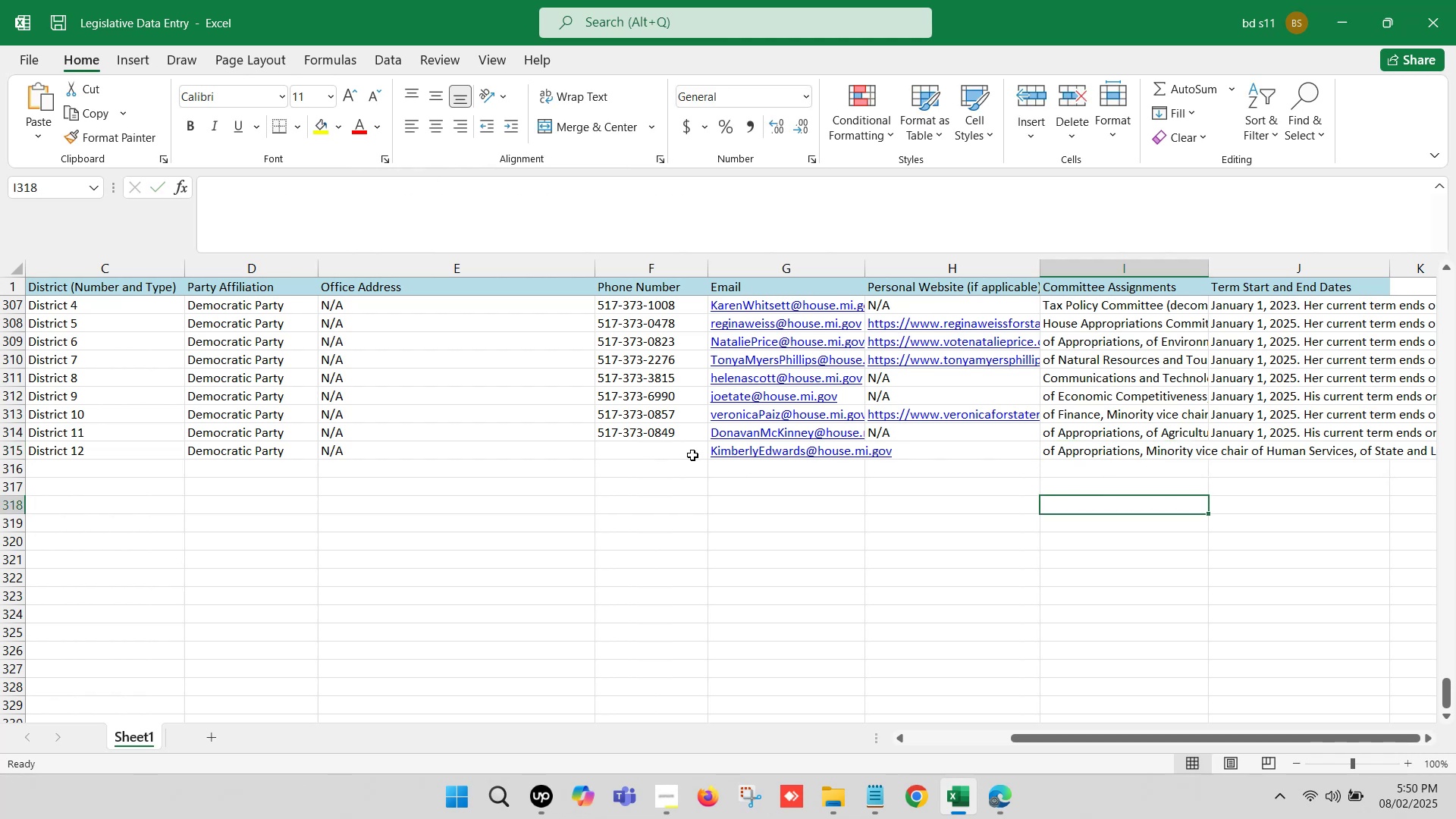 
left_click([662, 450])
 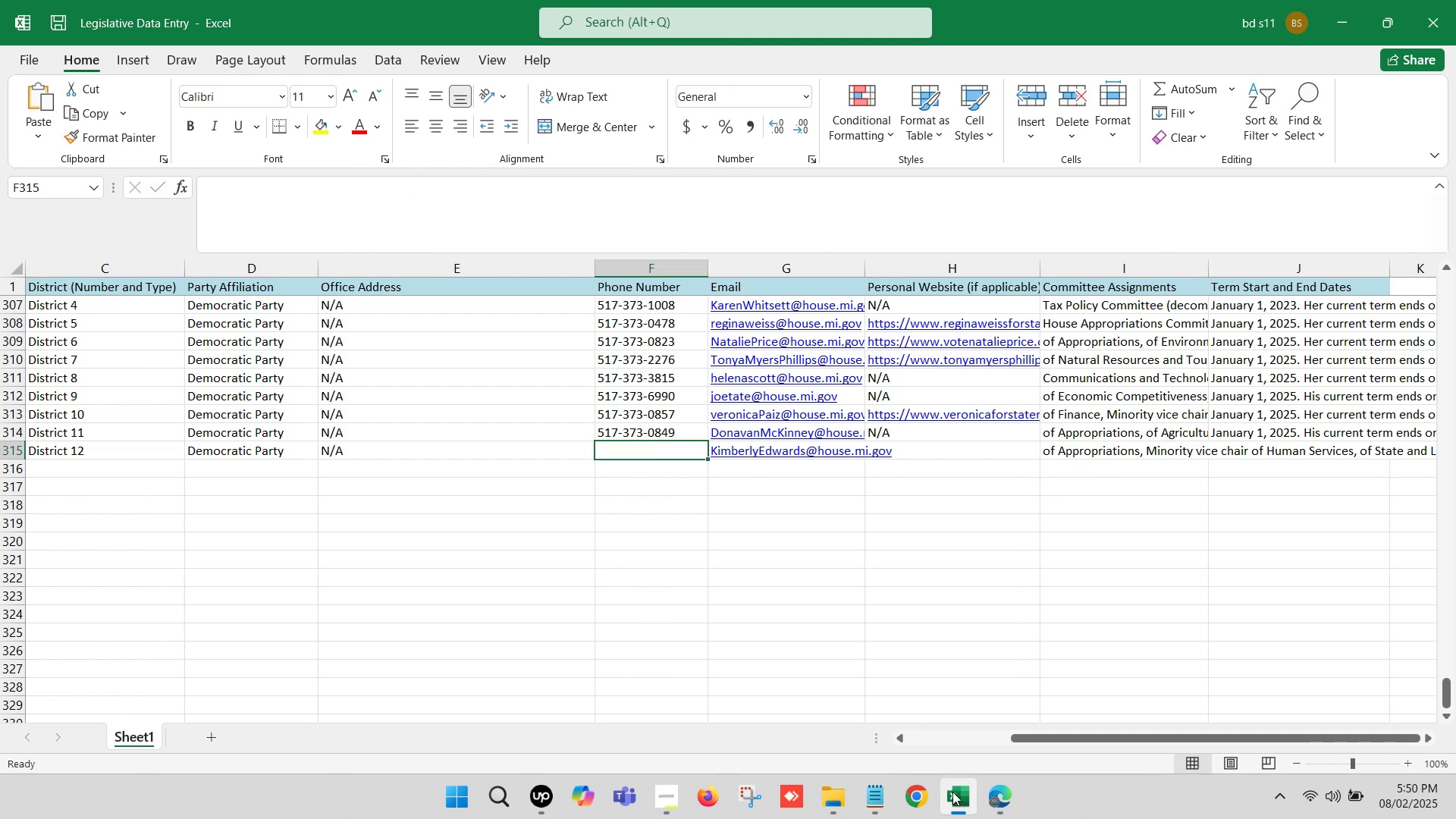 
left_click([956, 802])
 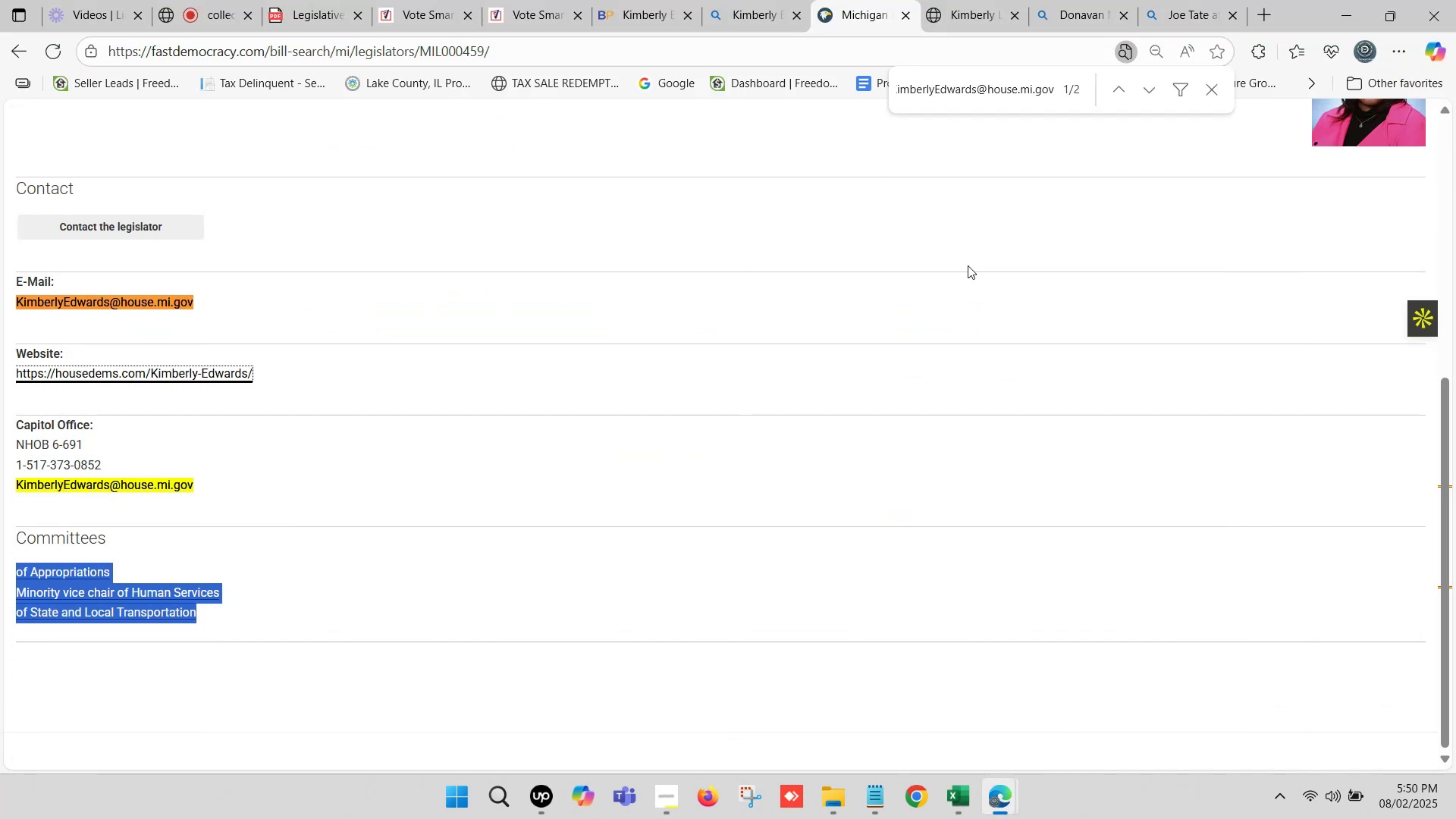 
left_click([969, 0])
 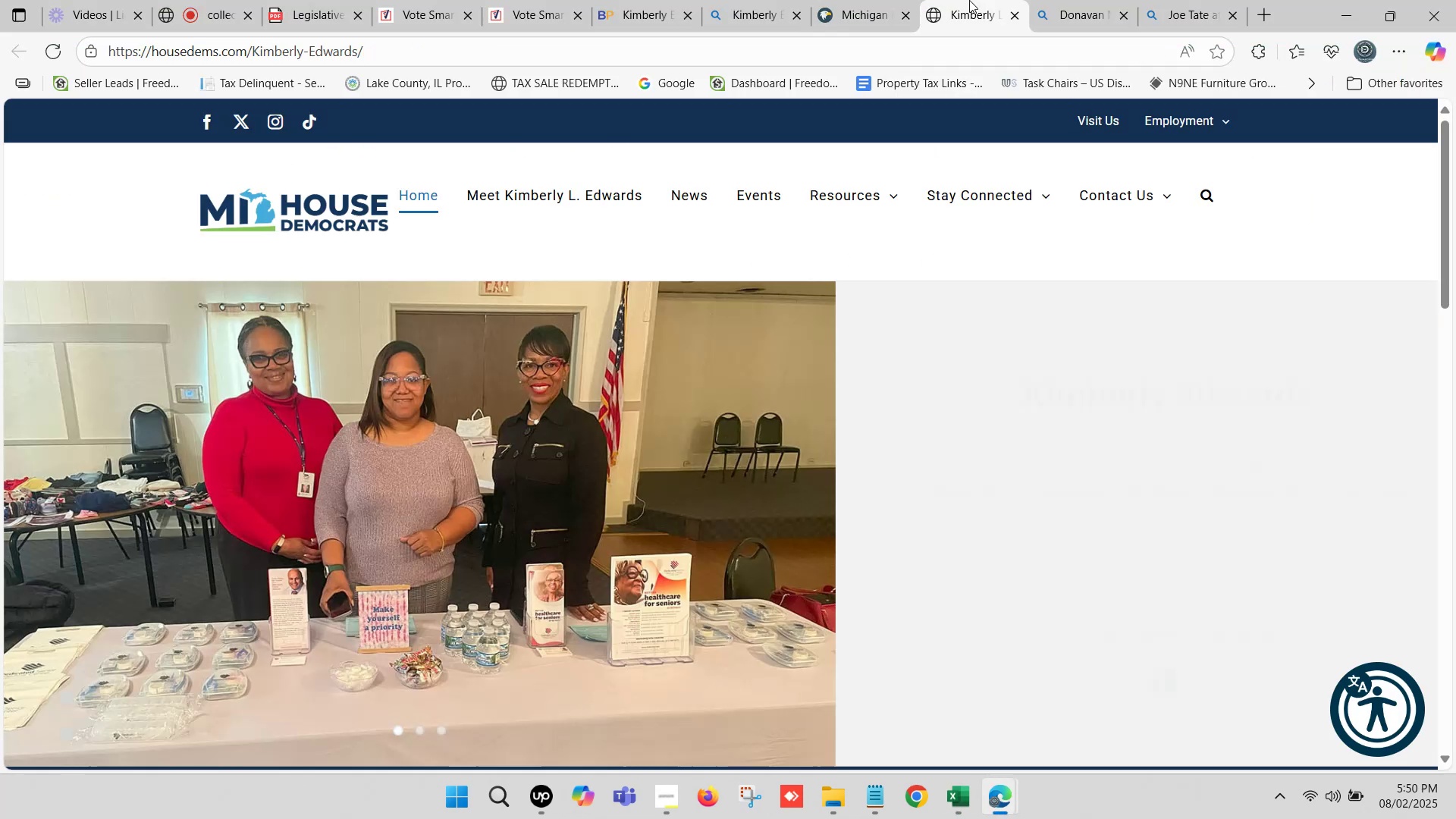 
scroll: coordinate [960, 450], scroll_direction: down, amount: 3.0
 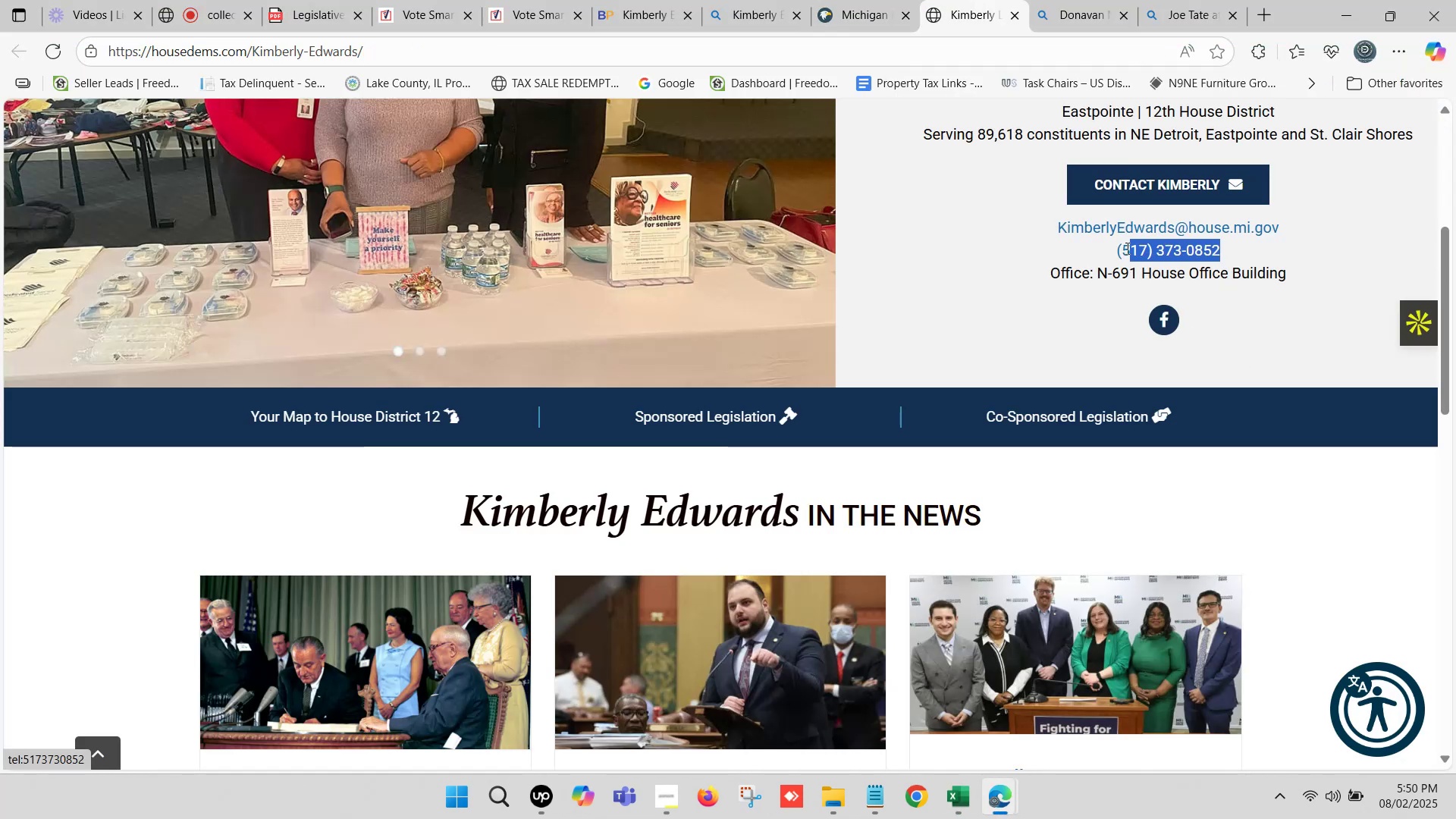 
key(Control+ControlLeft)
 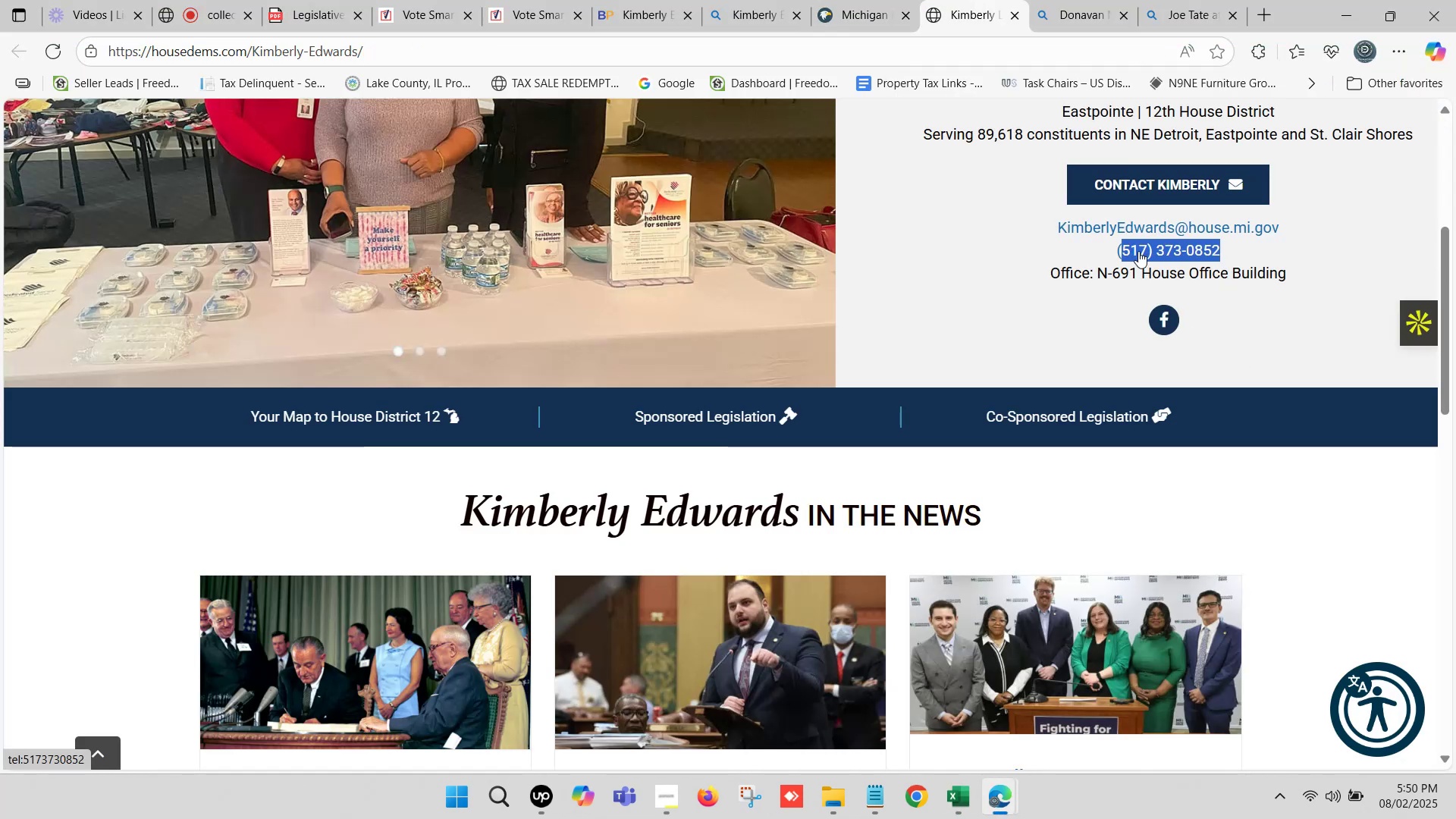 
key(Control+C)
 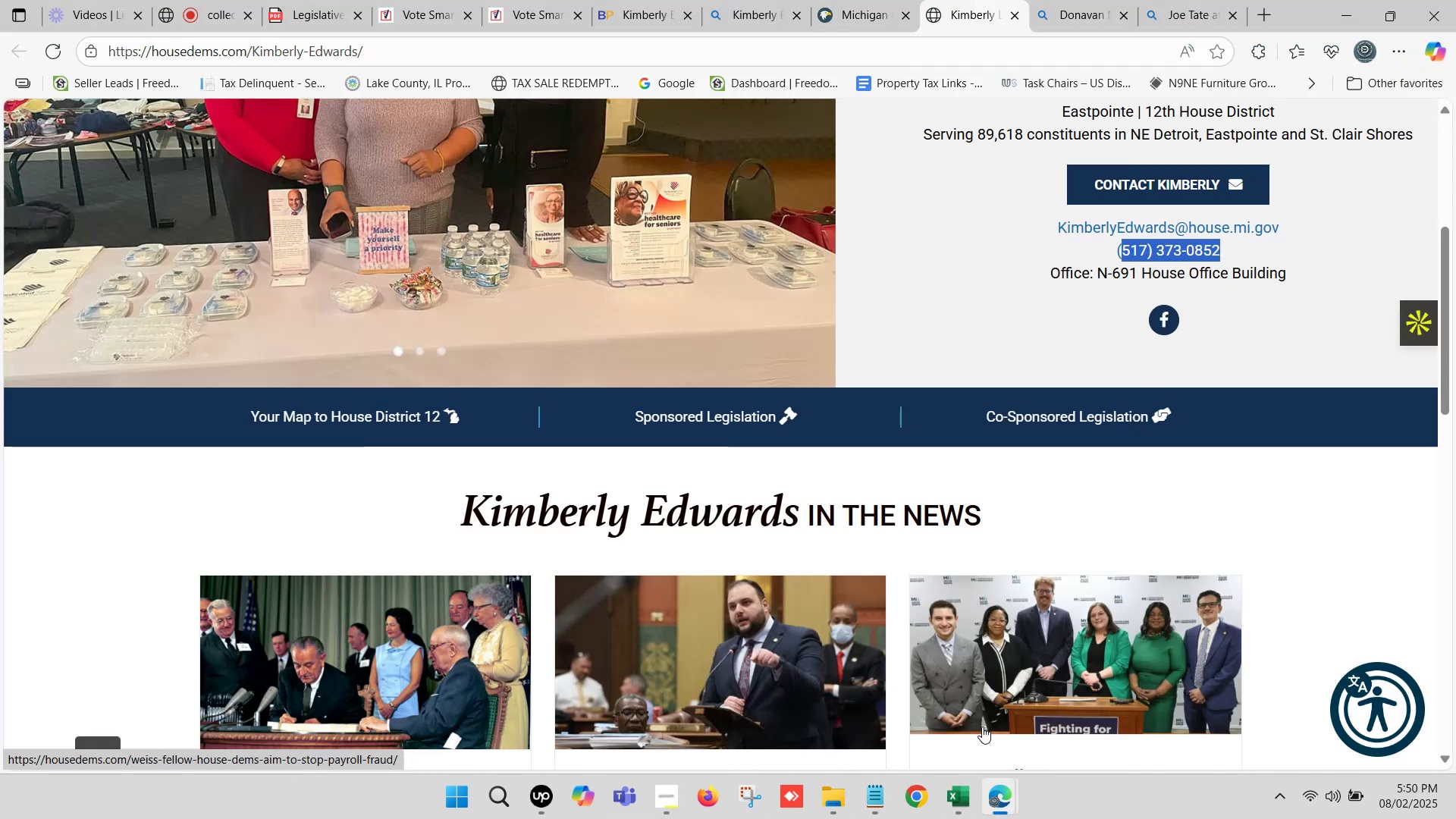 
left_click([961, 787])
 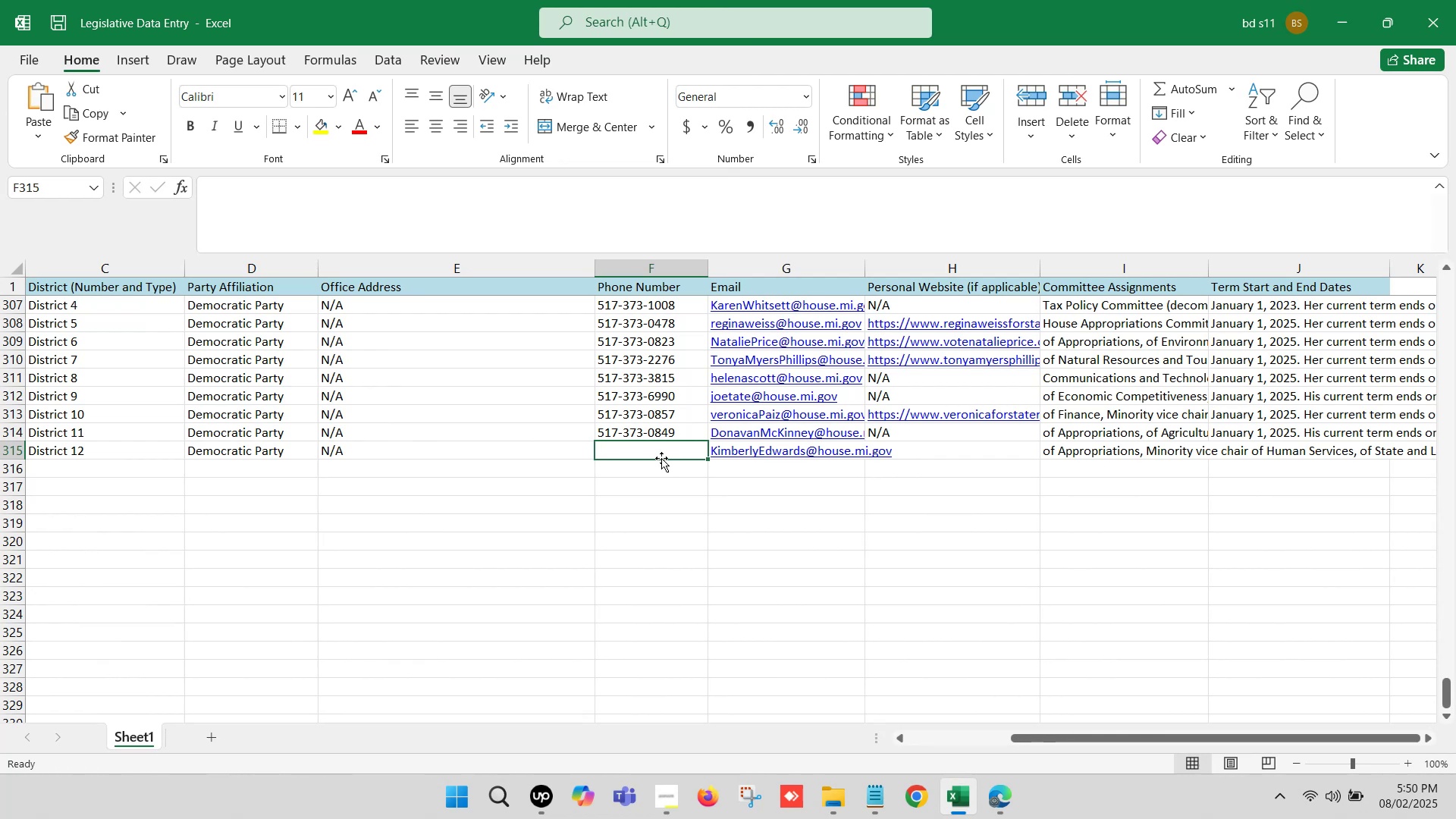 
left_click([648, 450])
 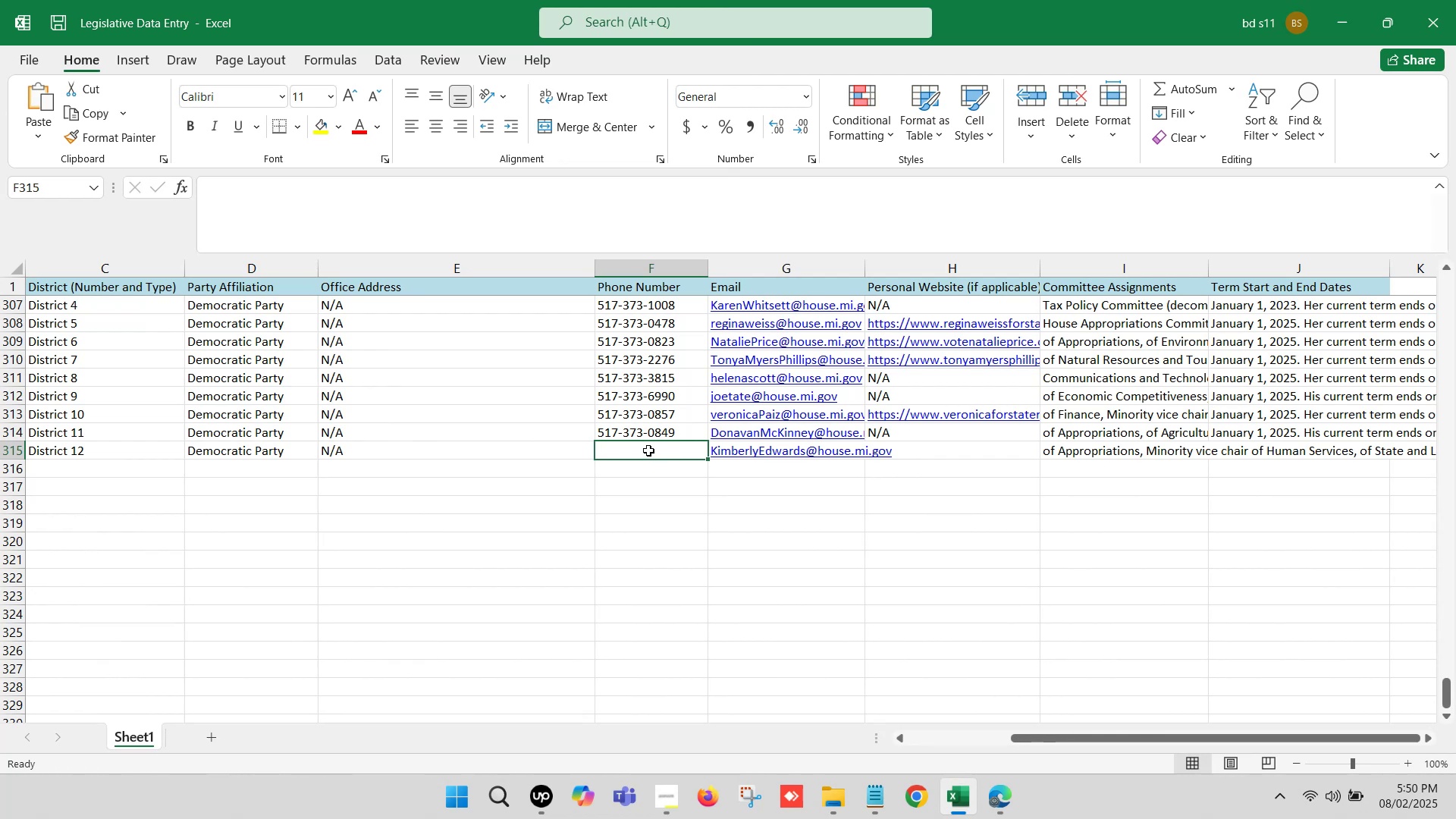 
key(Control+ControlLeft)
 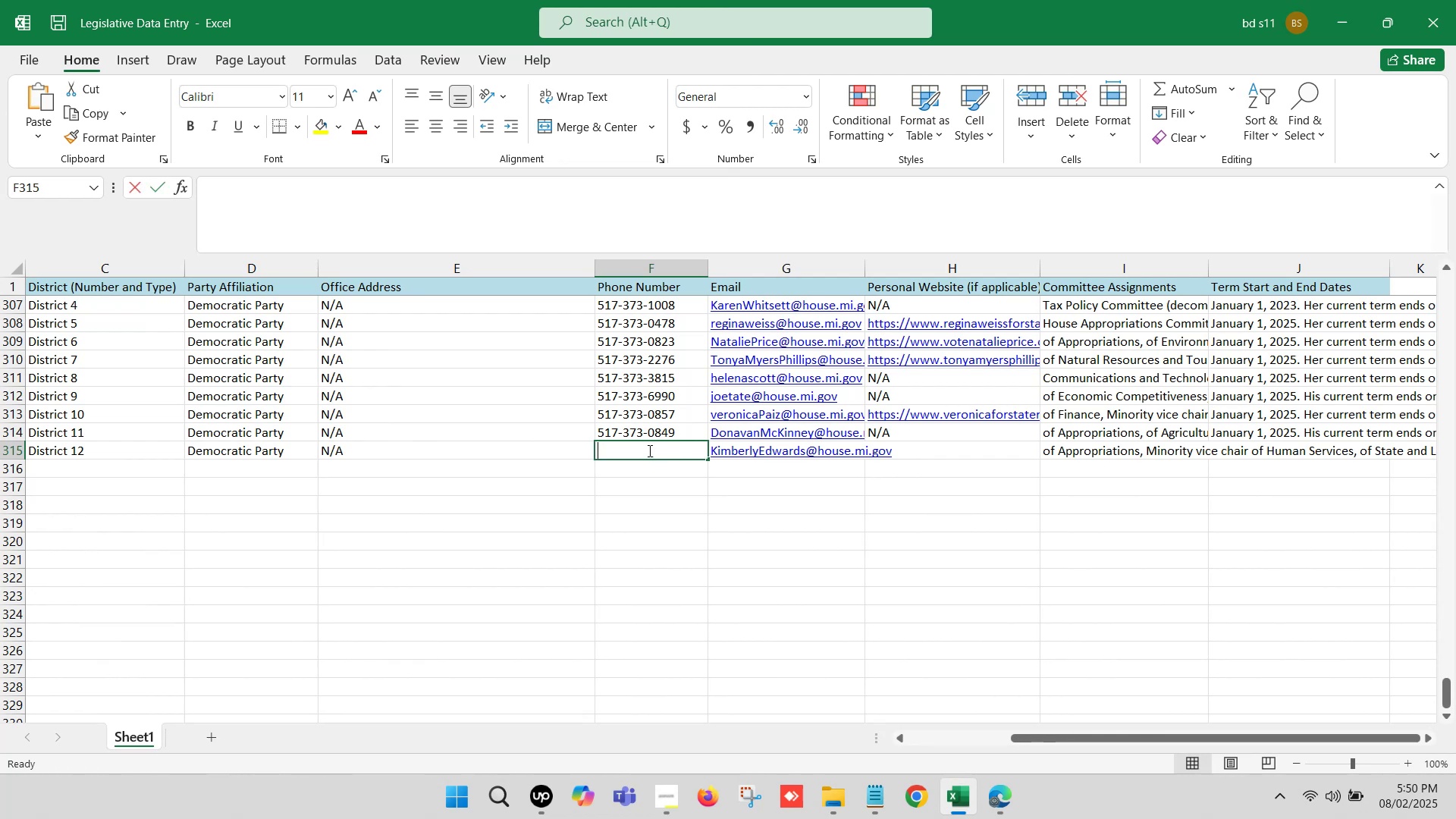 
double_click([648, 450])
 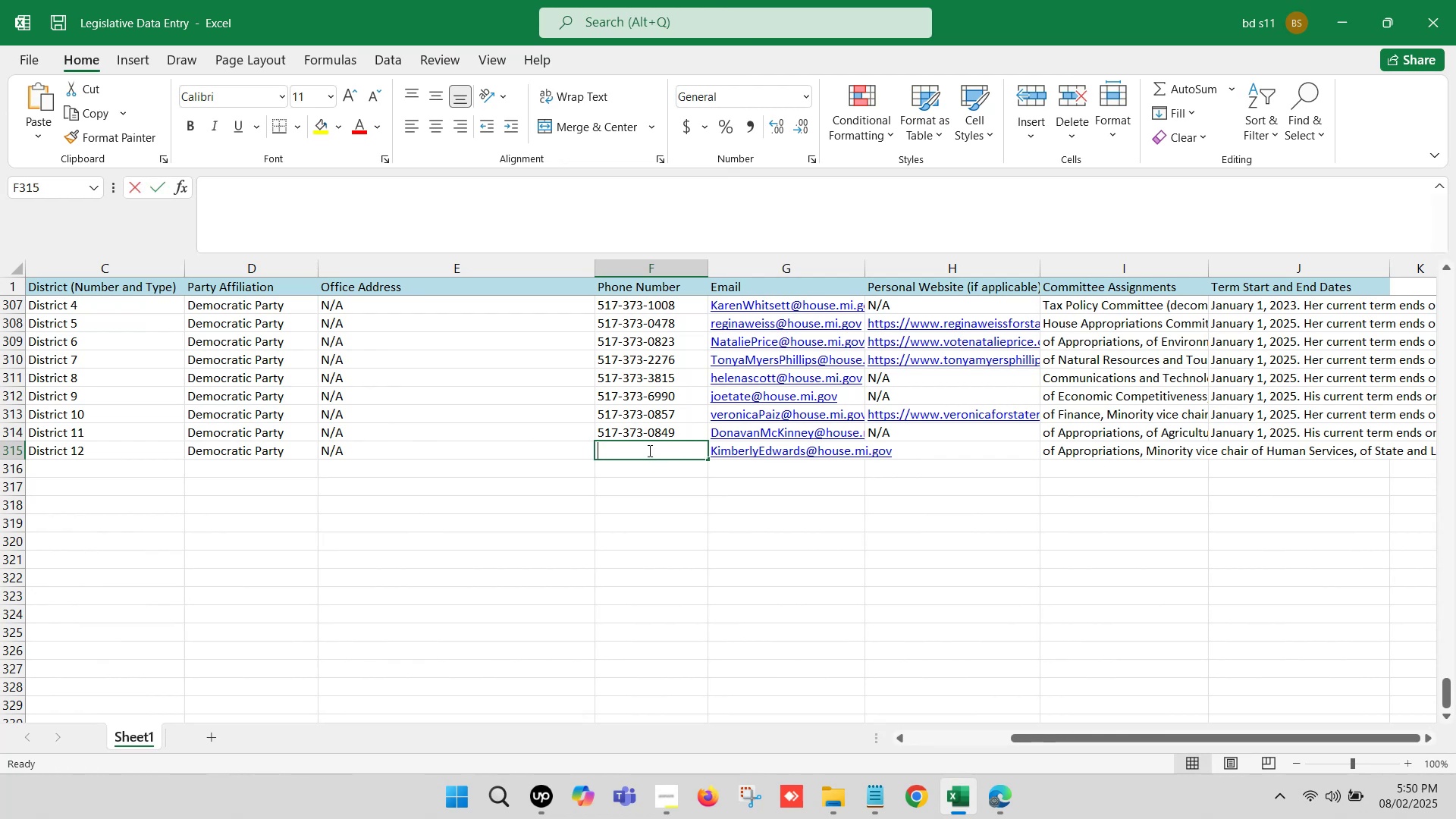 
key(Control+V)
 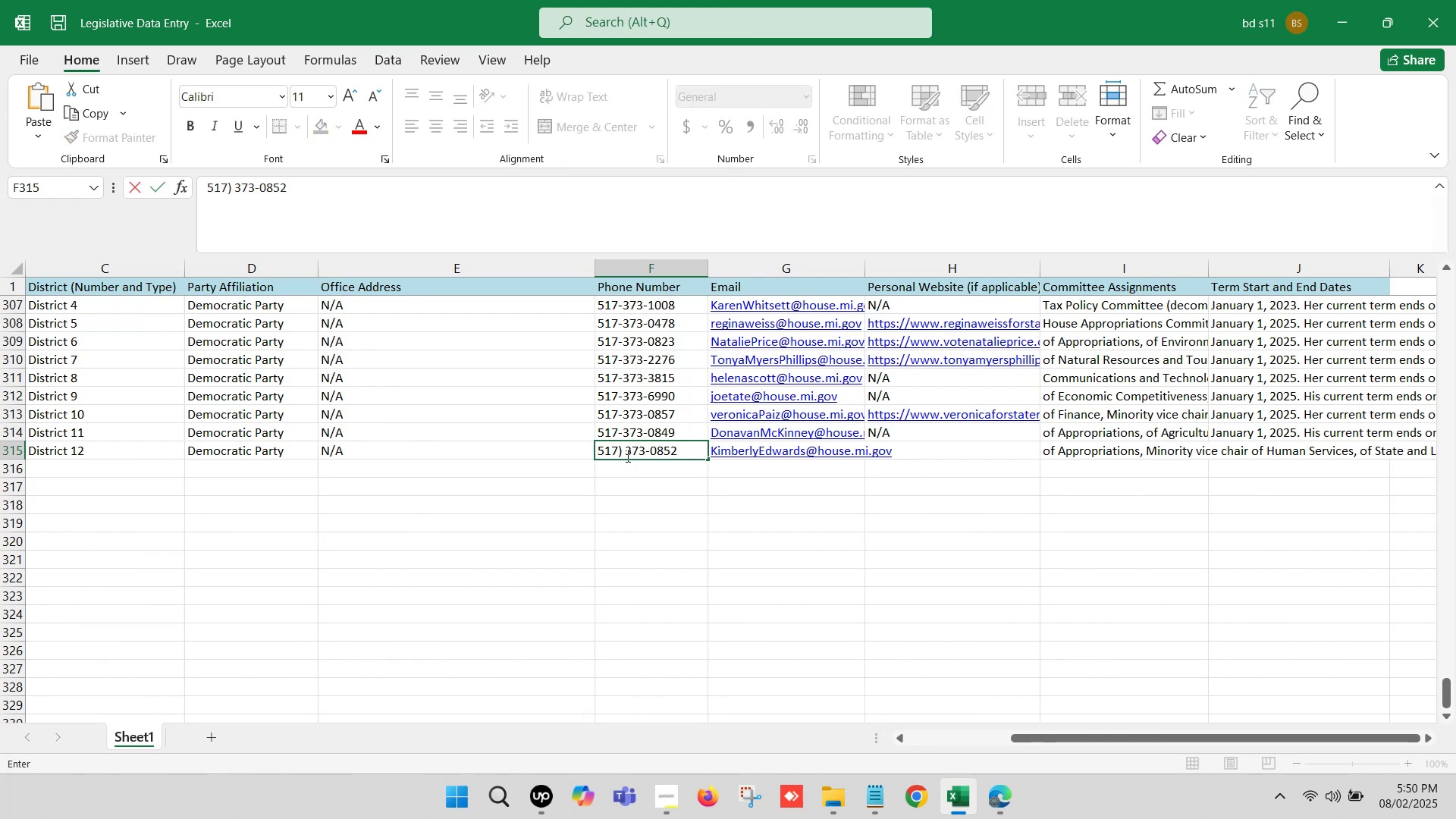 
left_click([626, 451])
 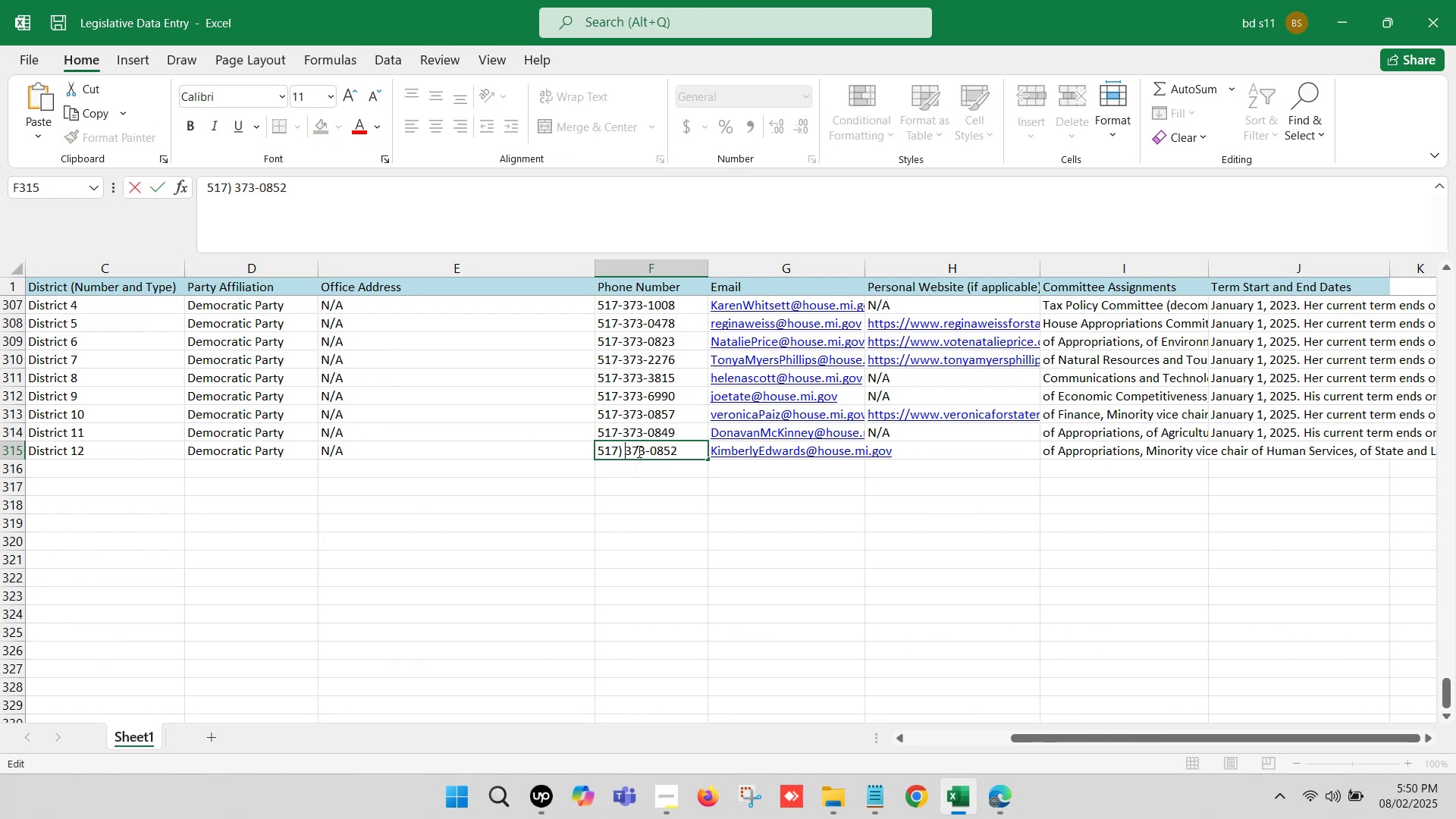 
key(Backspace)
 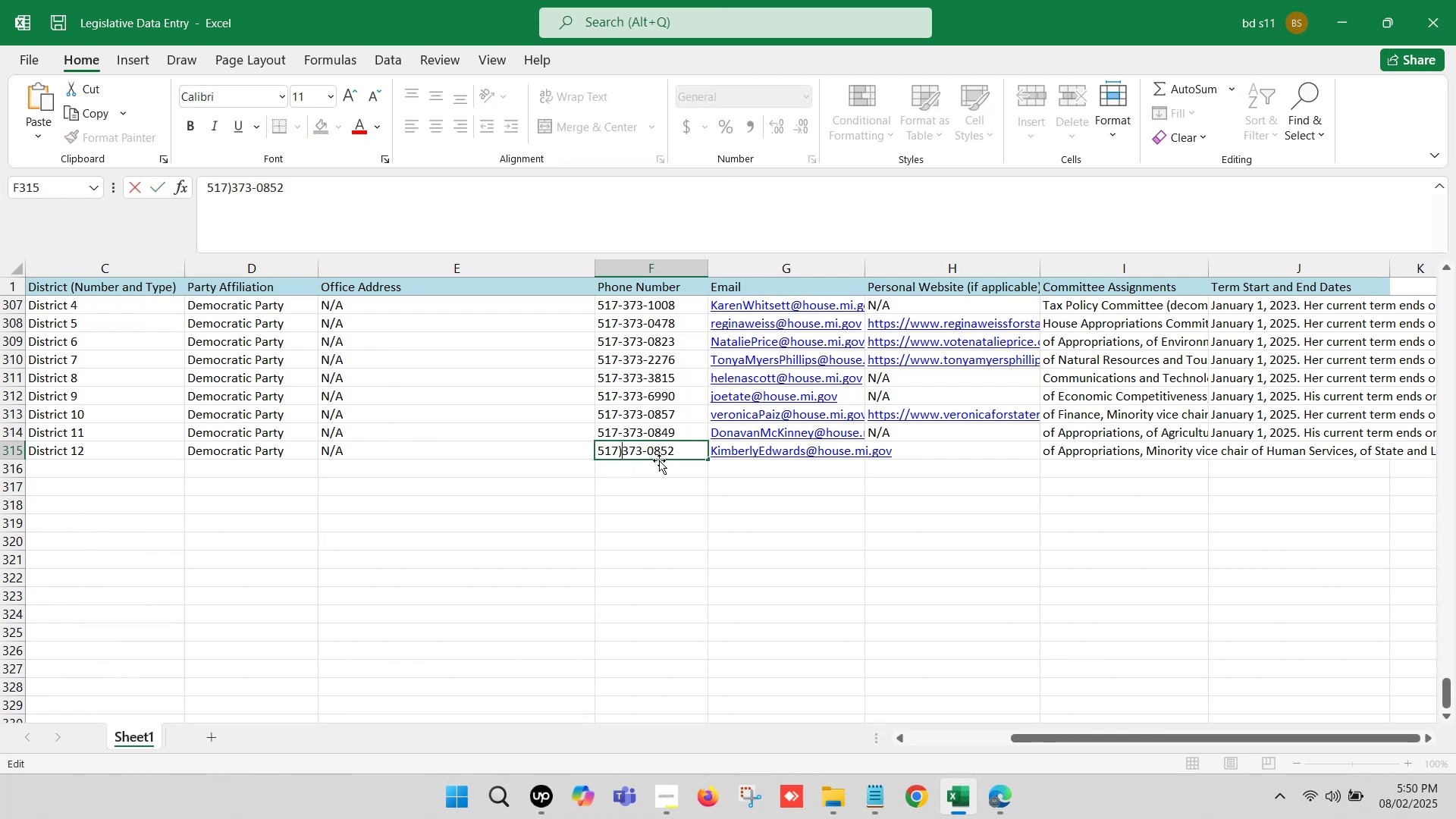 
key(Backspace)
 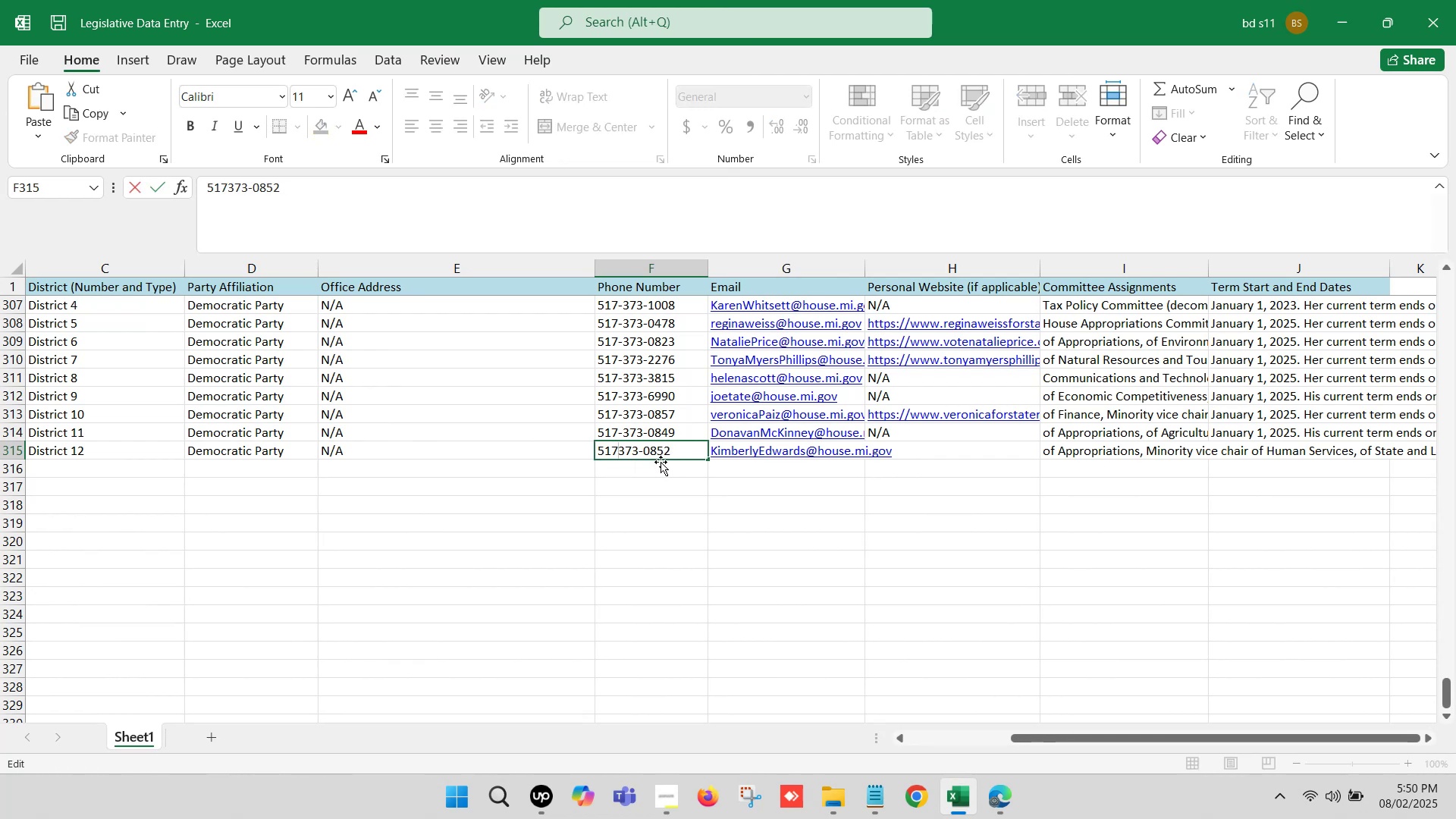 
key(Minus)
 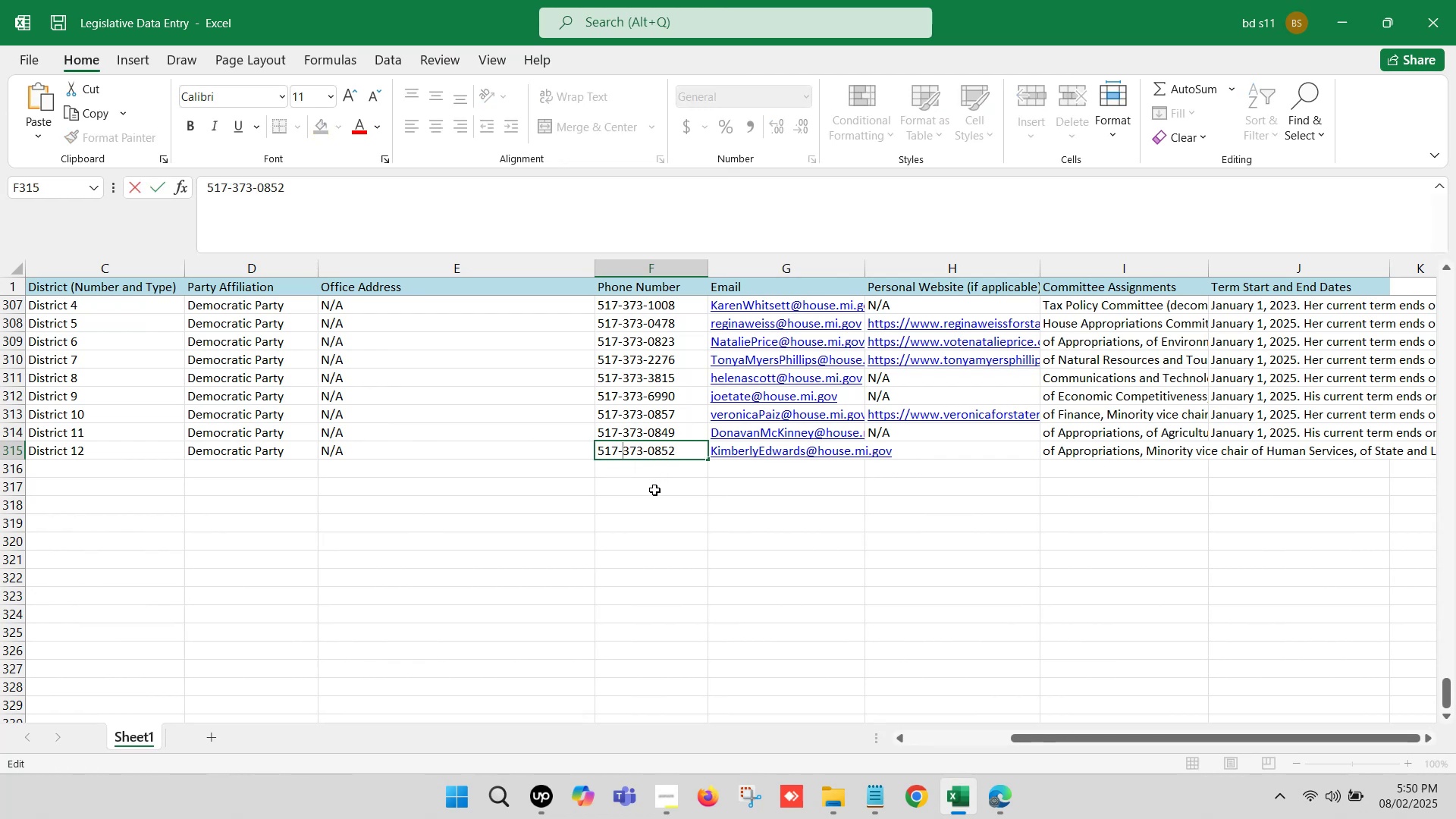 
left_click([654, 490])
 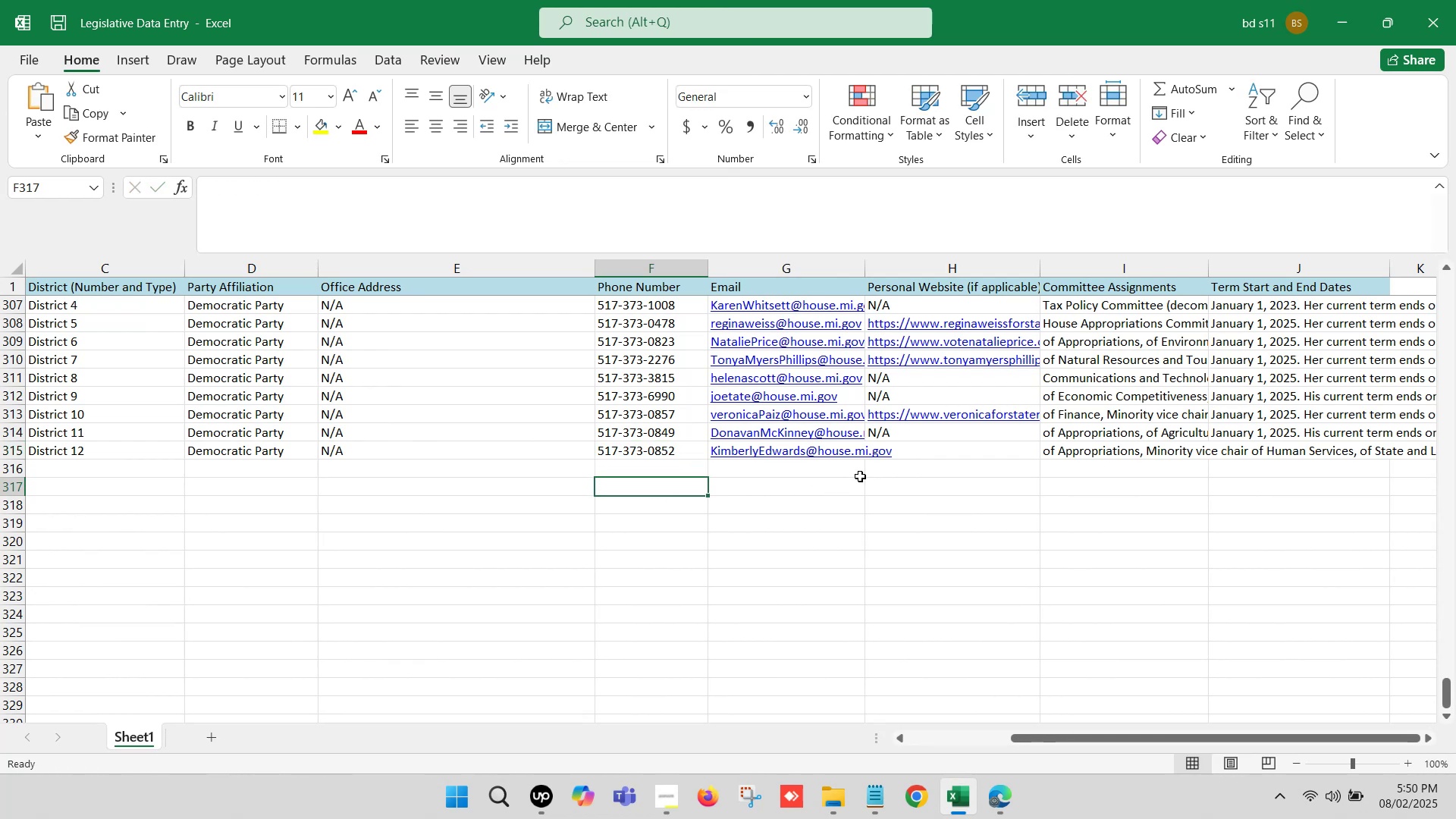 
left_click([876, 467])
 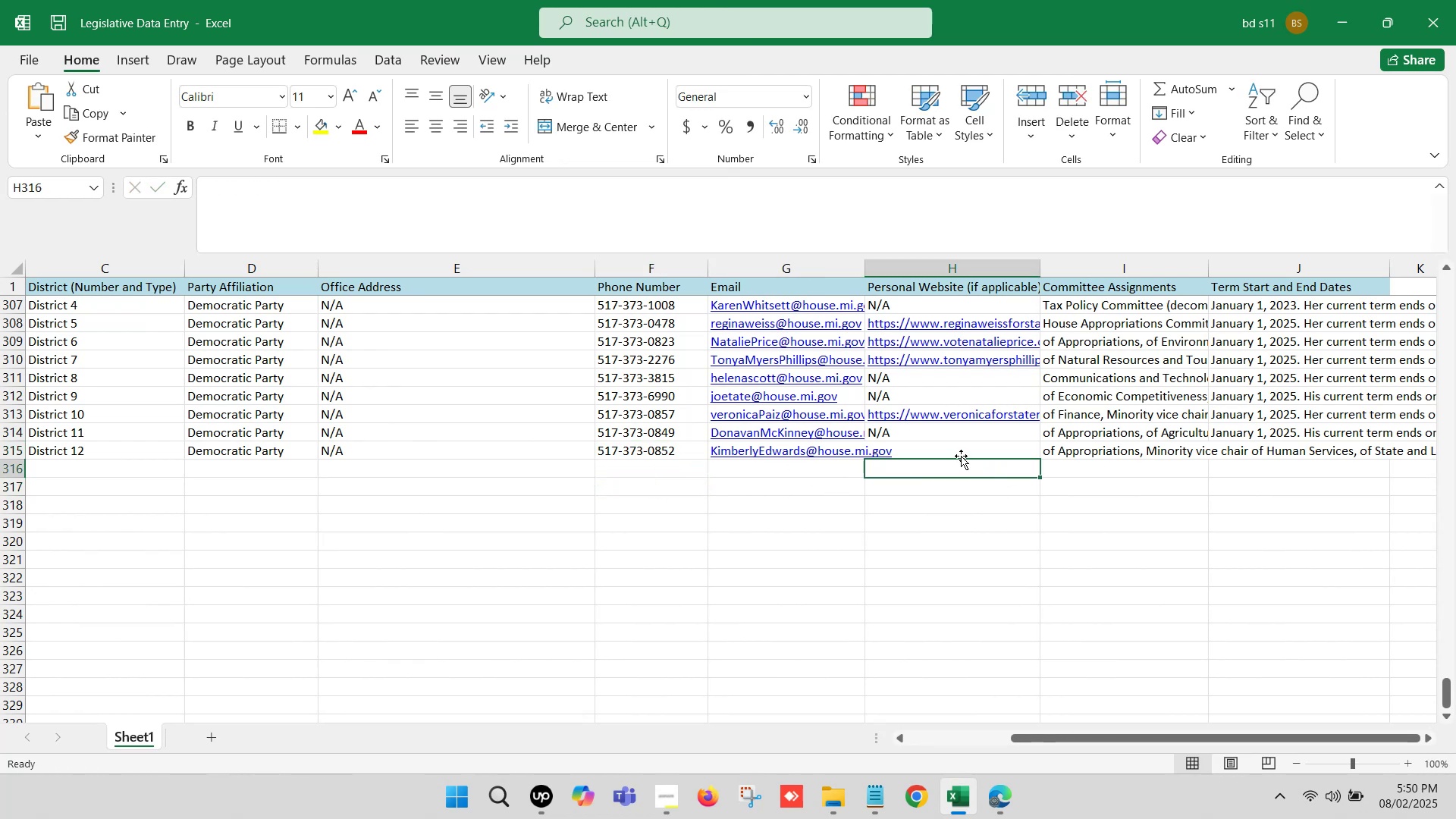 
left_click([931, 434])
 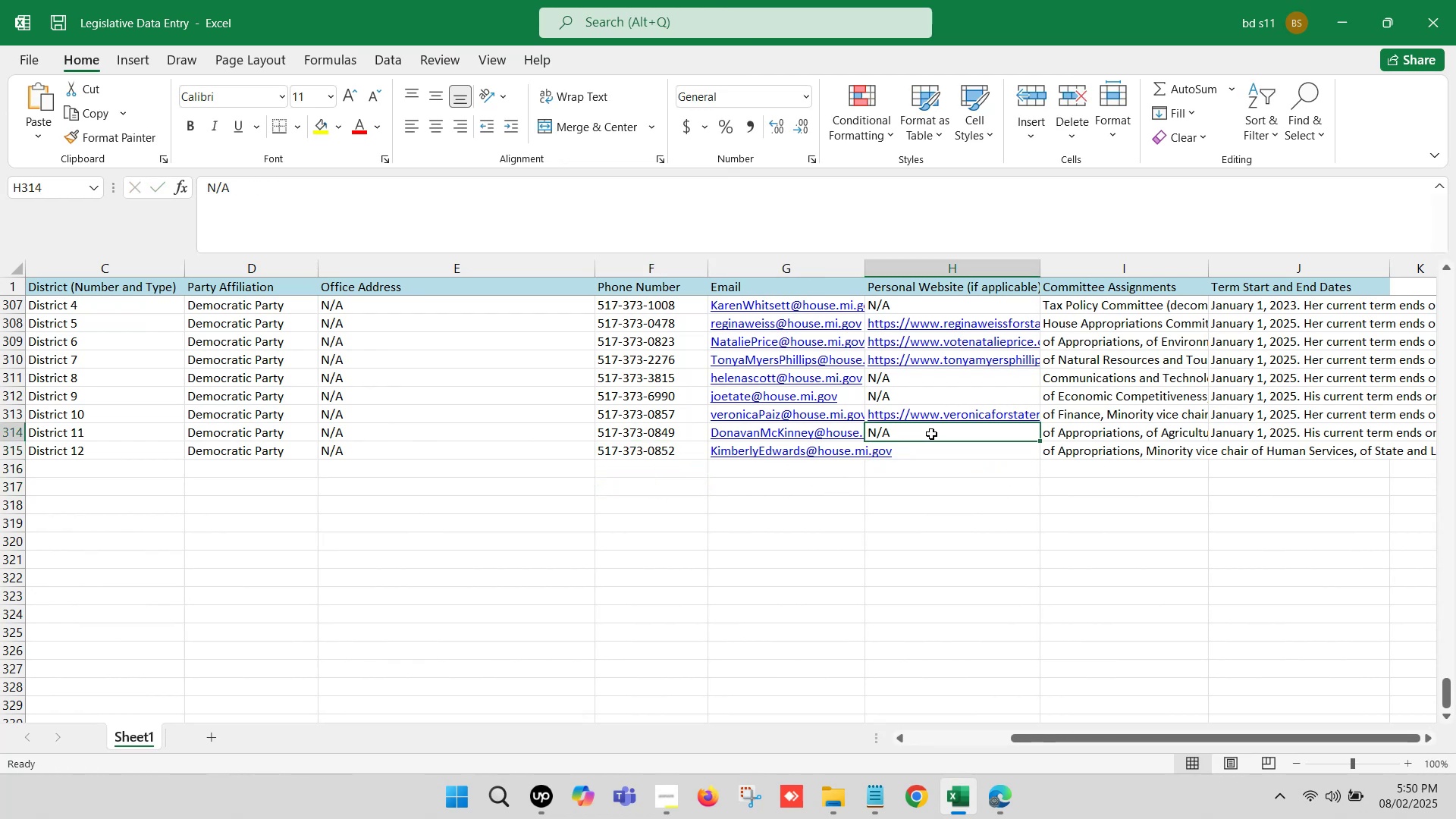 
key(Control+C)
 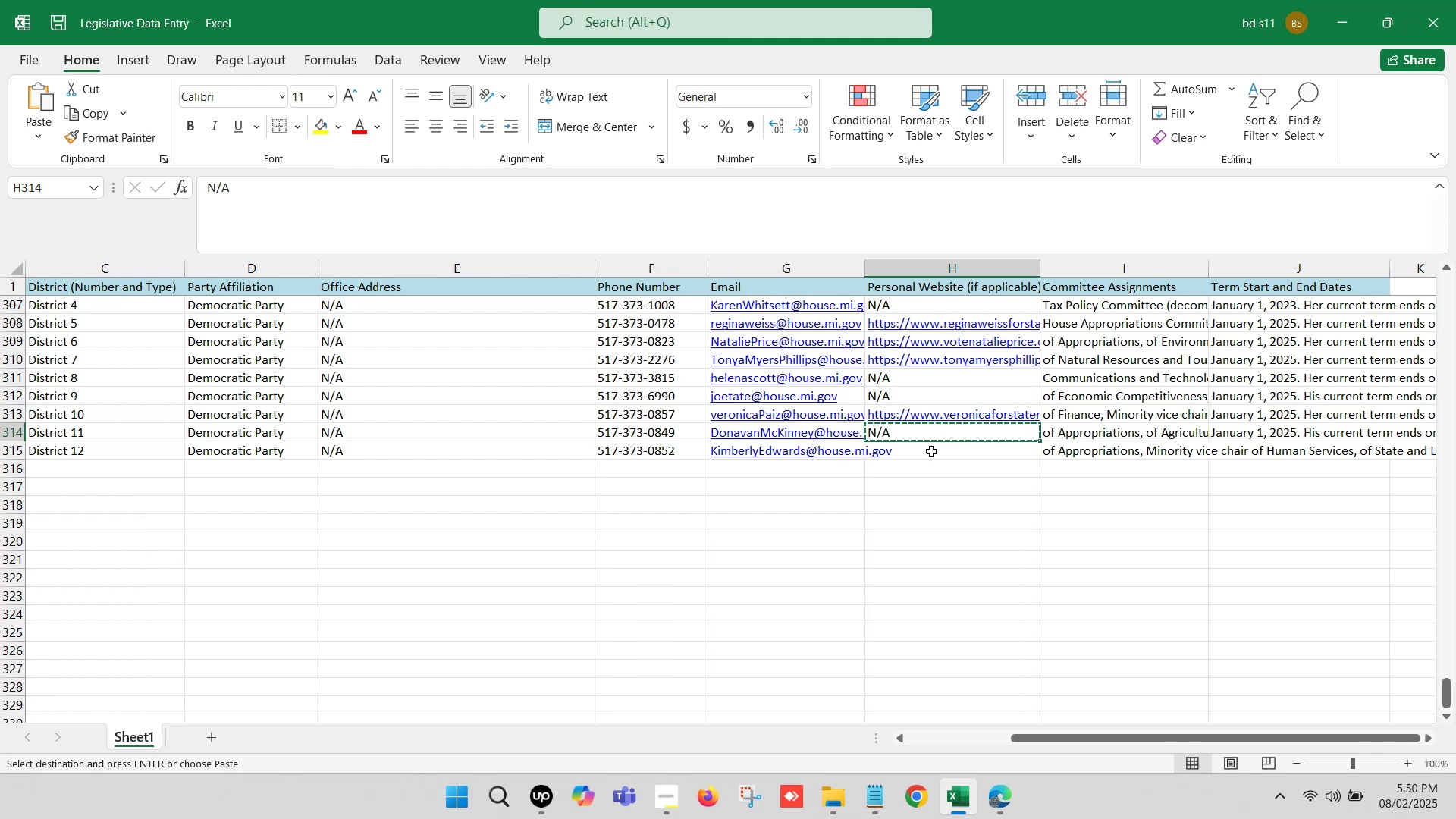 
key(Control+ControlLeft)
 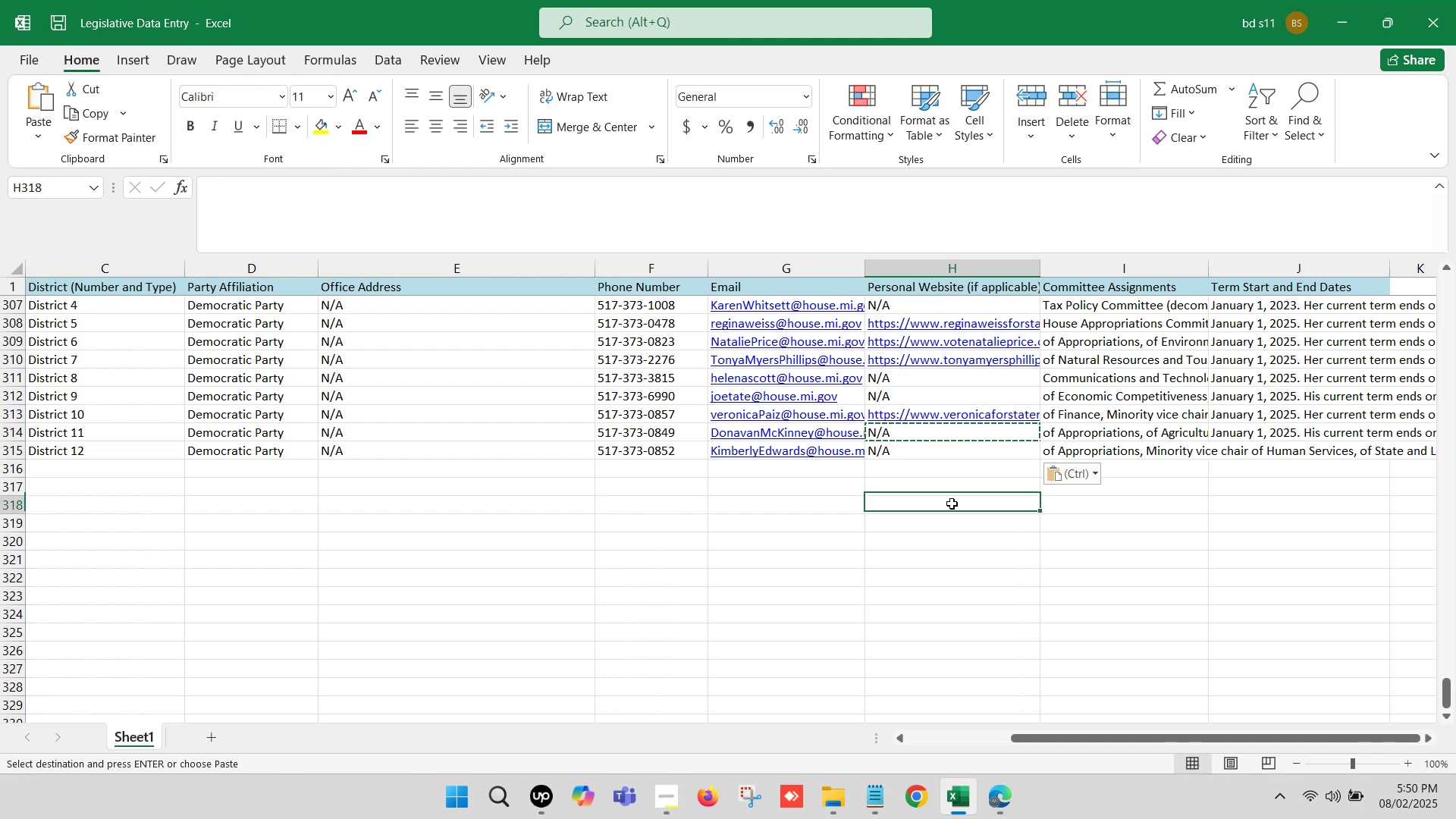 
left_click([931, 451])
 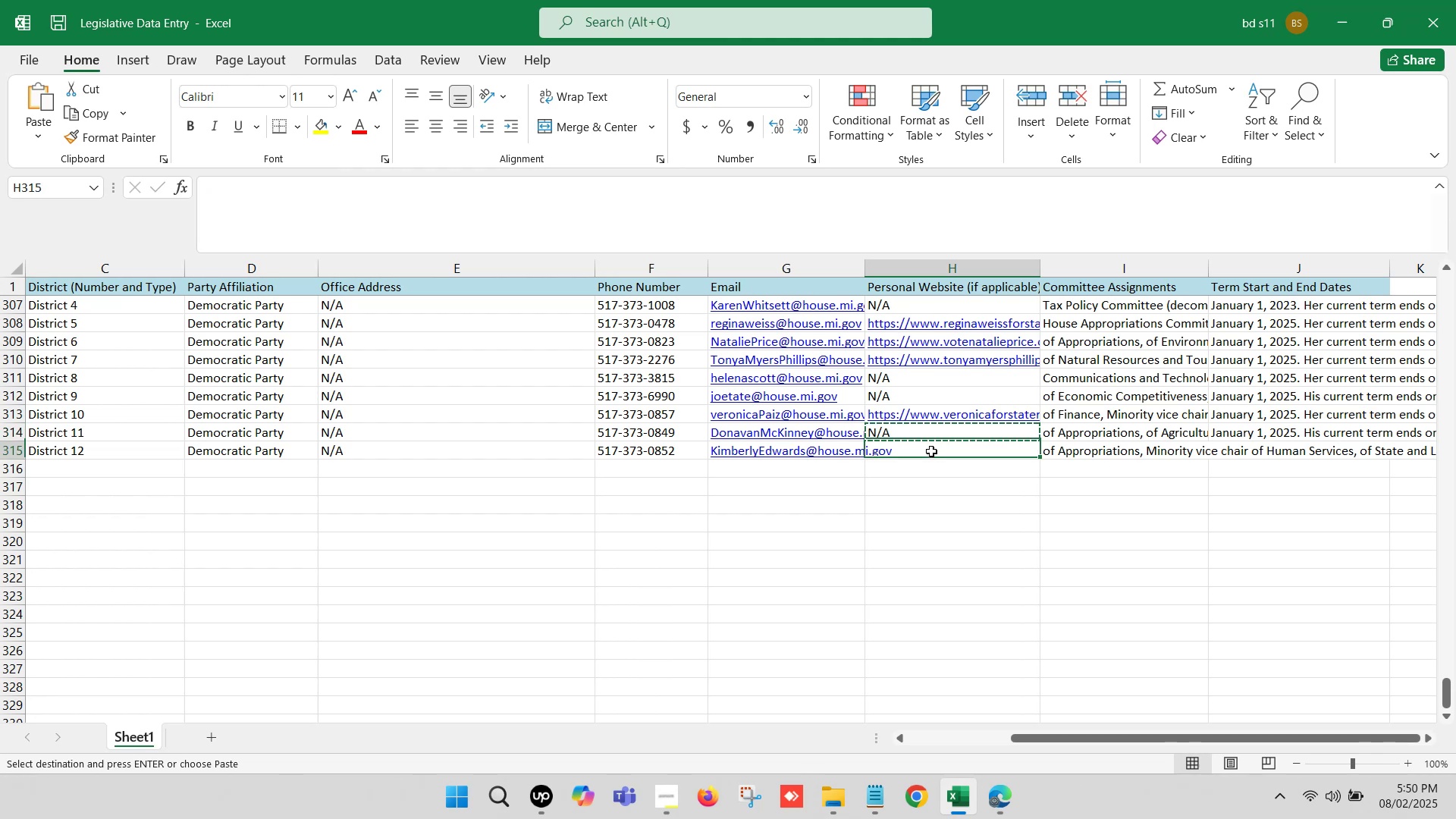 
key(Control+V)
 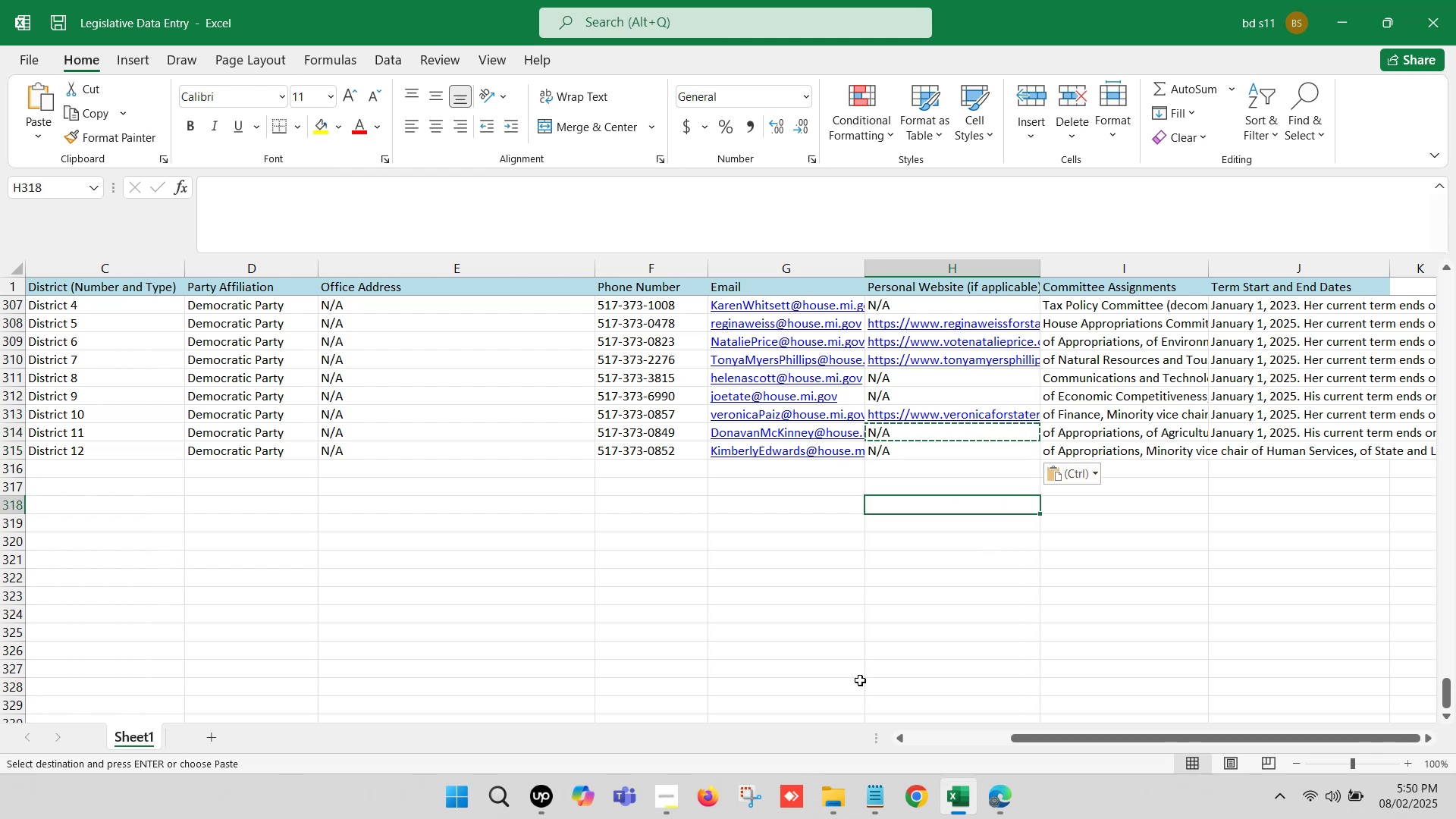 
left_click([1003, 805])
 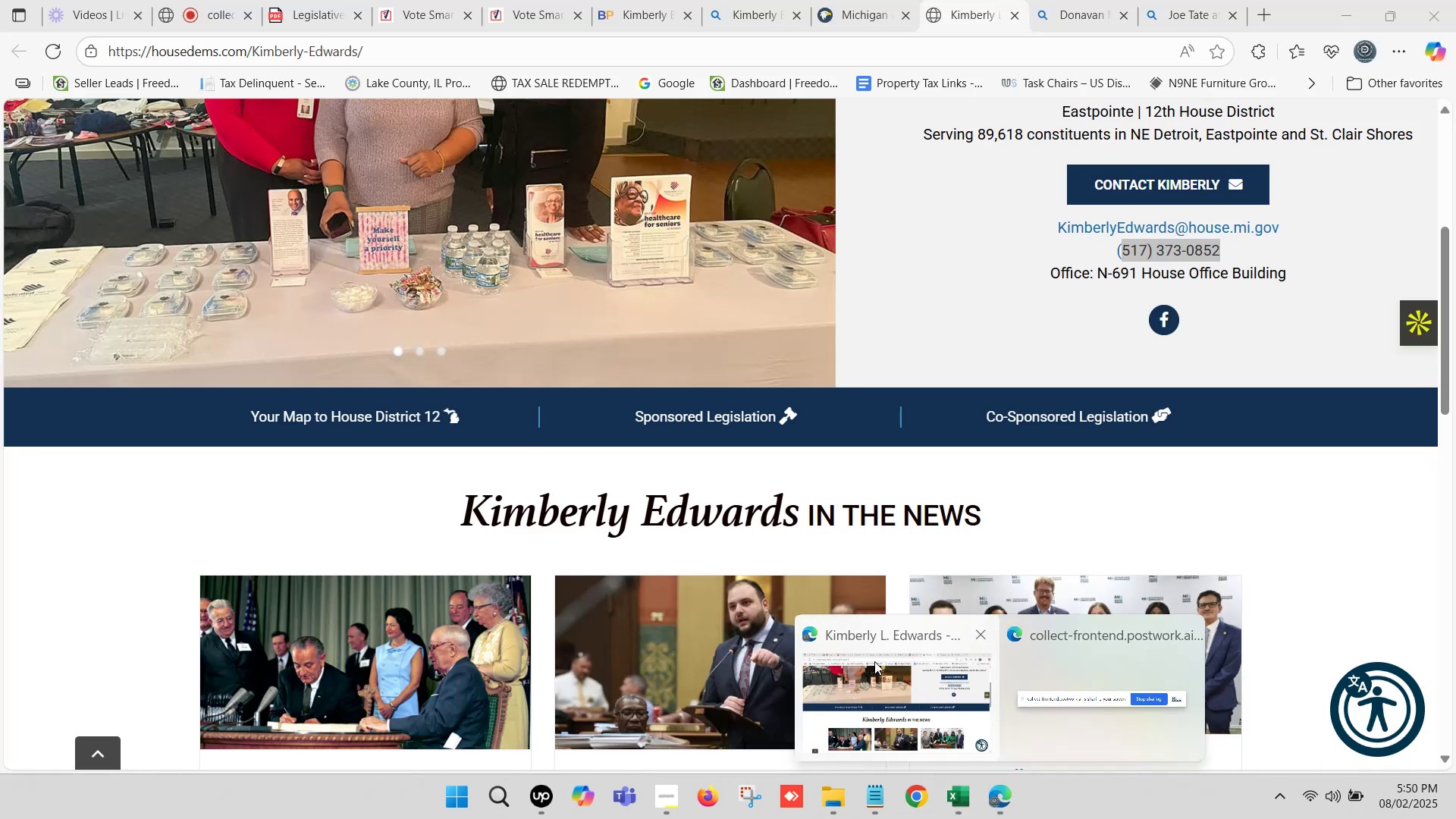 
left_click([920, 674])
 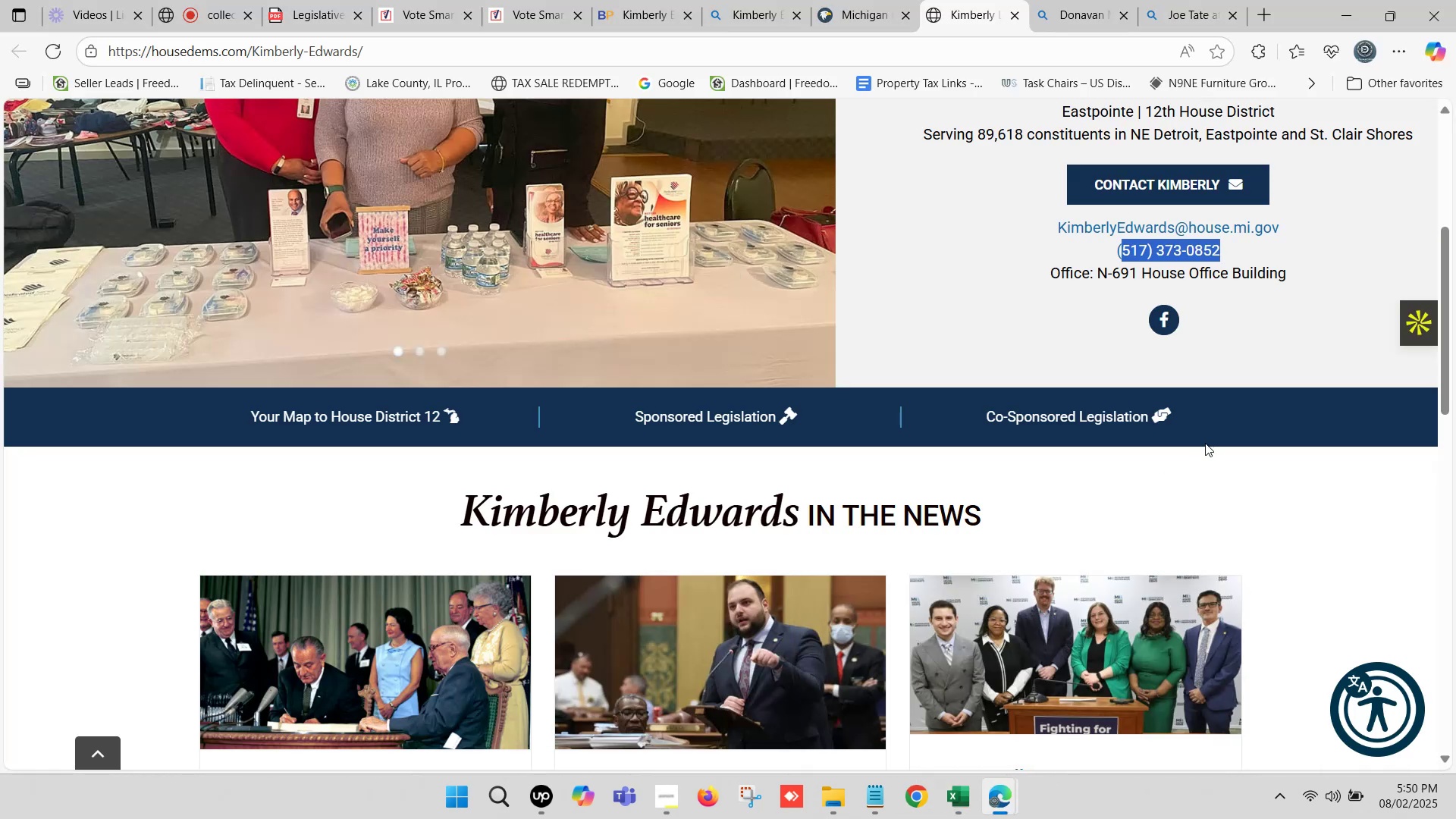 
scroll: coordinate [980, 523], scroll_direction: down, amount: 13.0
 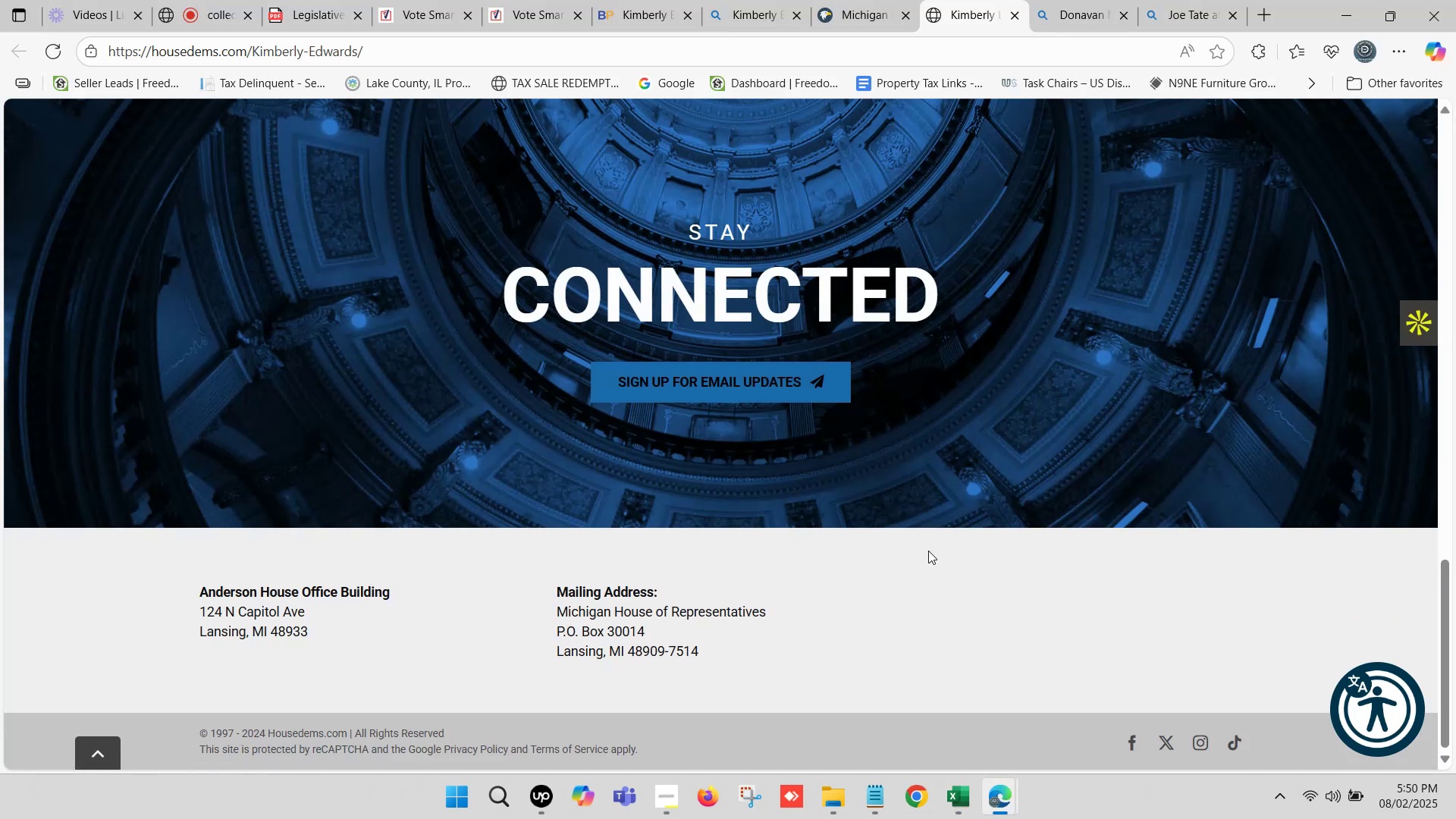 
scroll: coordinate [1054, 439], scroll_direction: up, amount: 19.0
 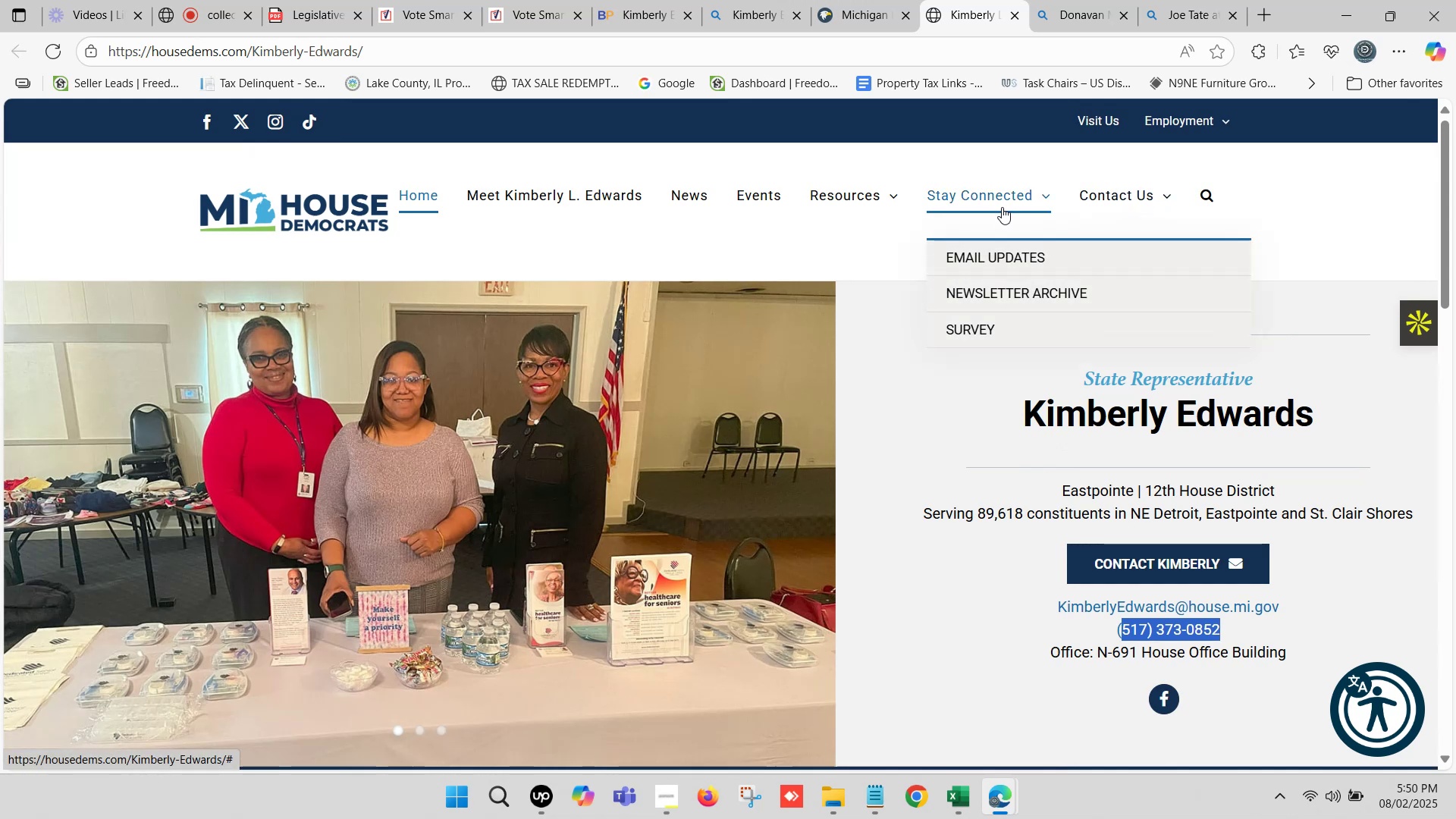 
mouse_move([849, 204])
 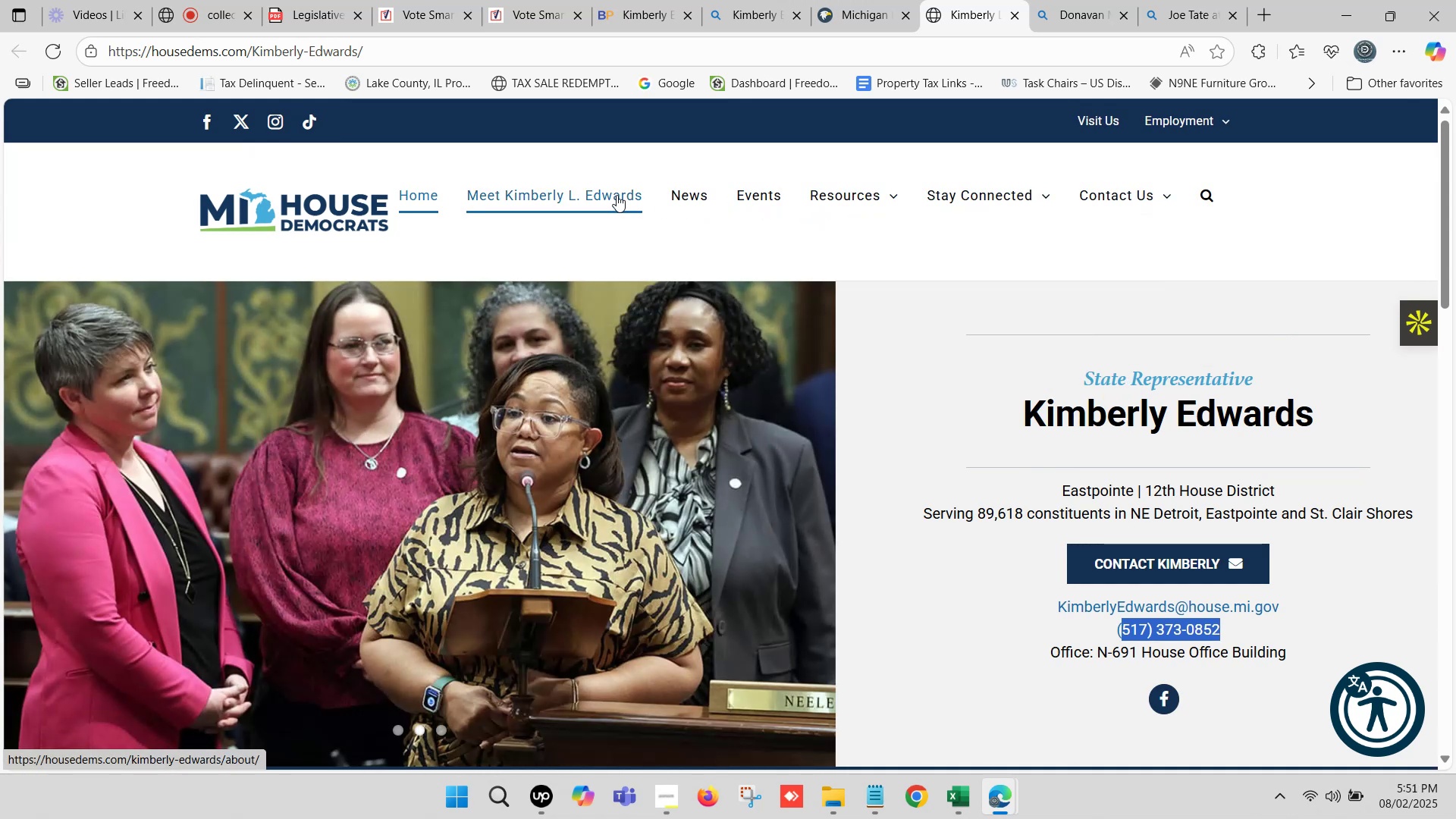 
left_click([617, 195])
 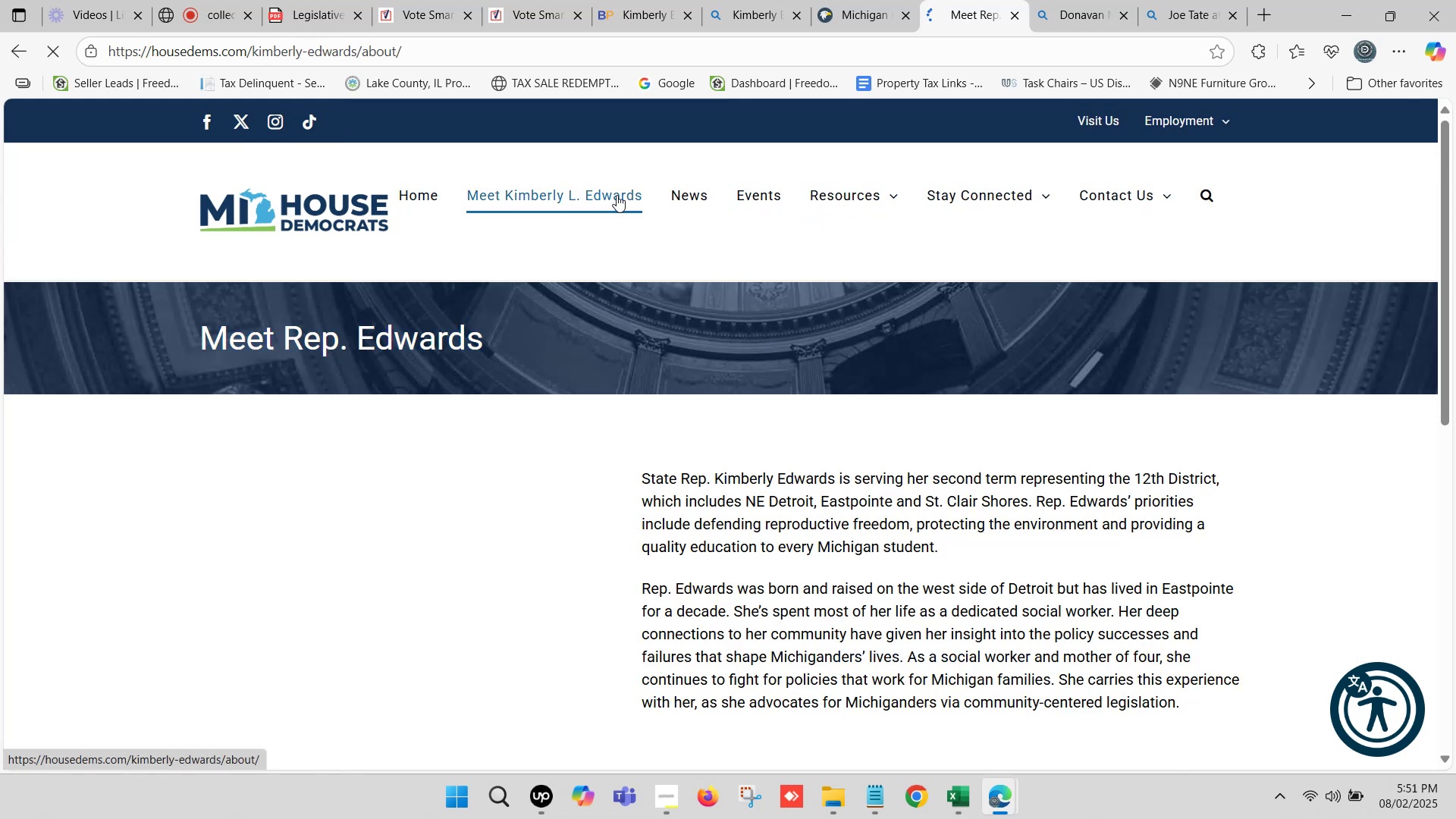 
scroll: coordinate [815, 547], scroll_direction: down, amount: 8.0
 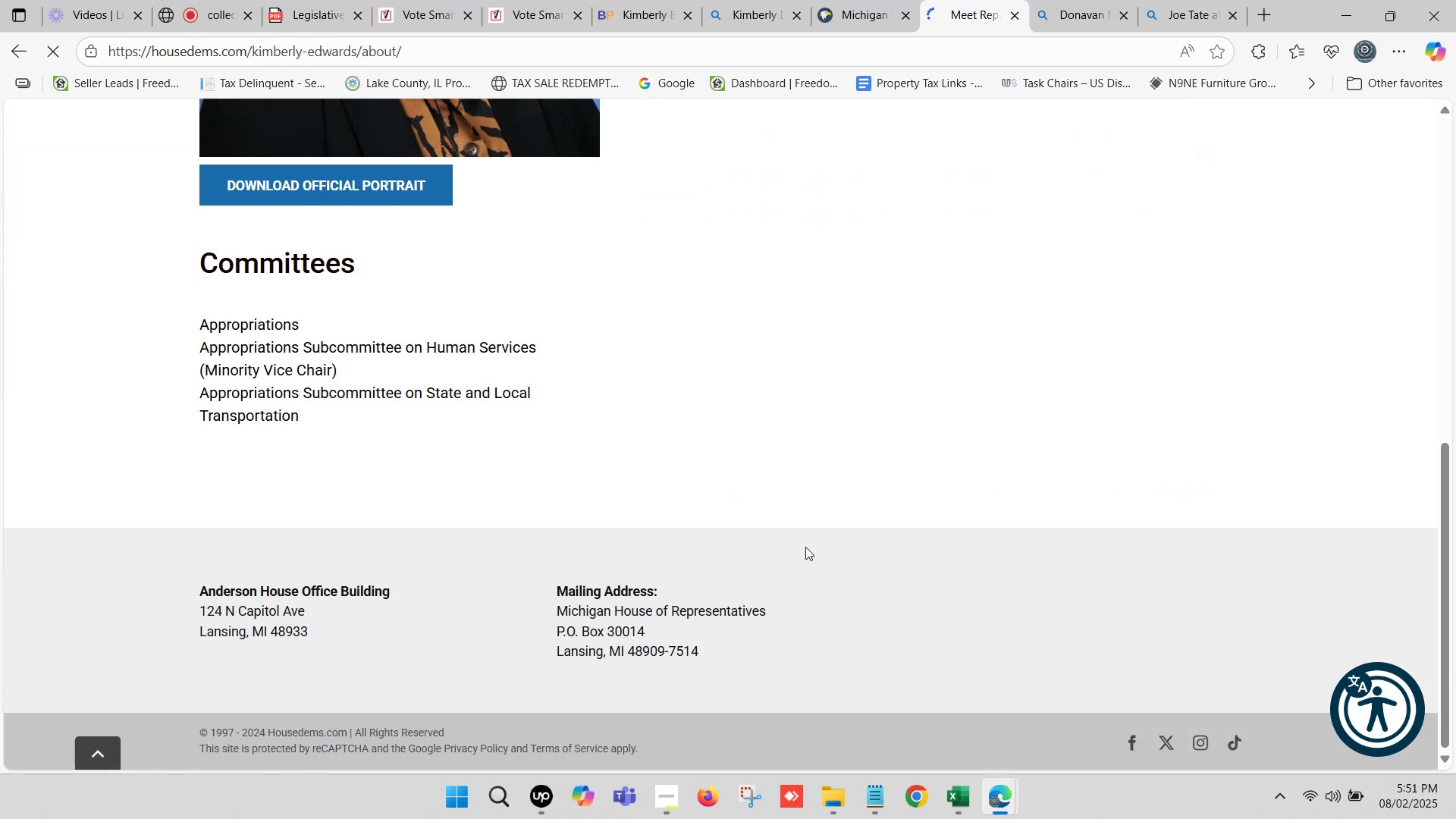 
scroll: coordinate [800, 542], scroll_direction: up, amount: 5.0
 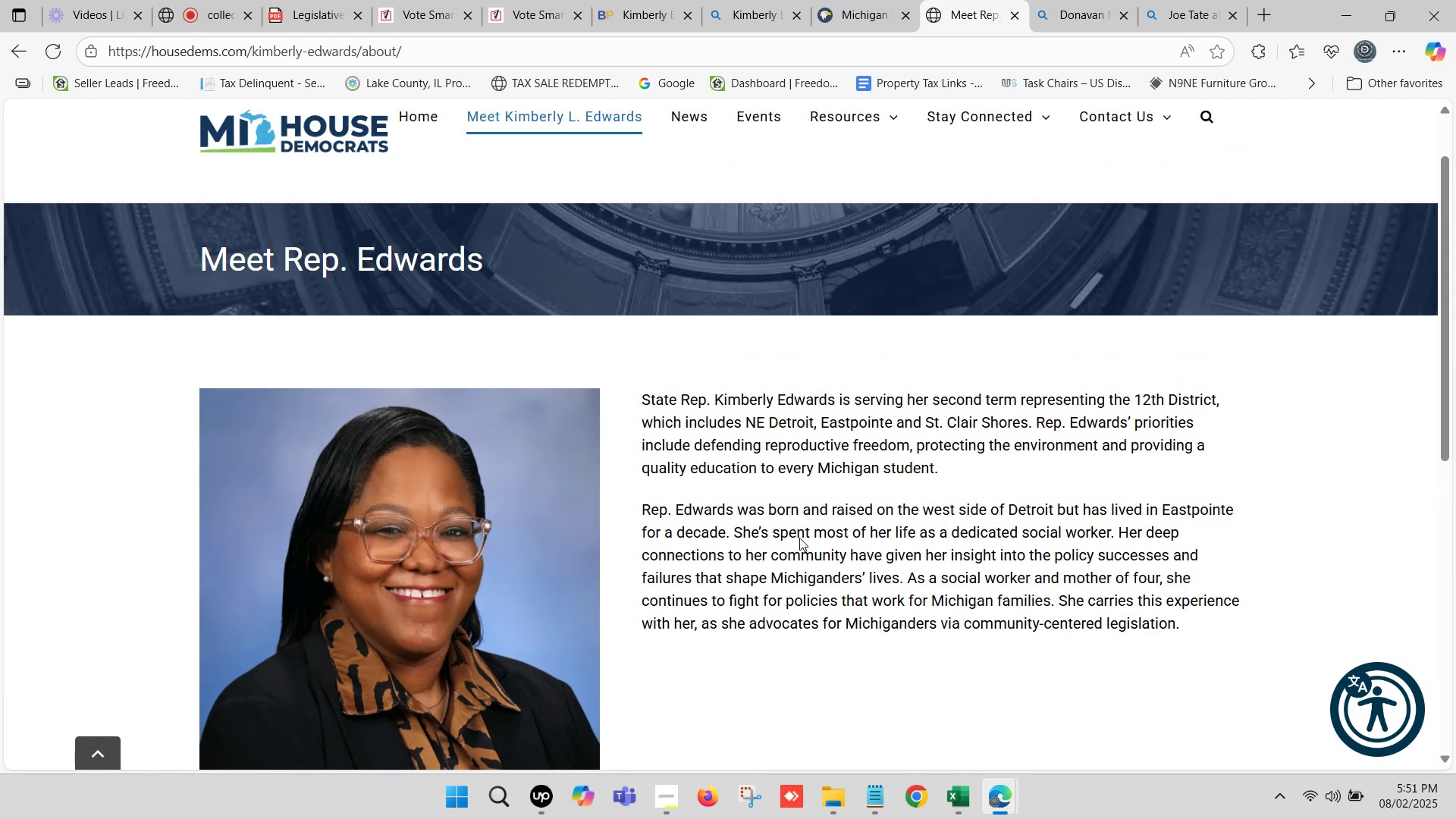 
scroll: coordinate [802, 523], scroll_direction: down, amount: 1.0
 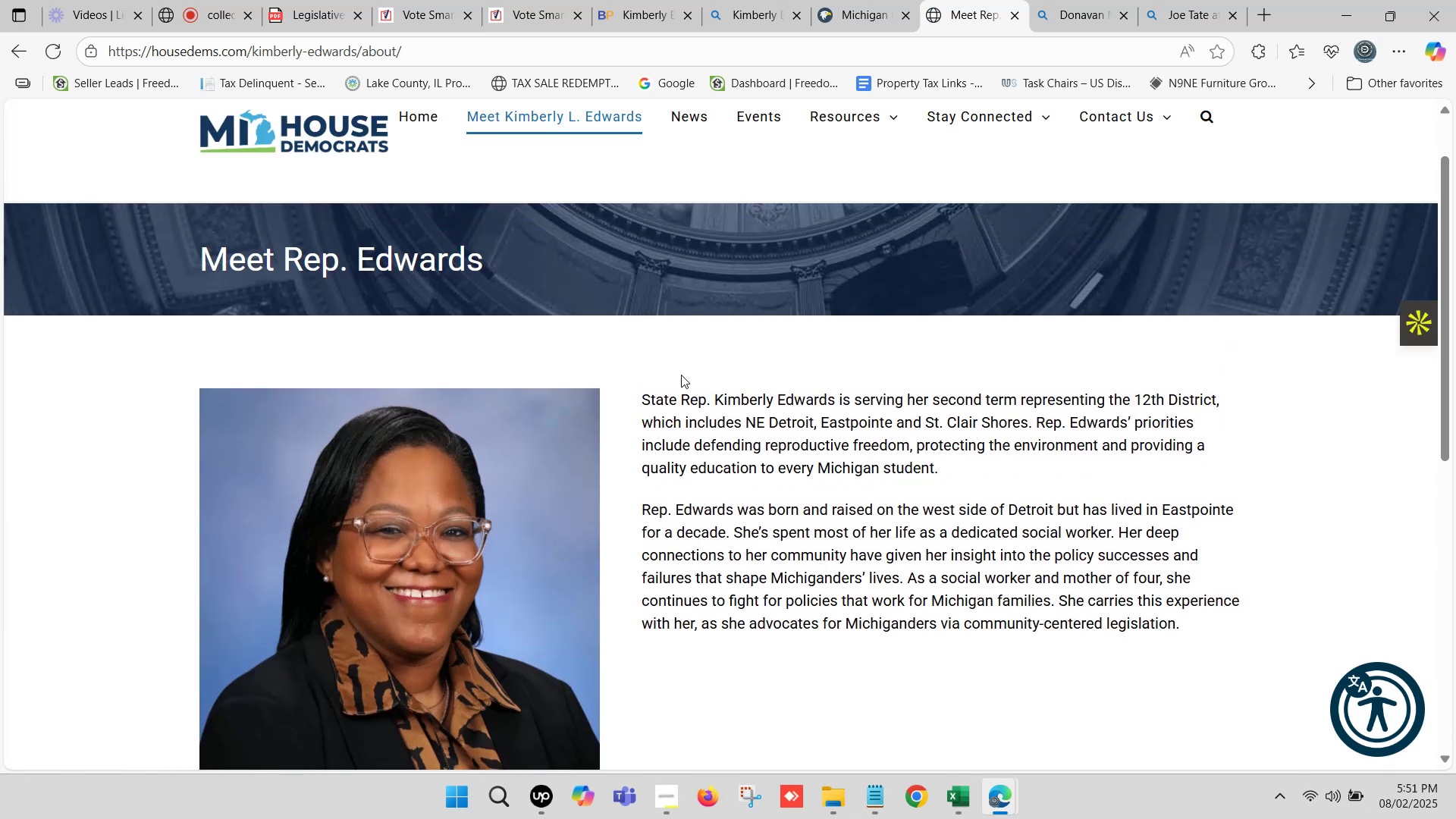 
wait(9.45)
 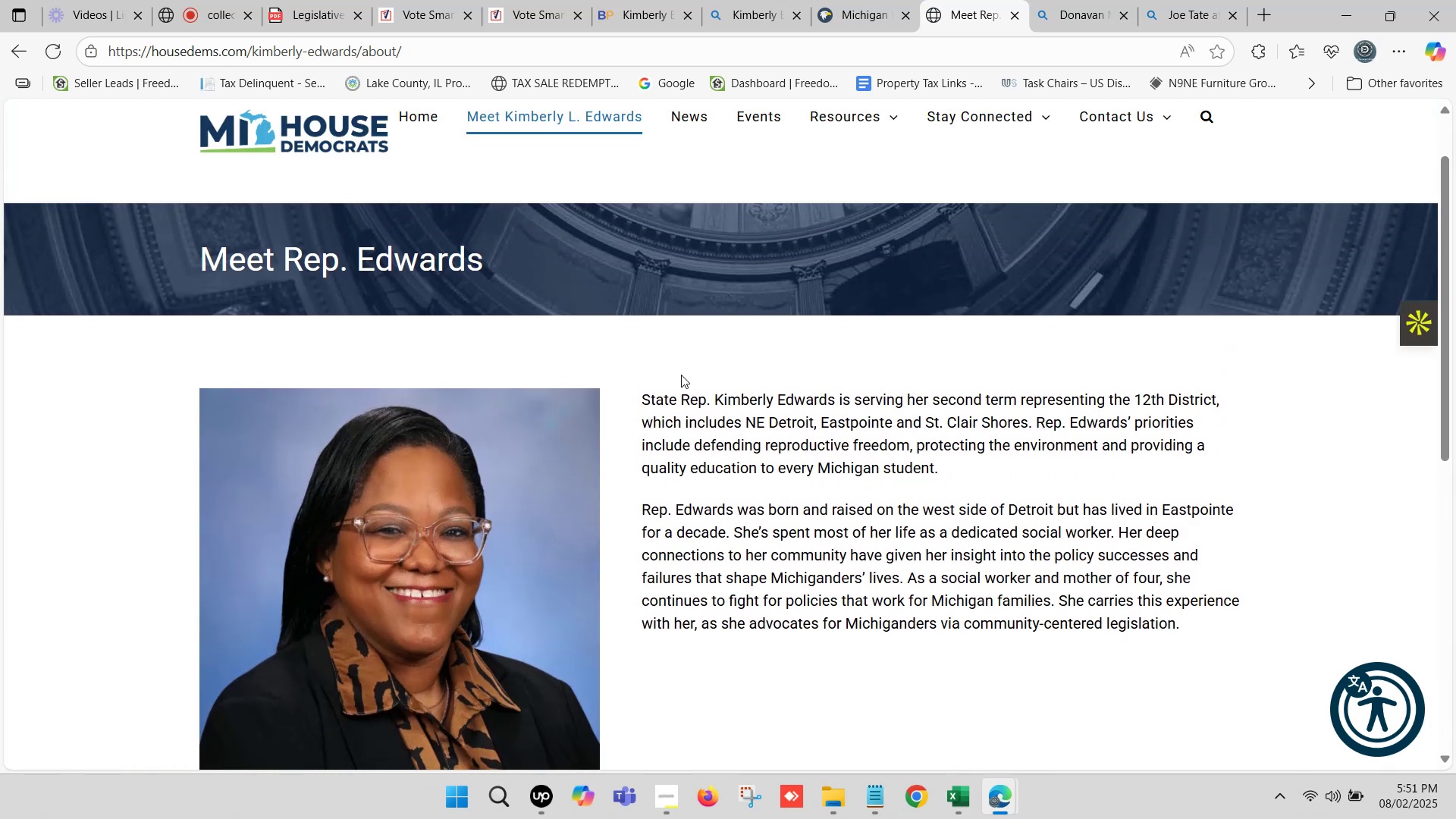 
scroll: coordinate [758, 463], scroll_direction: down, amount: 3.0
 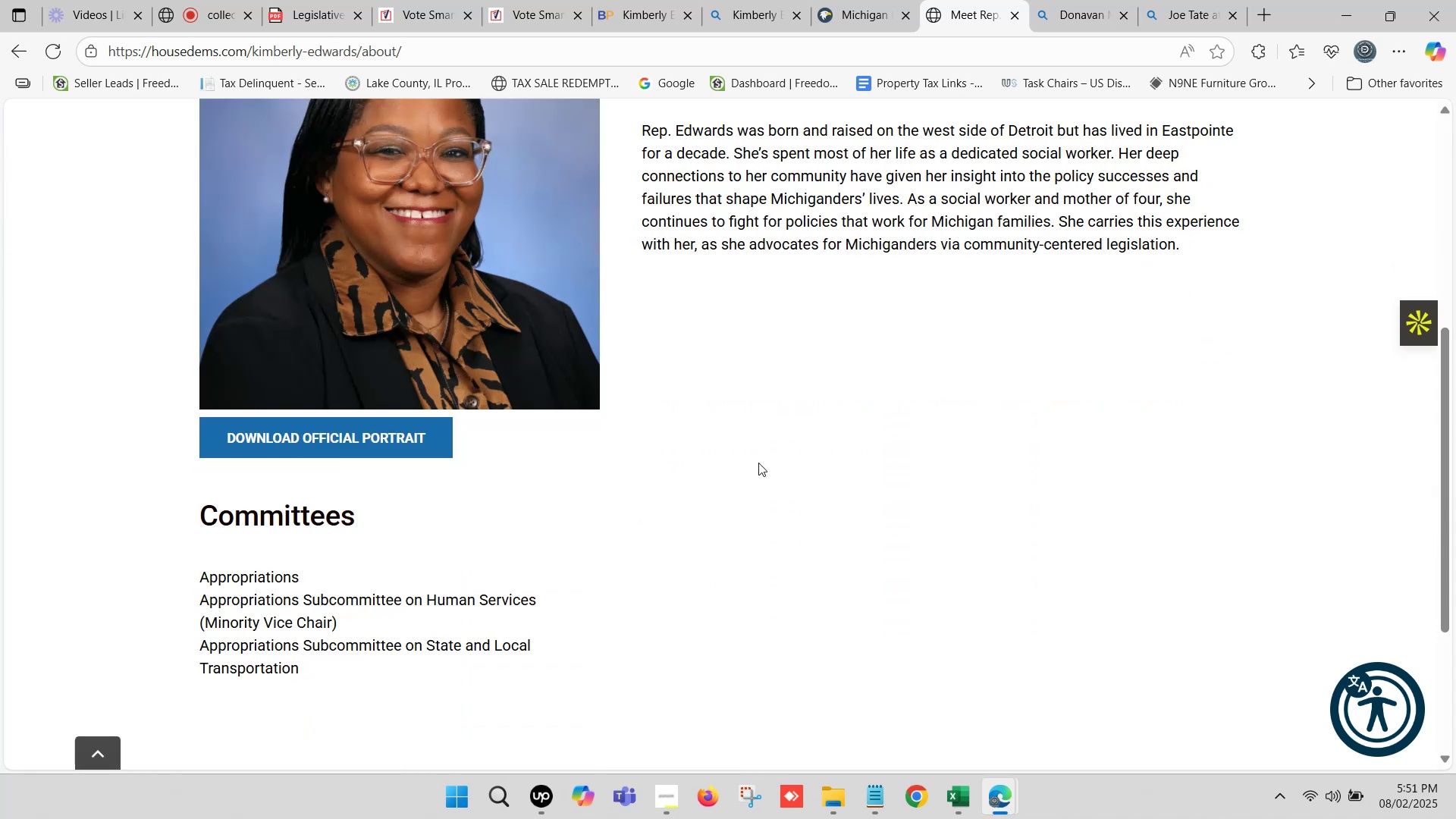 
scroll: coordinate [829, 176], scroll_direction: up, amount: 6.0
 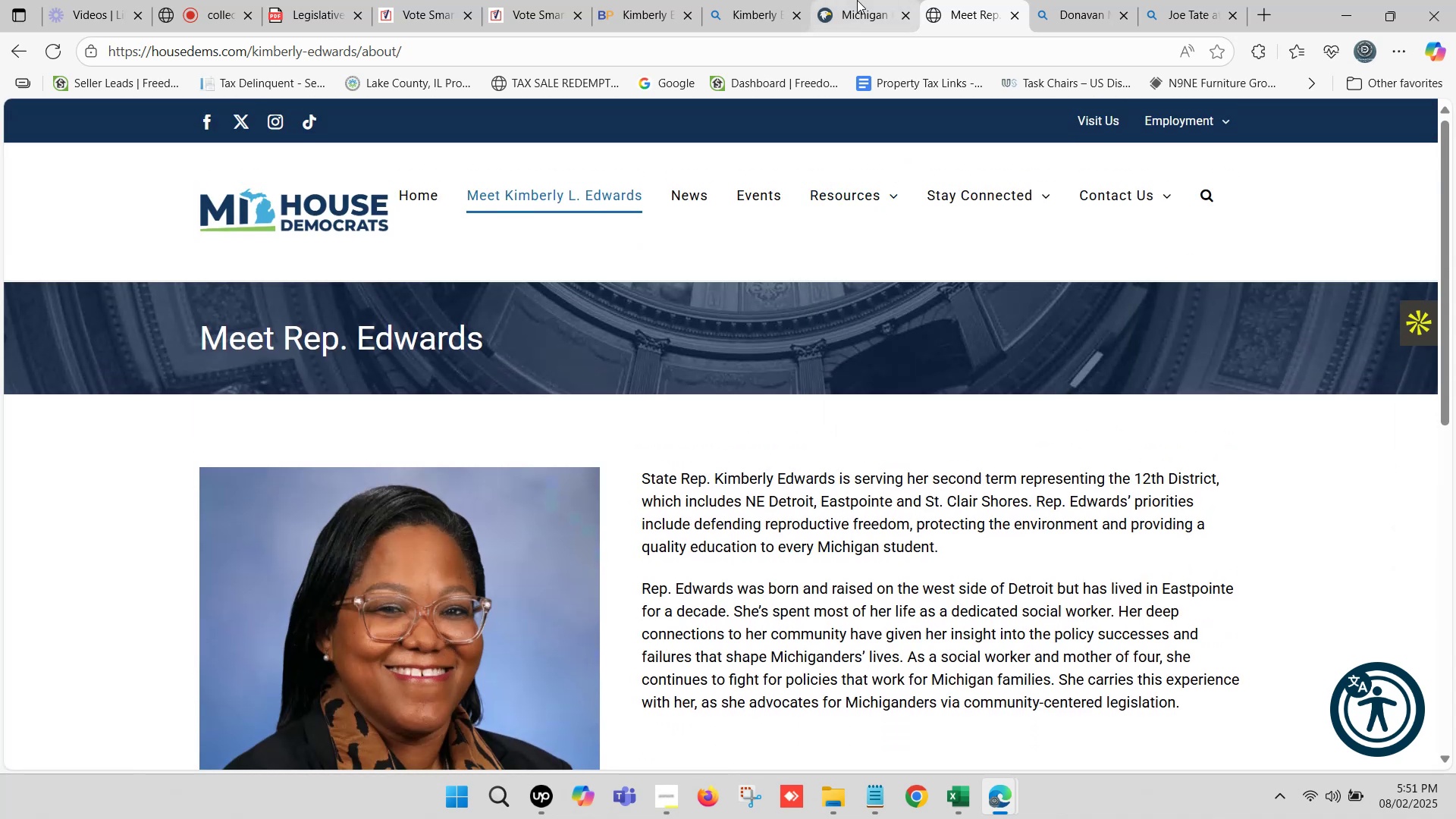 
double_click([857, 0])
 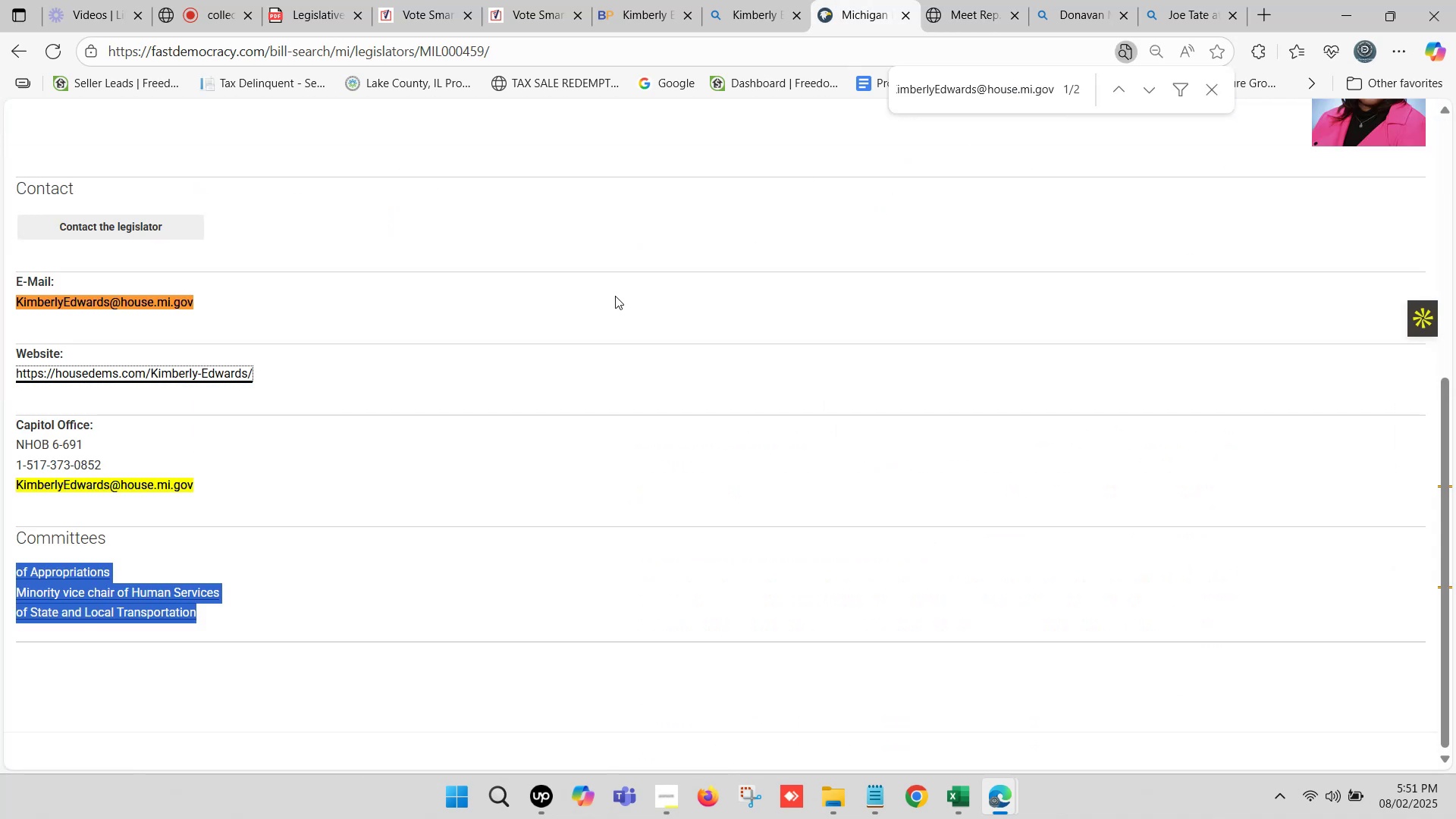 
scroll: coordinate [239, 344], scroll_direction: up, amount: 2.0
 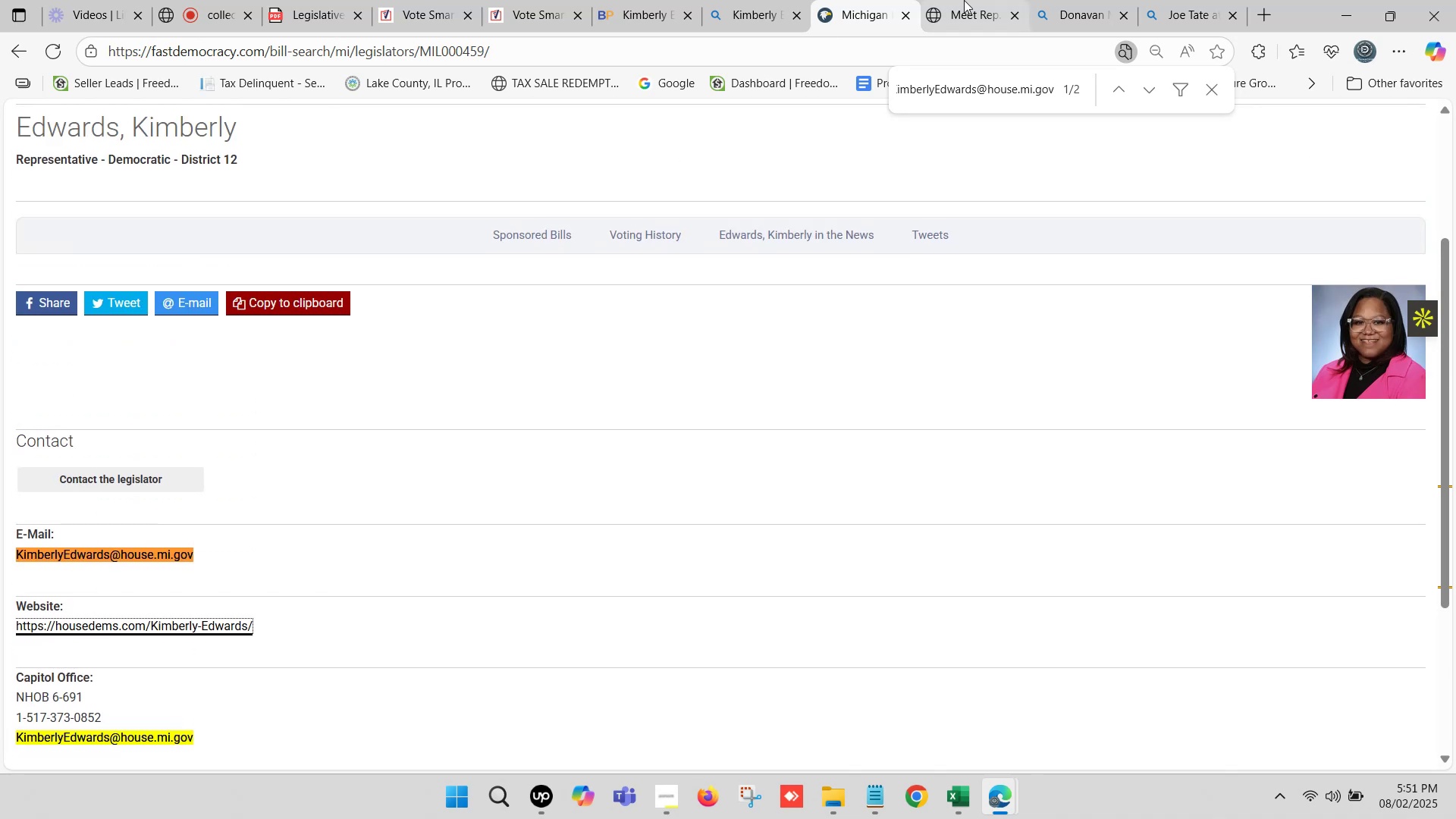 
double_click([966, 0])
 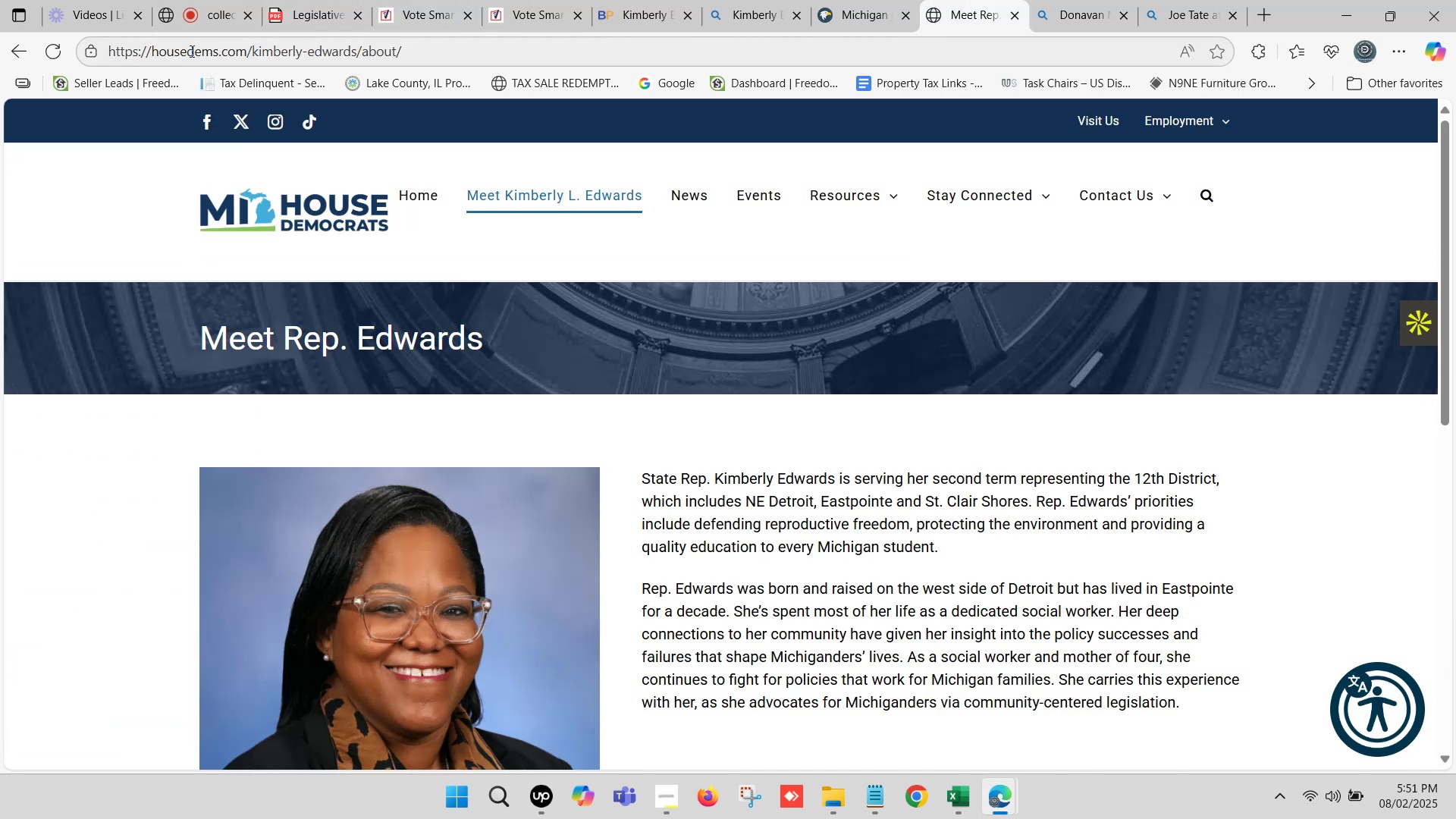 
double_click([190, 51])
 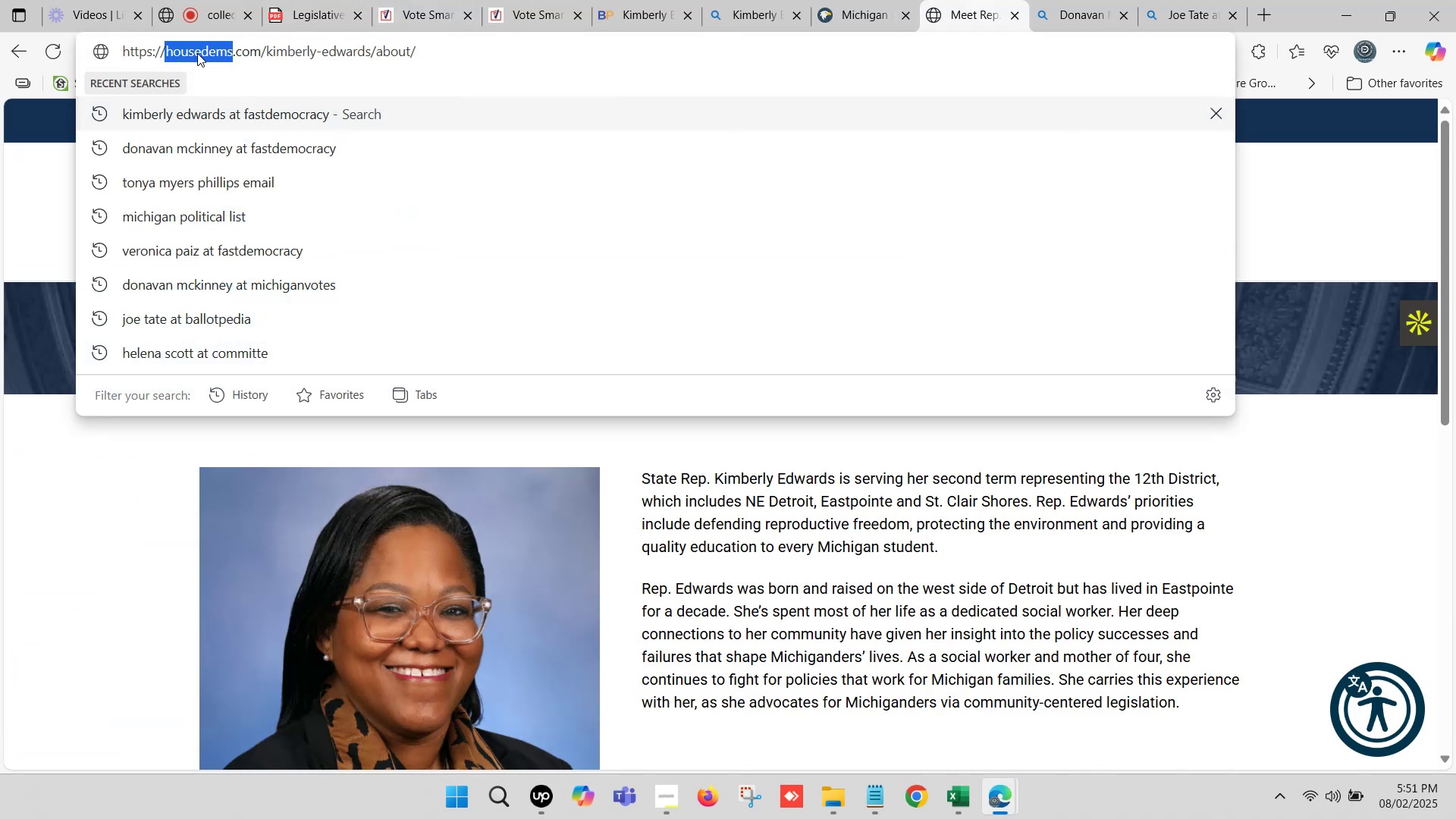 
key(Control+C)
 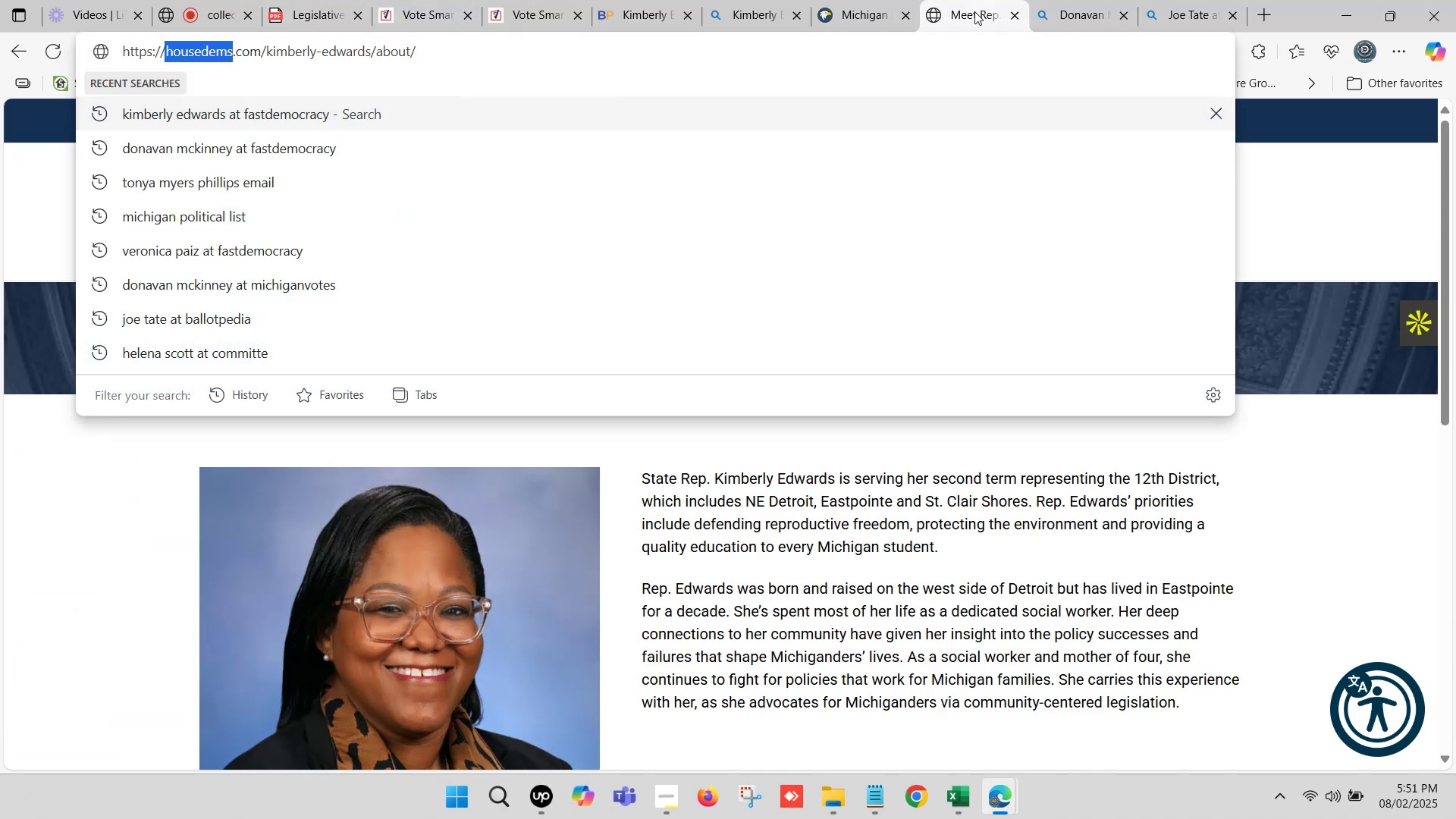 
left_click([974, 11])
 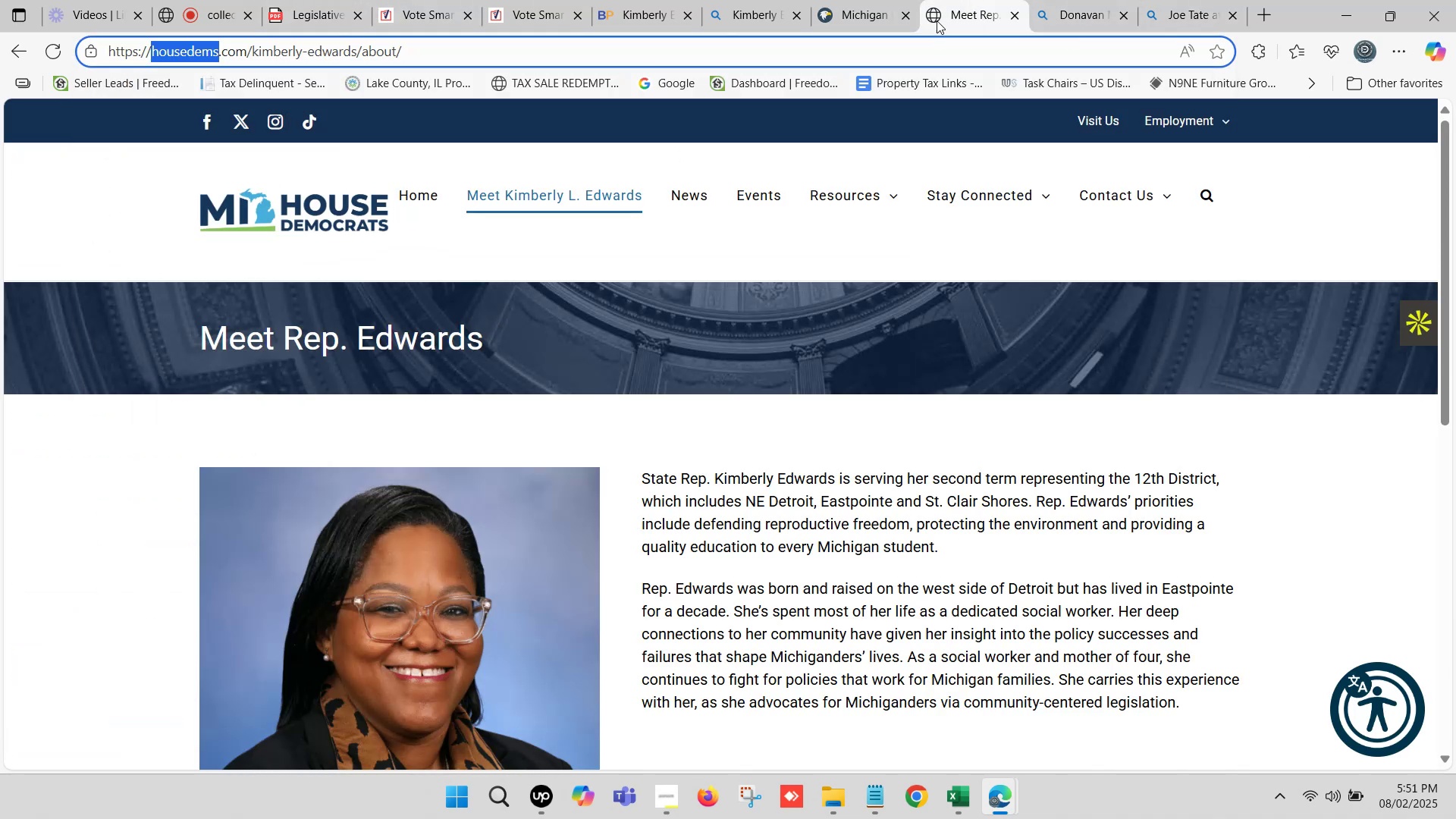 
left_click([925, 46])
 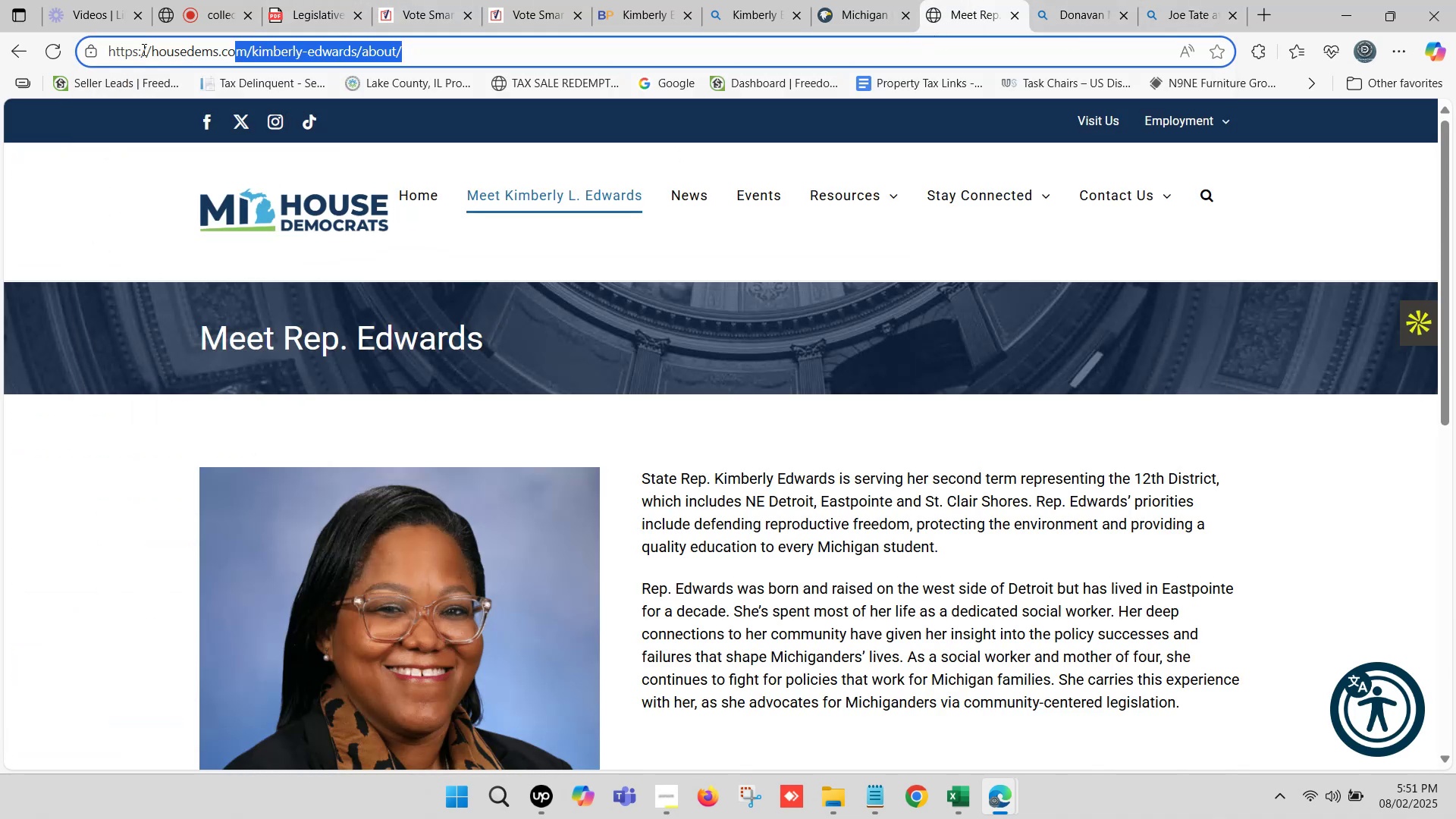 
key(Control+V)
 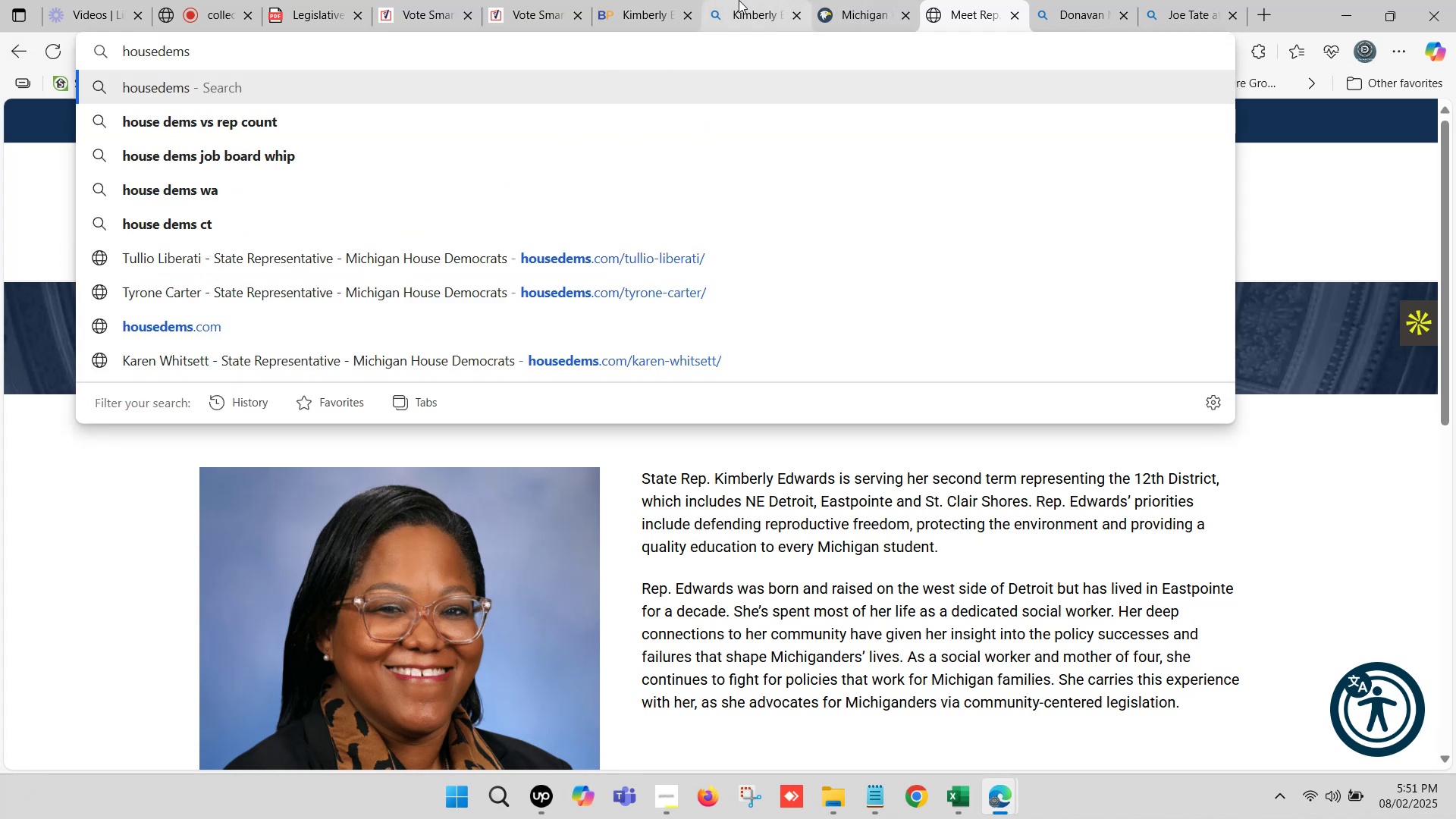 
left_click([553, 0])
 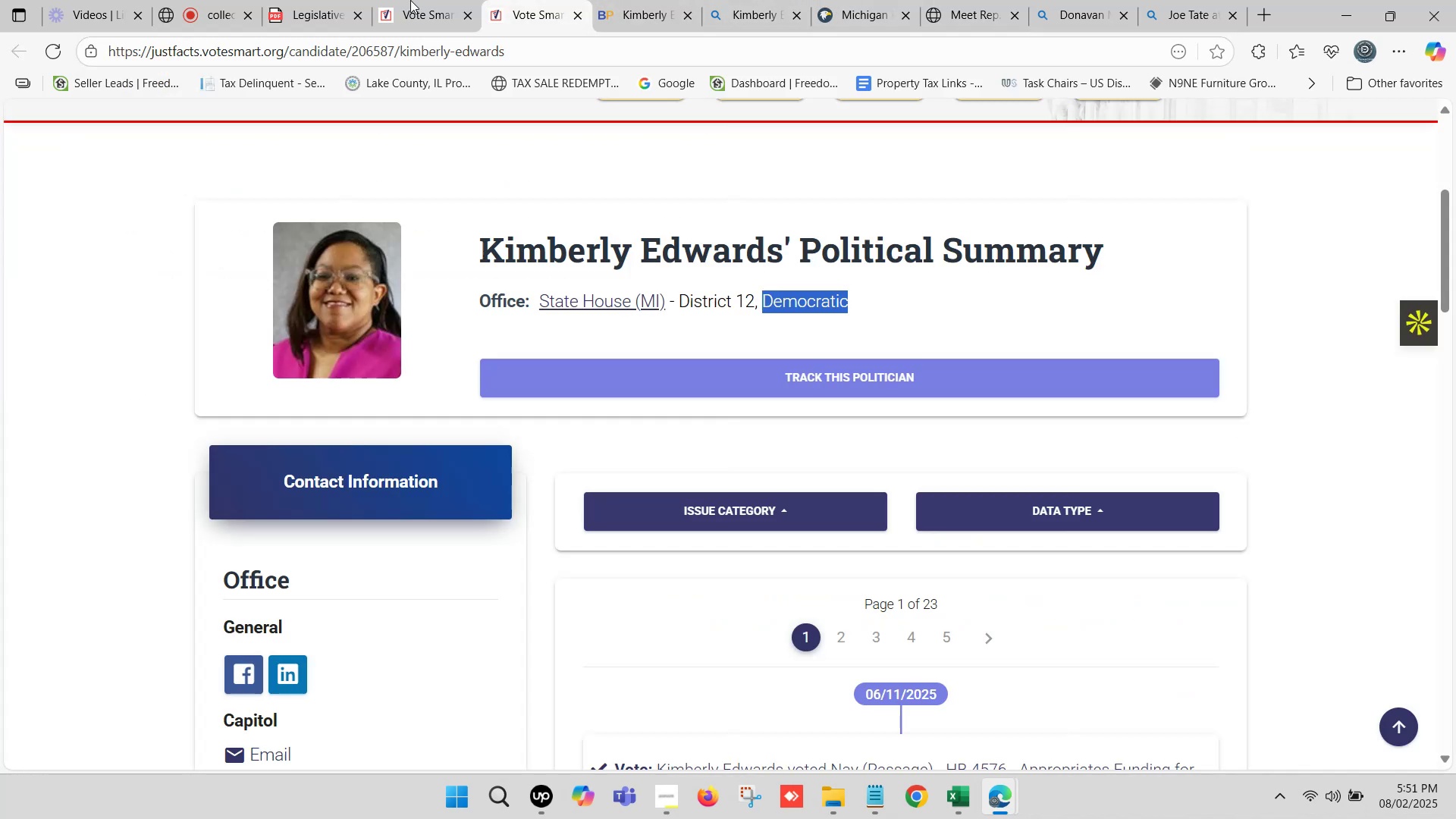 
left_click([410, 0])
 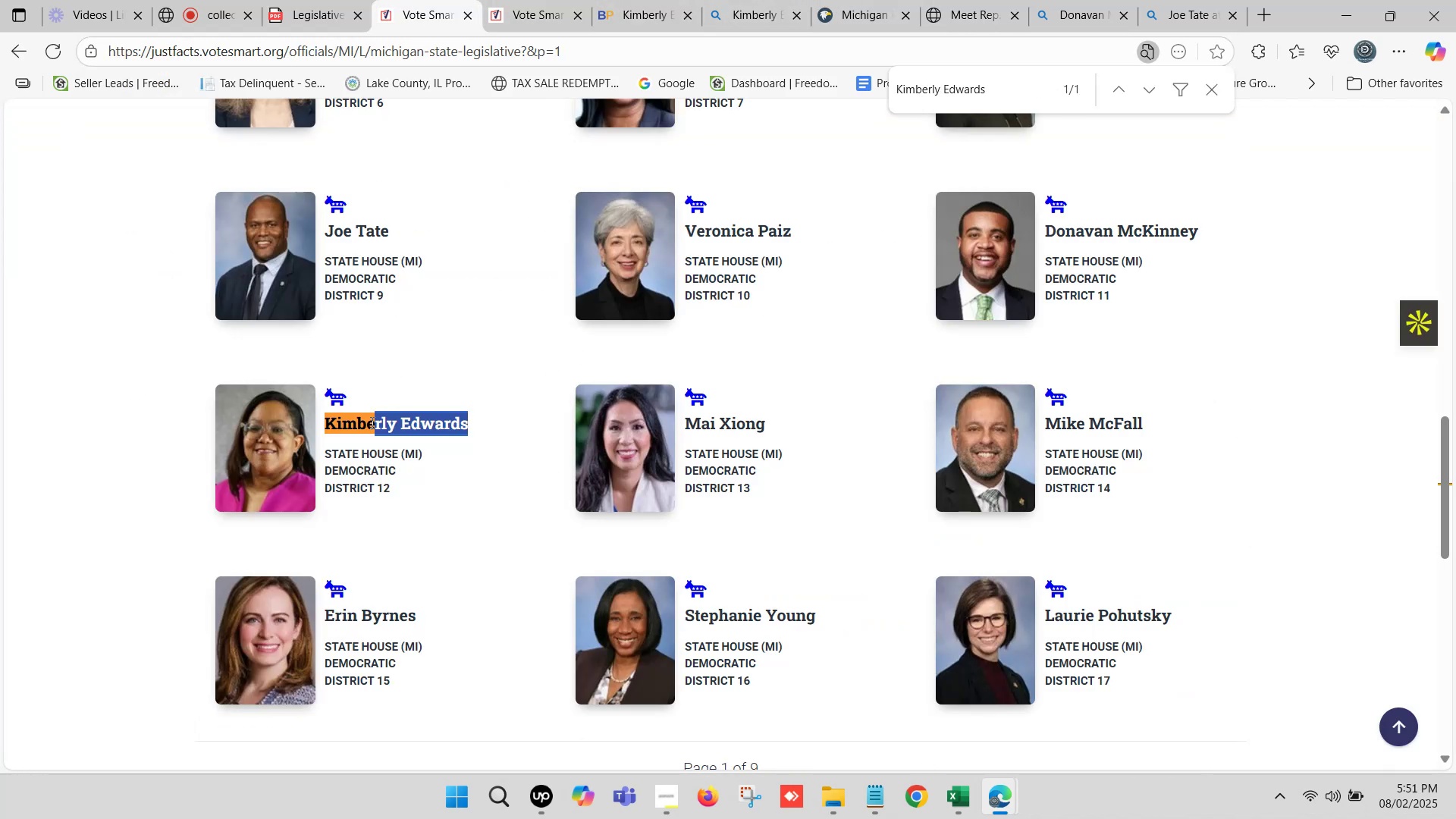 
key(Control+ControlLeft)
 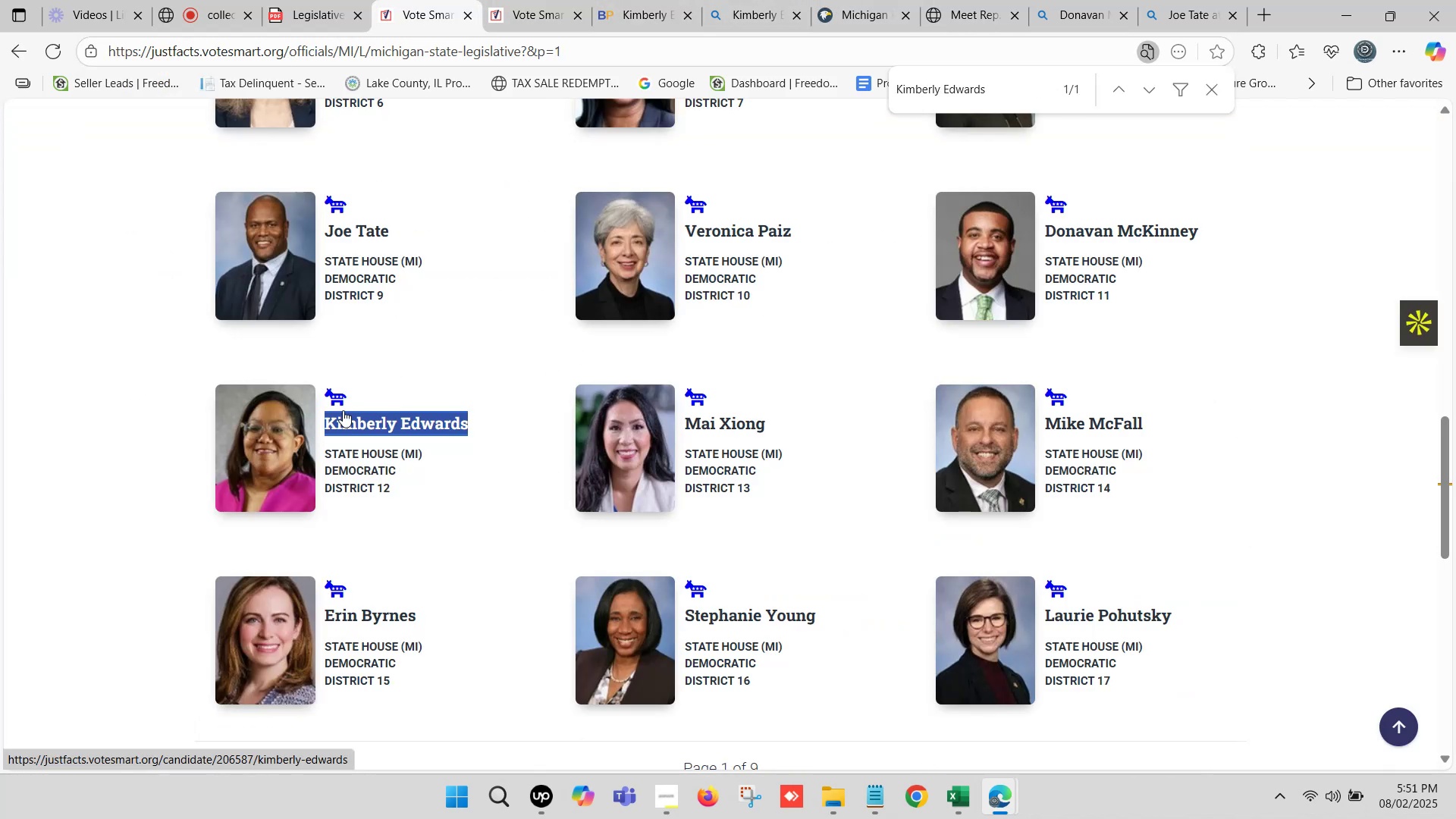 
key(Control+C)
 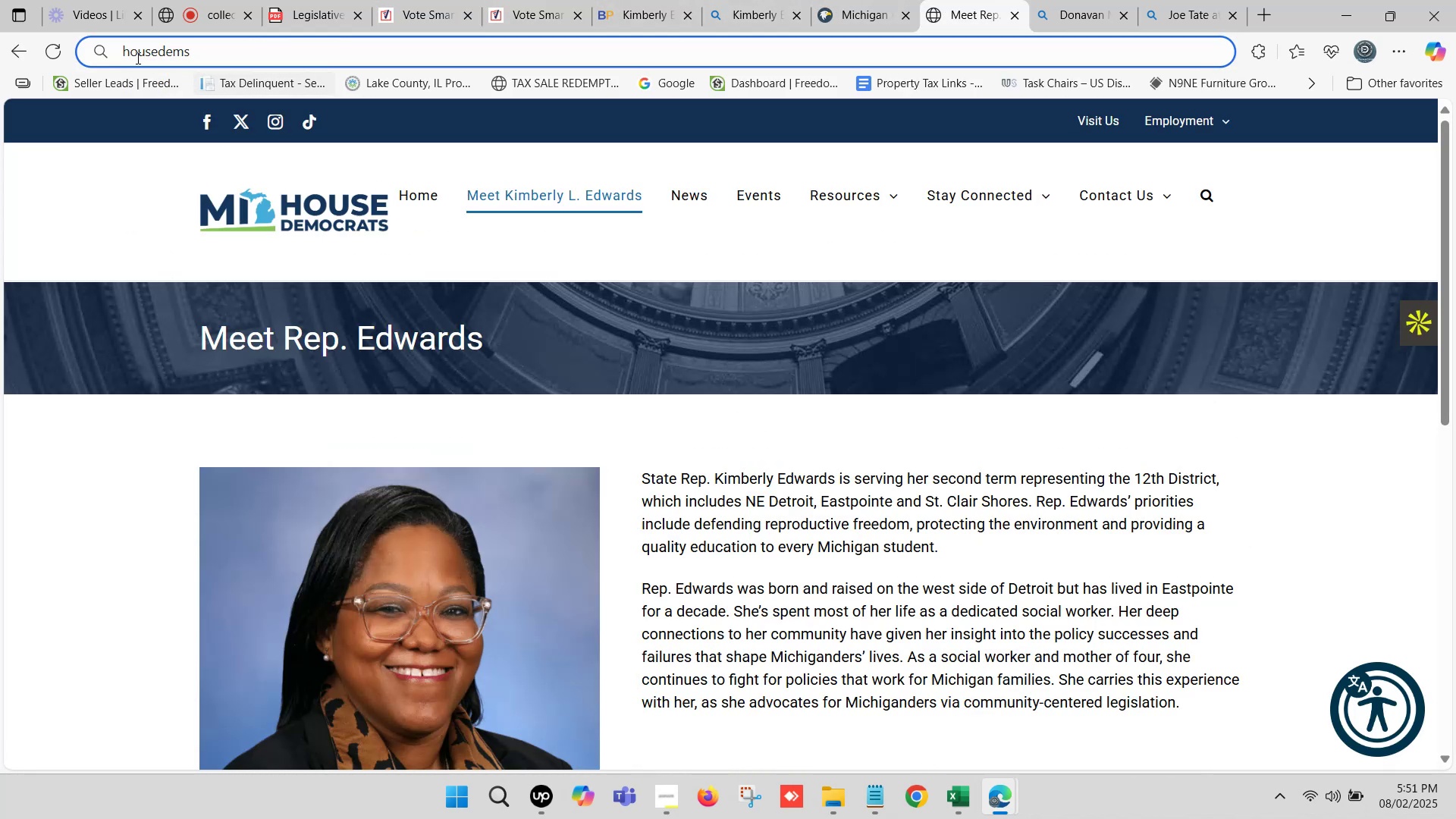 
left_click([121, 49])
 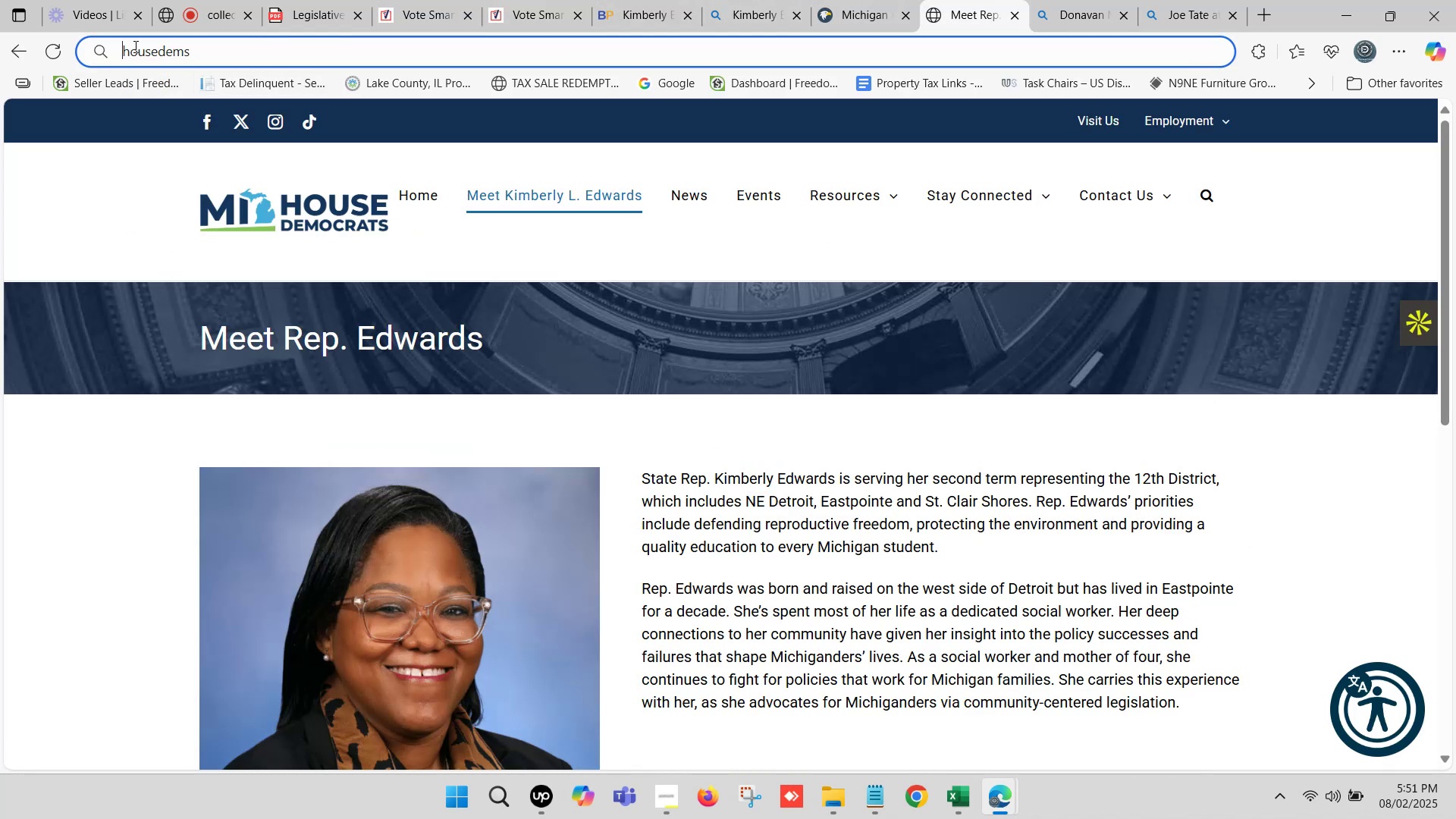 
key(Control+ControlLeft)
 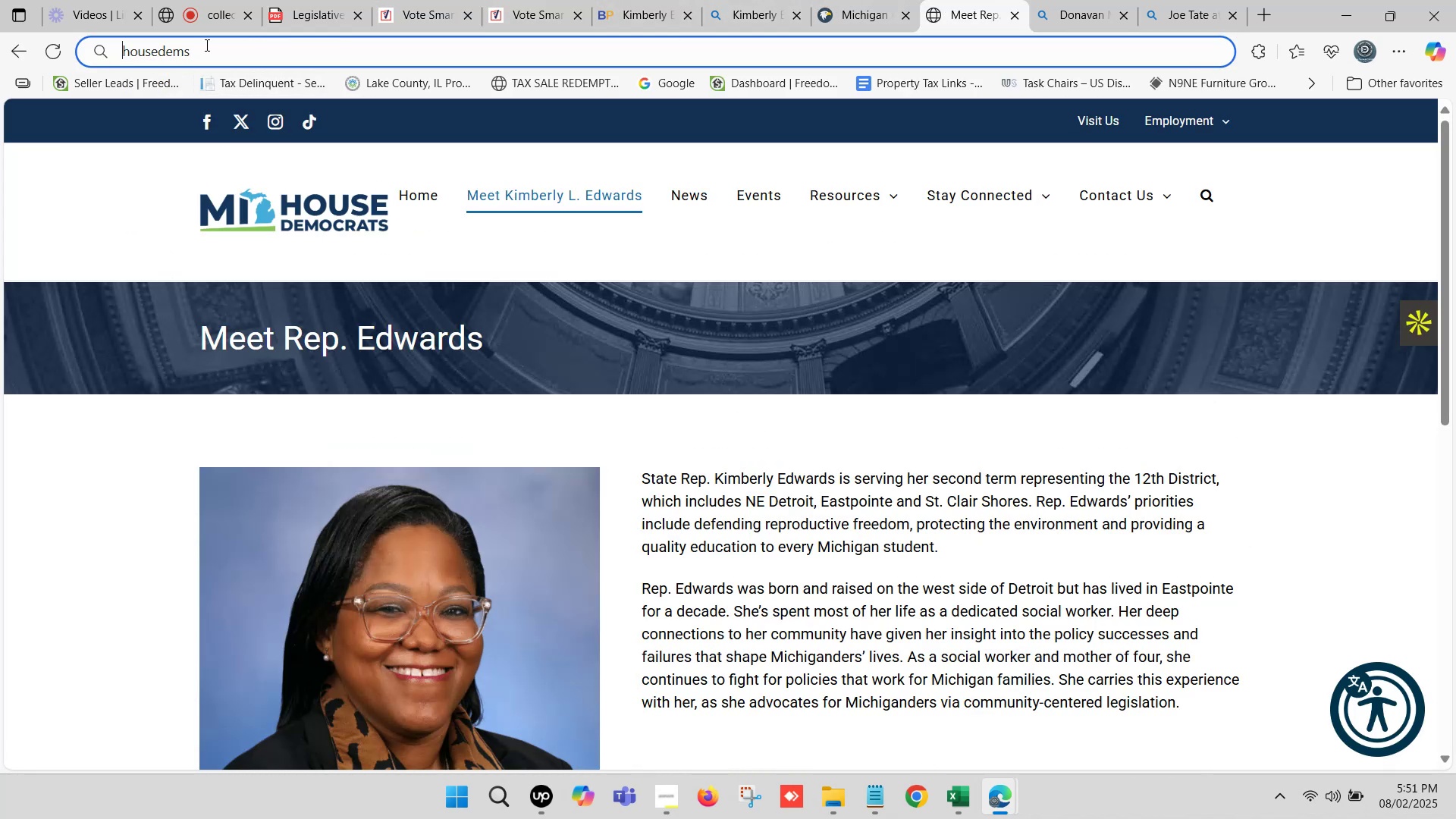 
key(Control+V)
 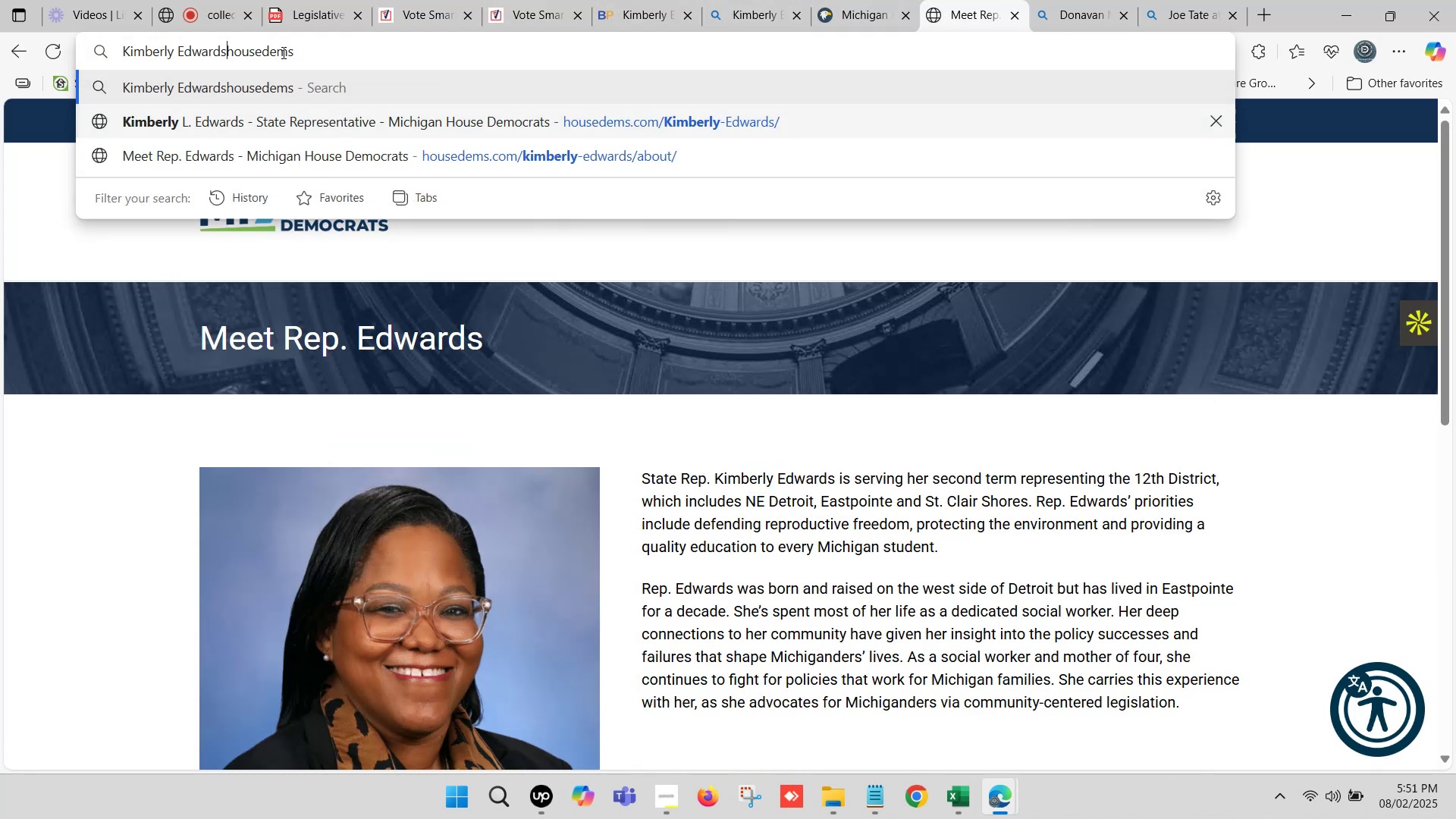 
type( at )
 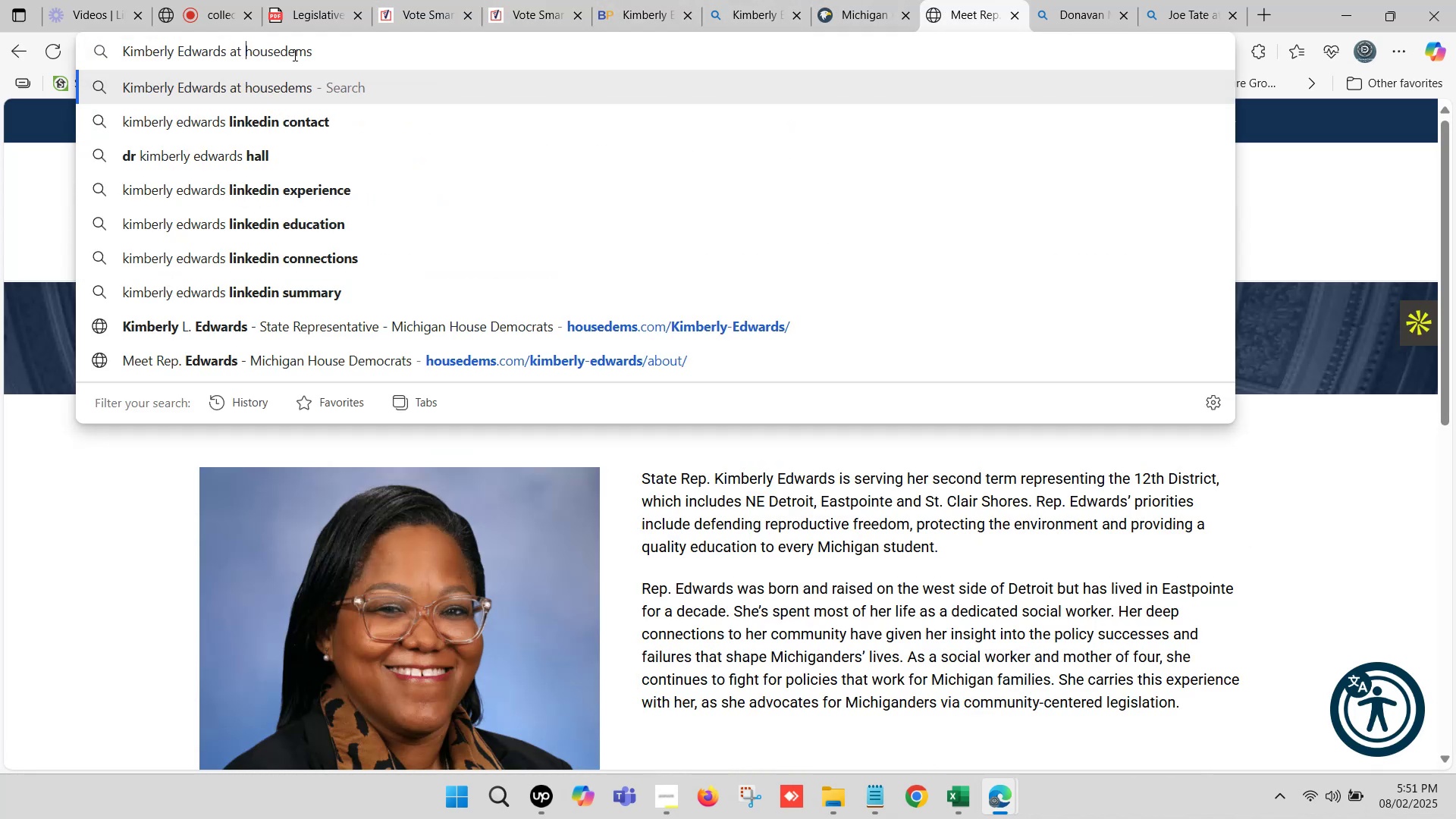 
key(Enter)
 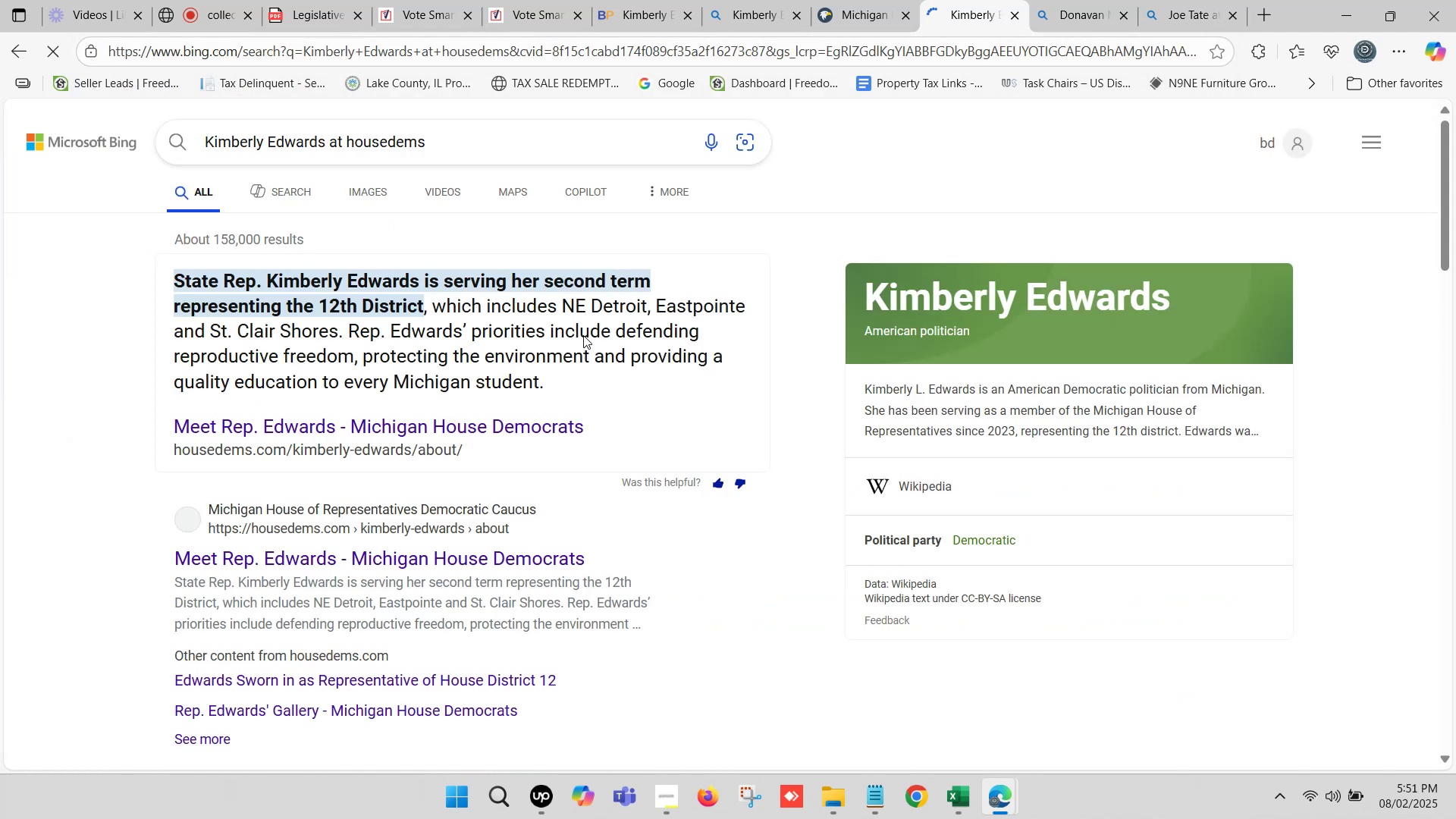 
scroll: coordinate [499, 367], scroll_direction: down, amount: 1.0
 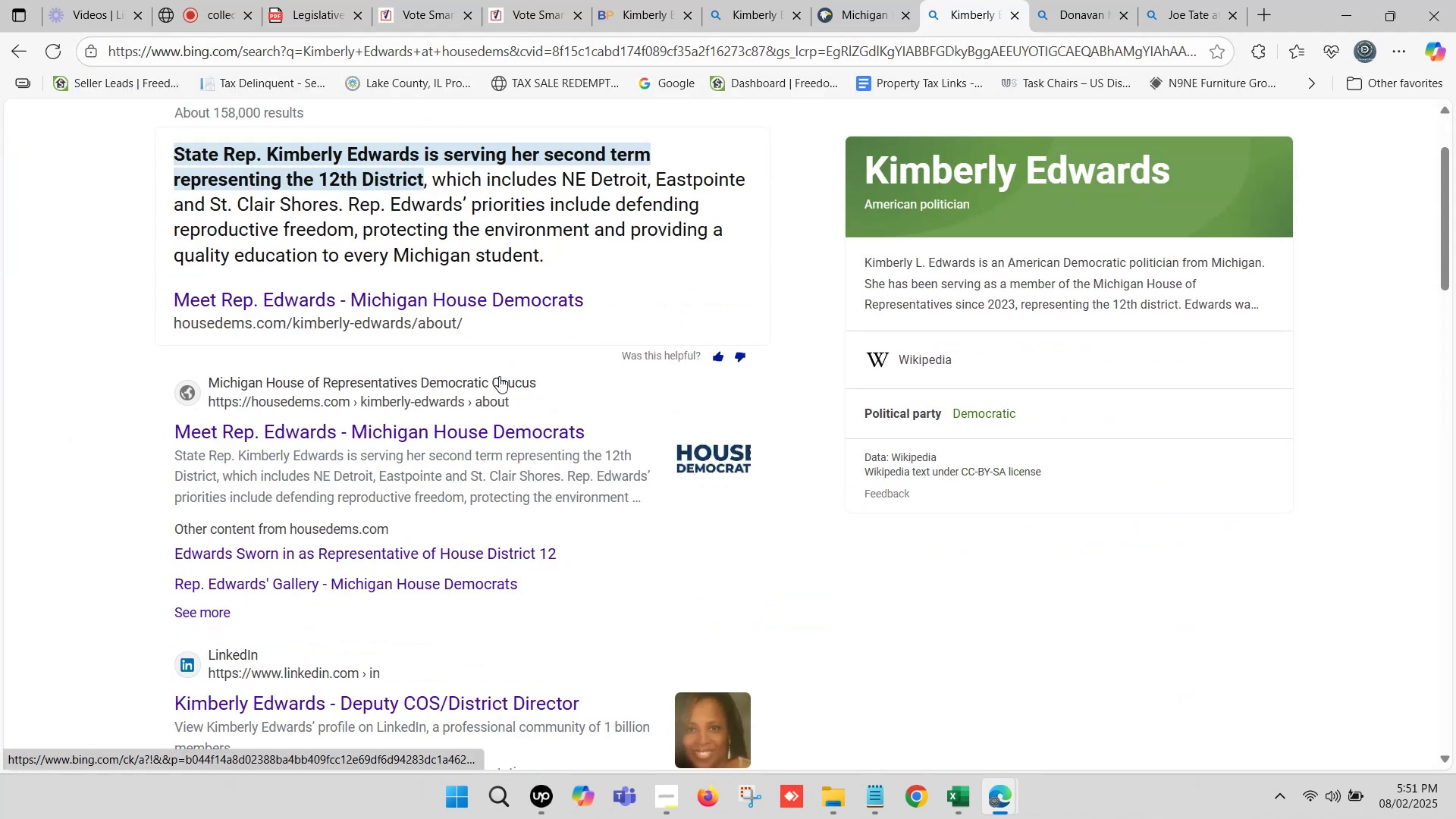 
scroll: coordinate [400, 149], scroll_direction: up, amount: 5.0
 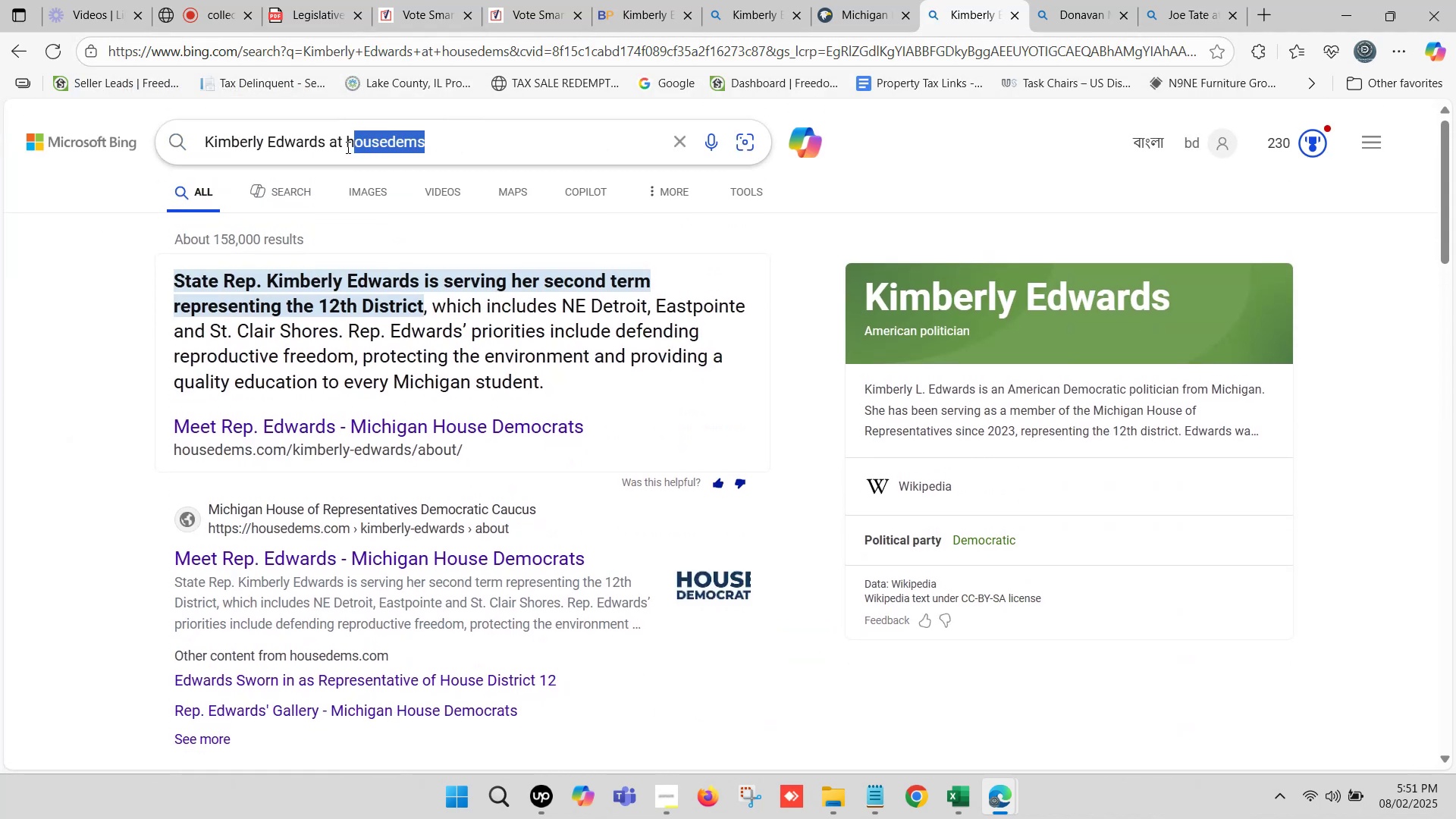 
key(Control+C)
 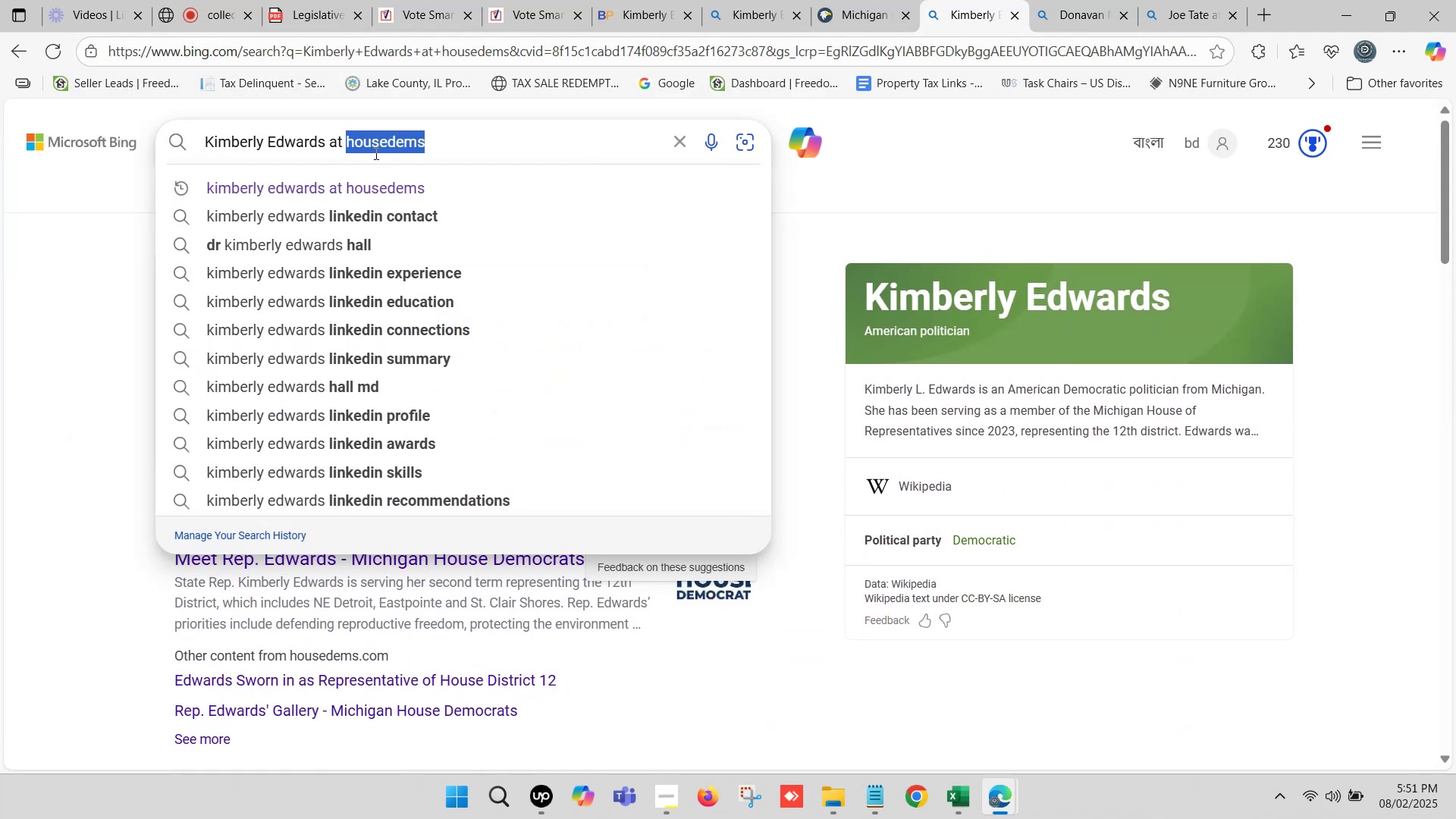 
key(Control+F)
 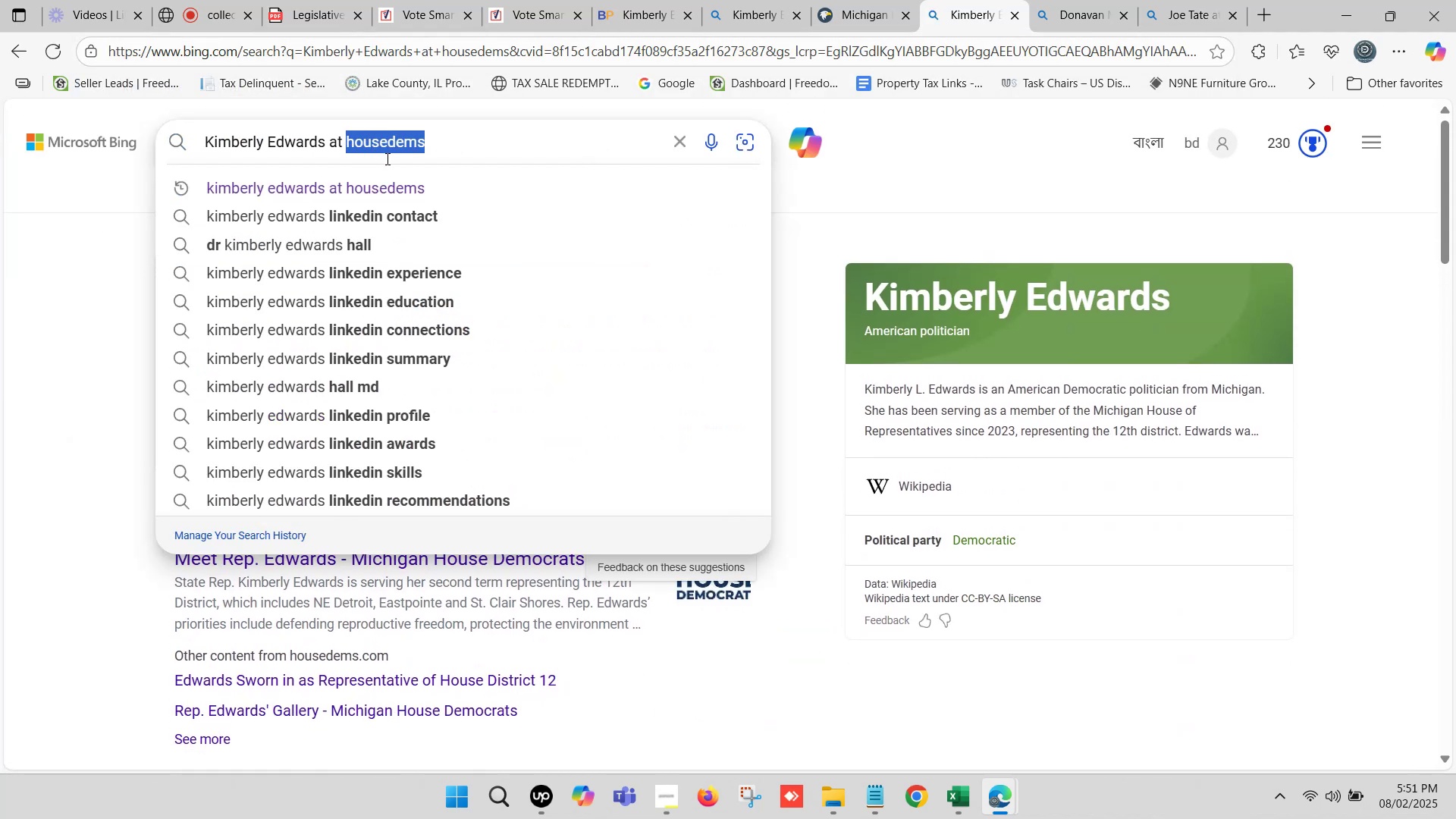 
key(Control+V)
 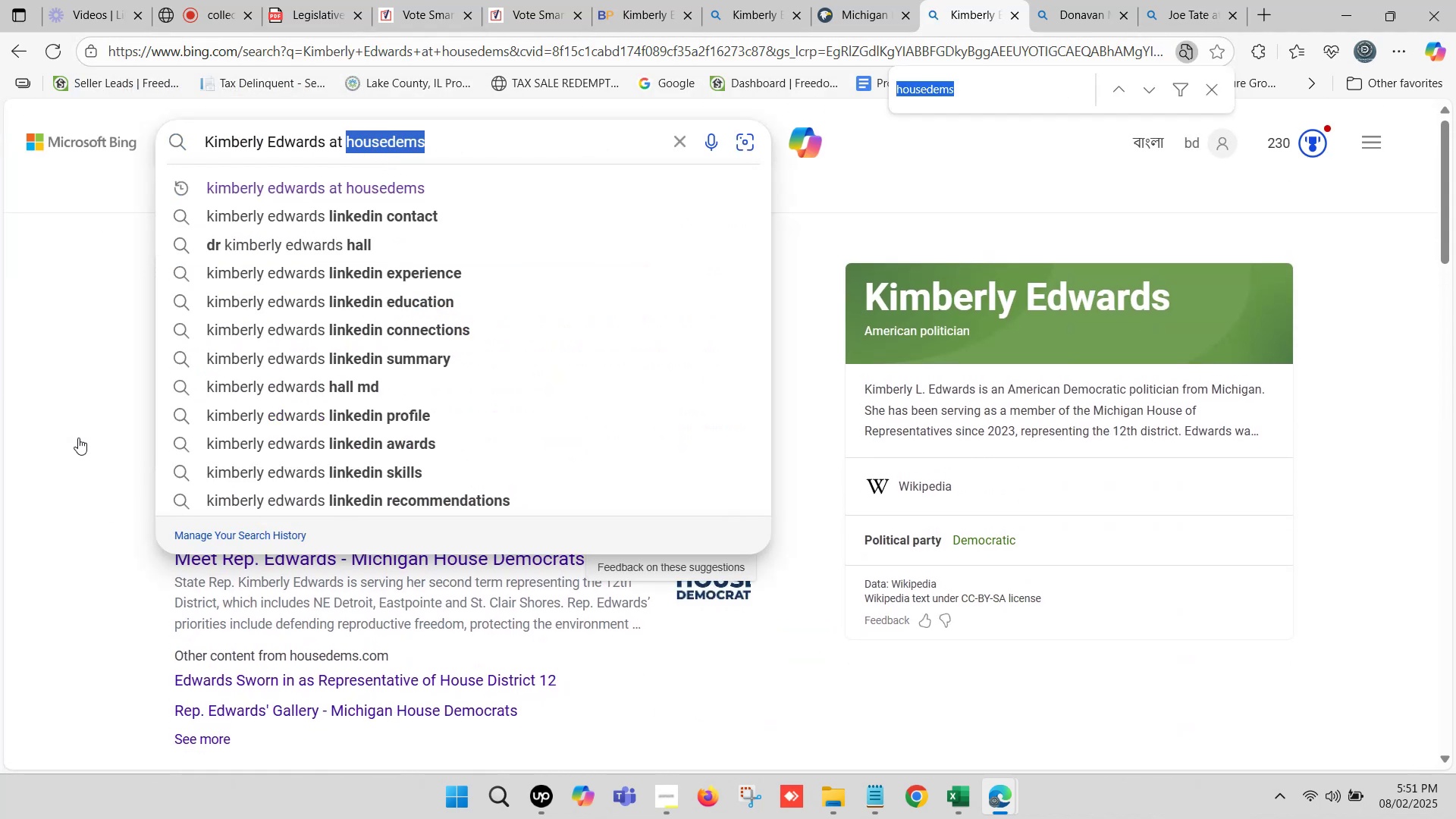 
left_click([77, 424])
 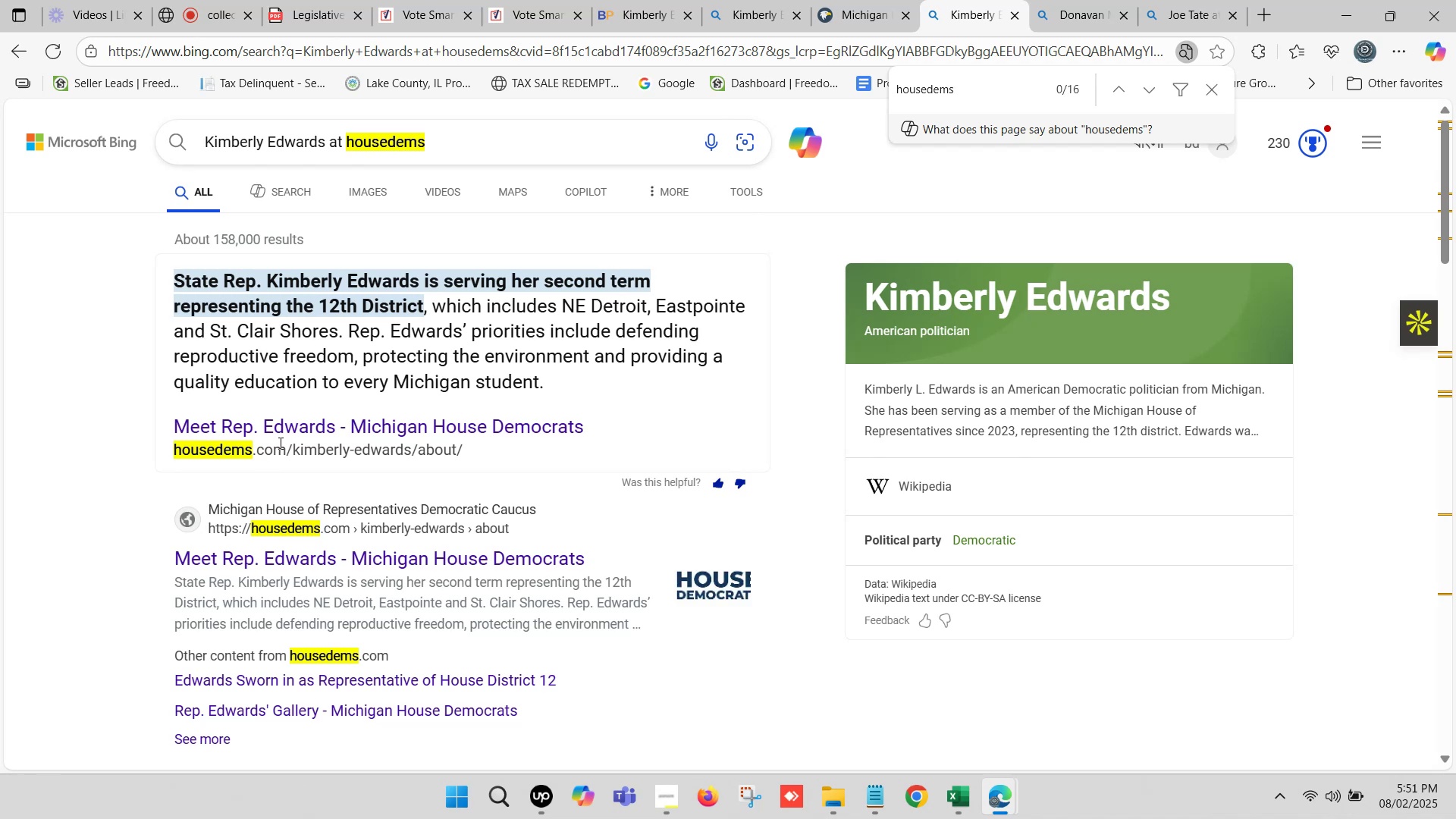 
hold_key(key=ControlLeft, duration=1.5)
 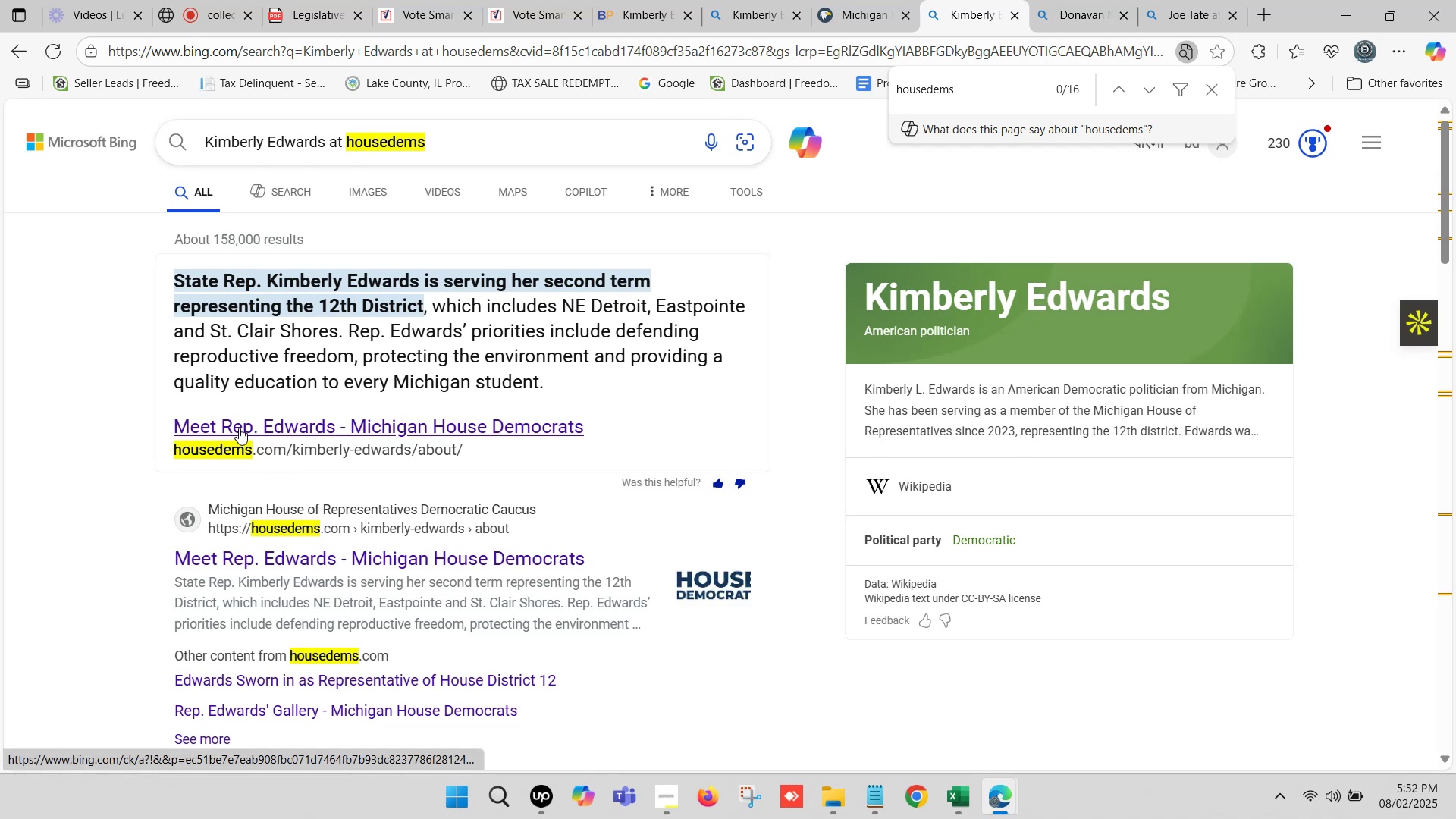 
hold_key(key=ControlLeft, duration=0.85)
left_click([239, 428])
 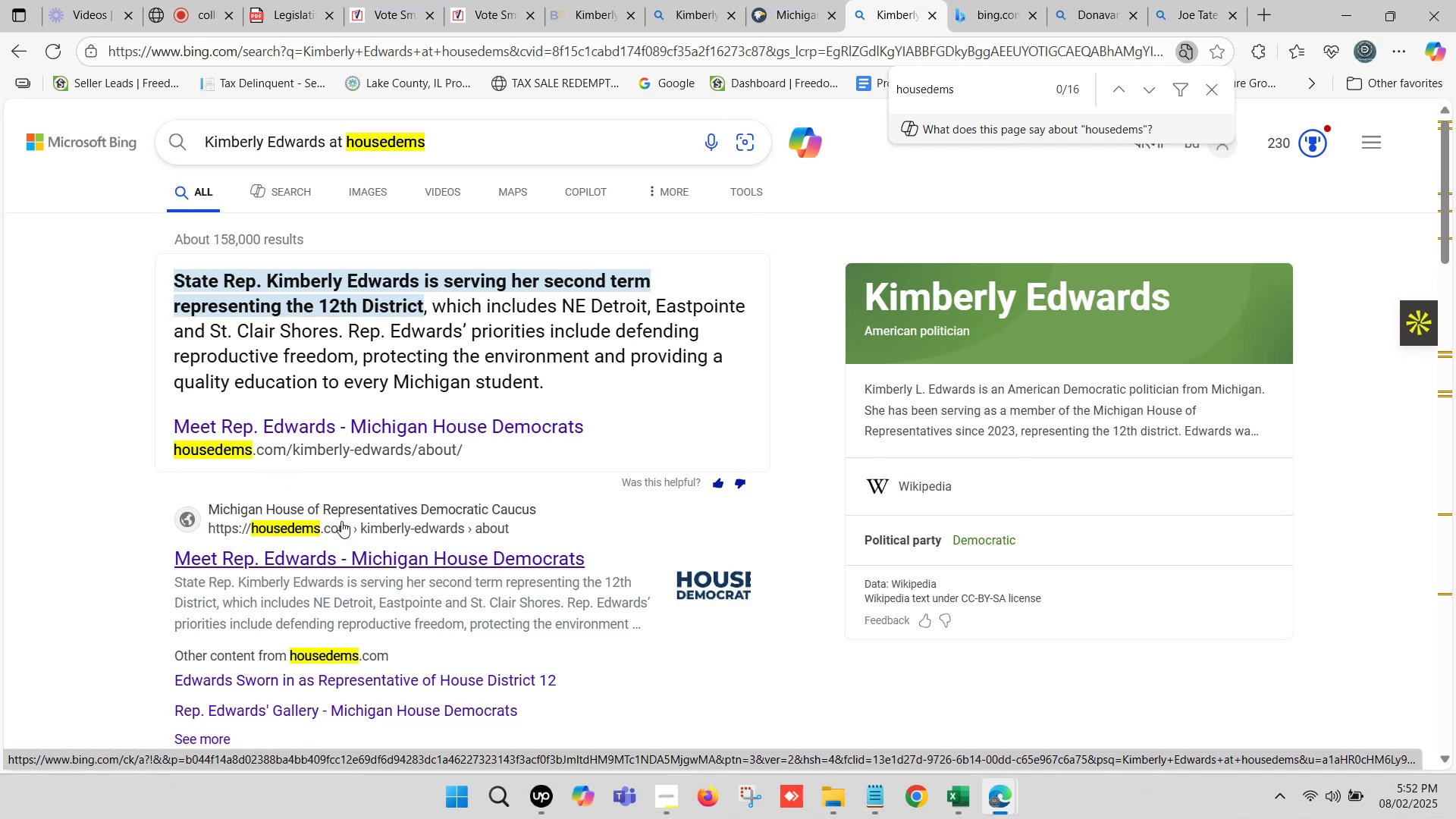 
wait(5.09)
 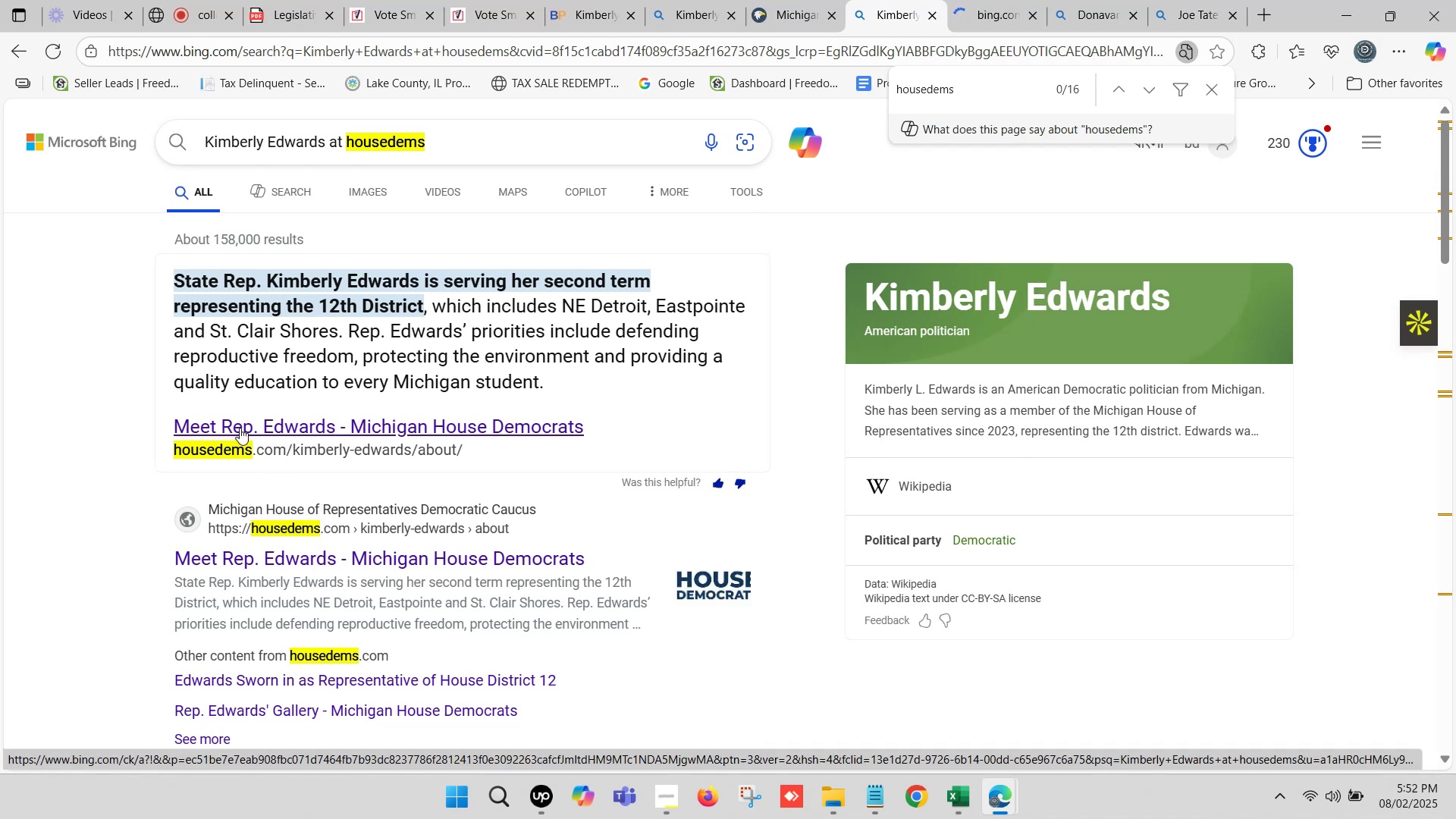 
double_click([991, 0])
 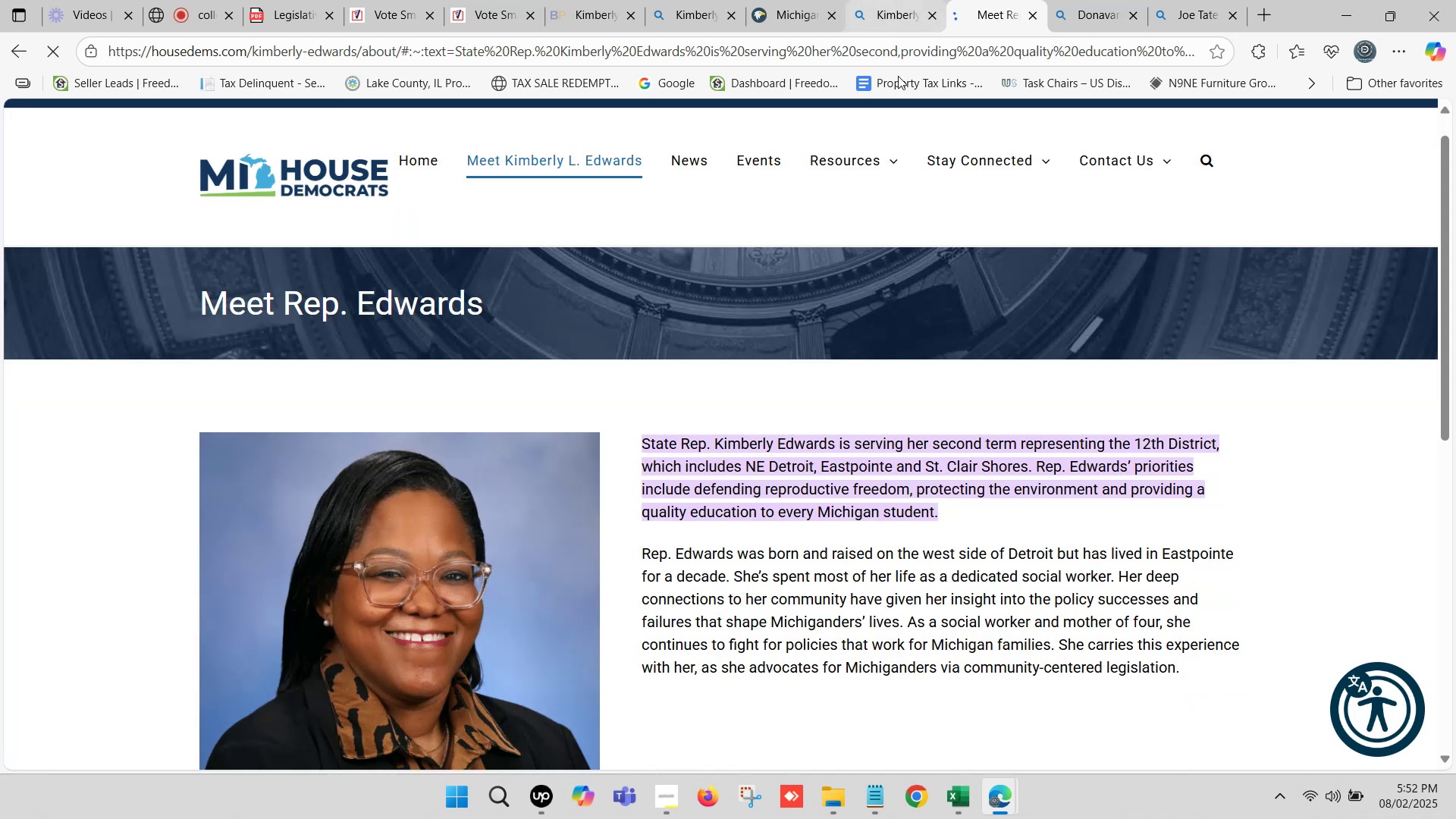 
scroll: coordinate [734, 376], scroll_direction: down, amount: 3.0
 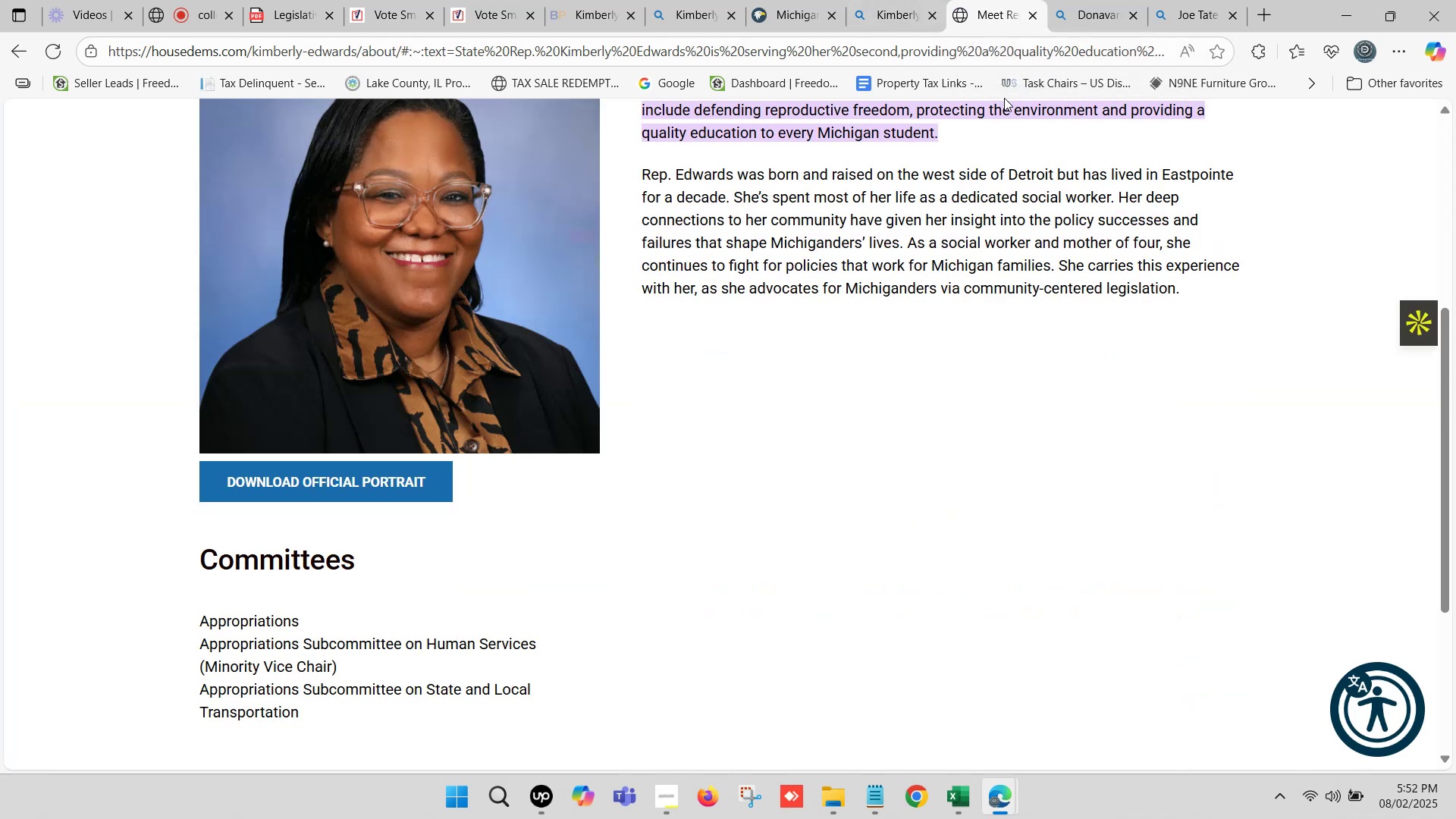 
wait(5.37)
 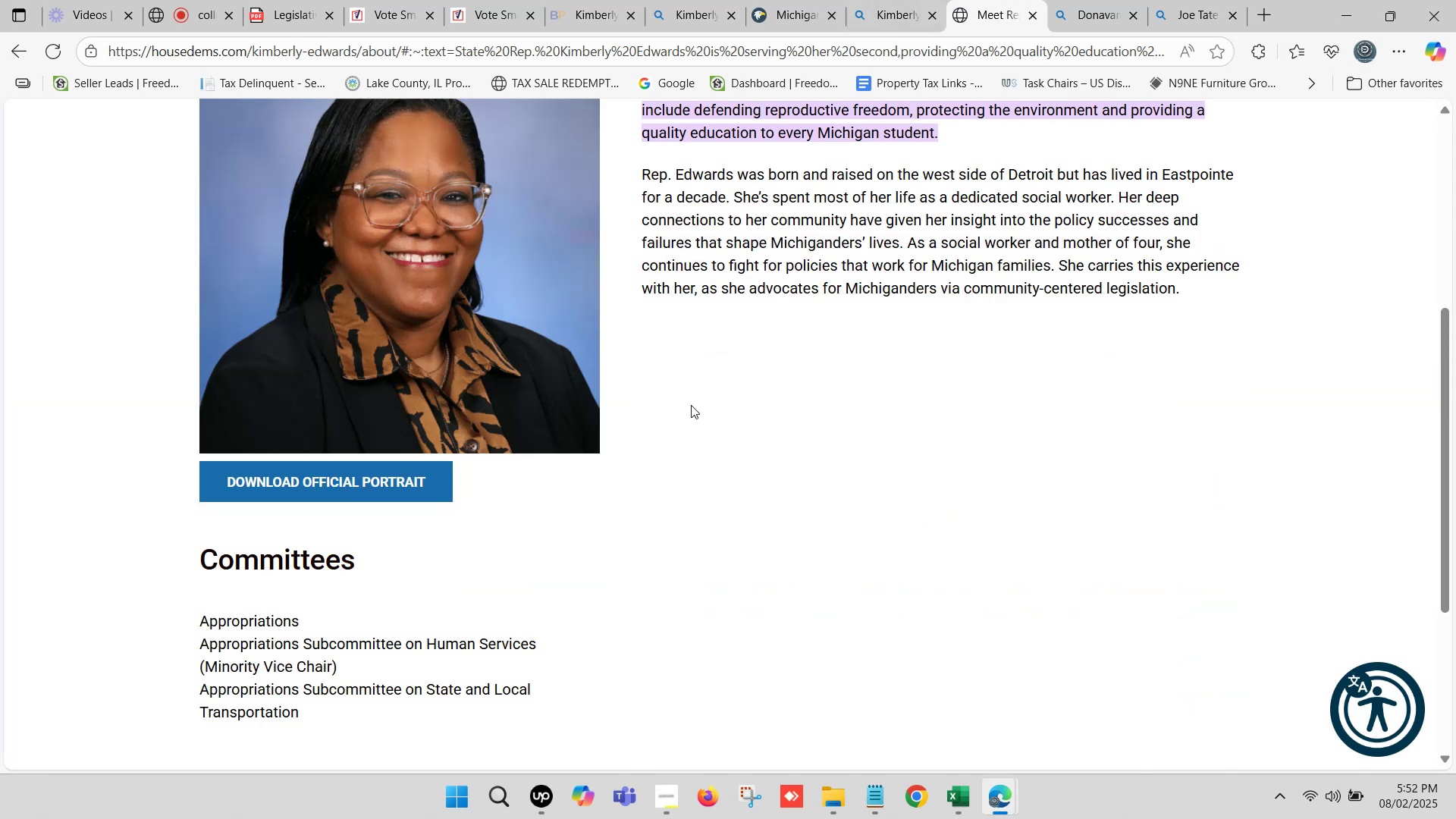 
left_click([1031, 12])
 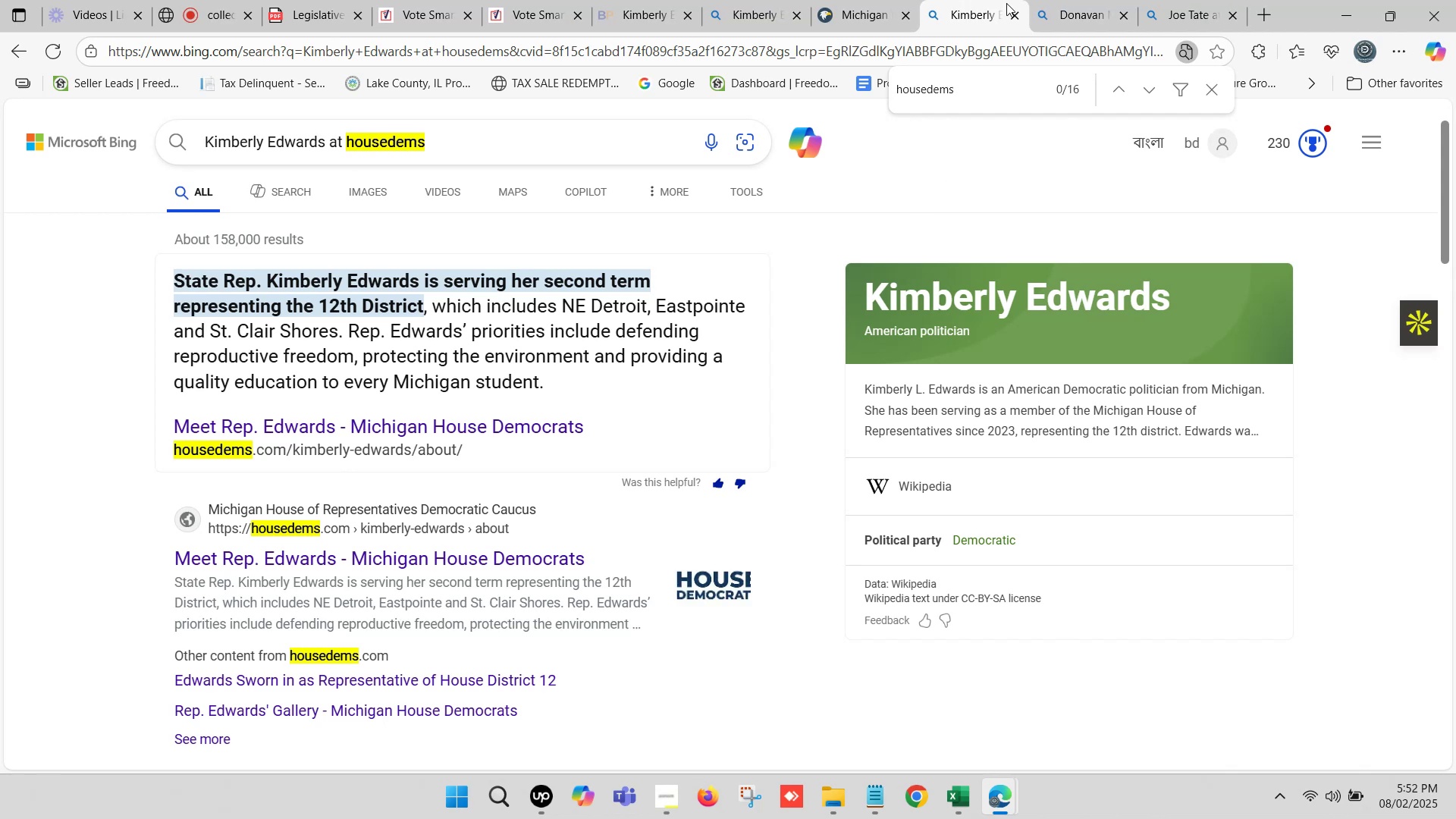 
double_click([852, 0])
 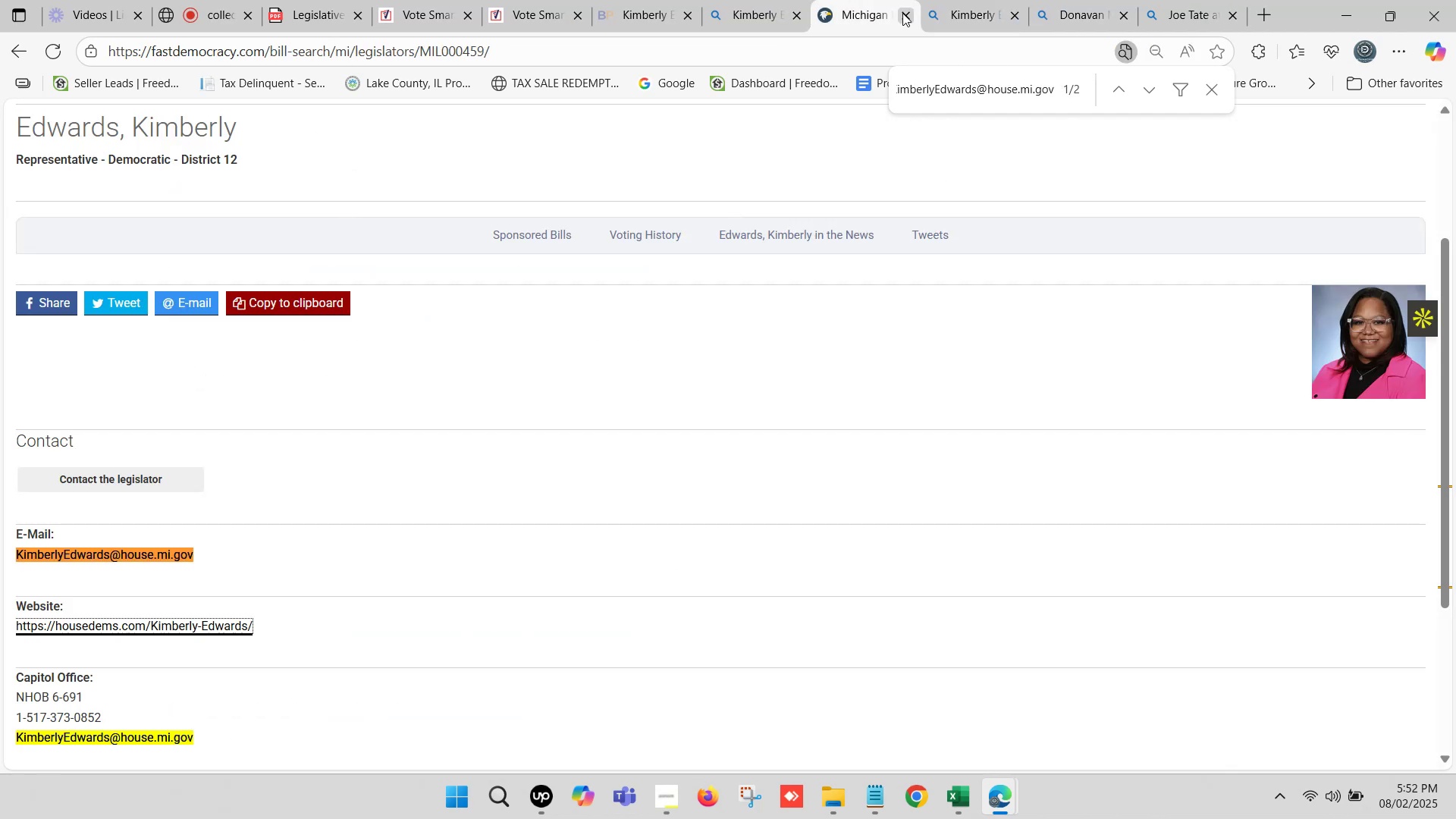 
left_click([909, 13])
 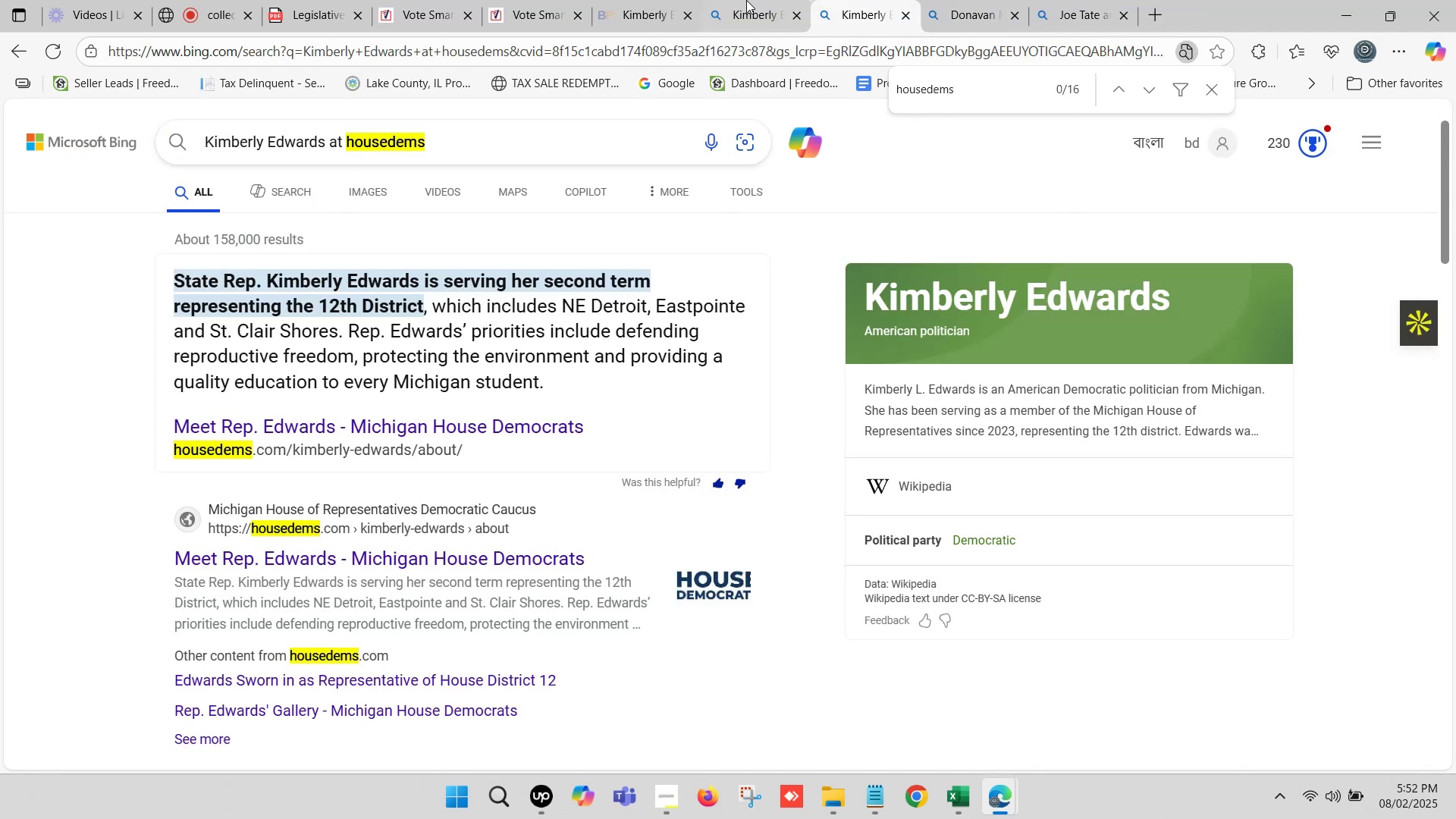 
left_click([742, 0])
 